 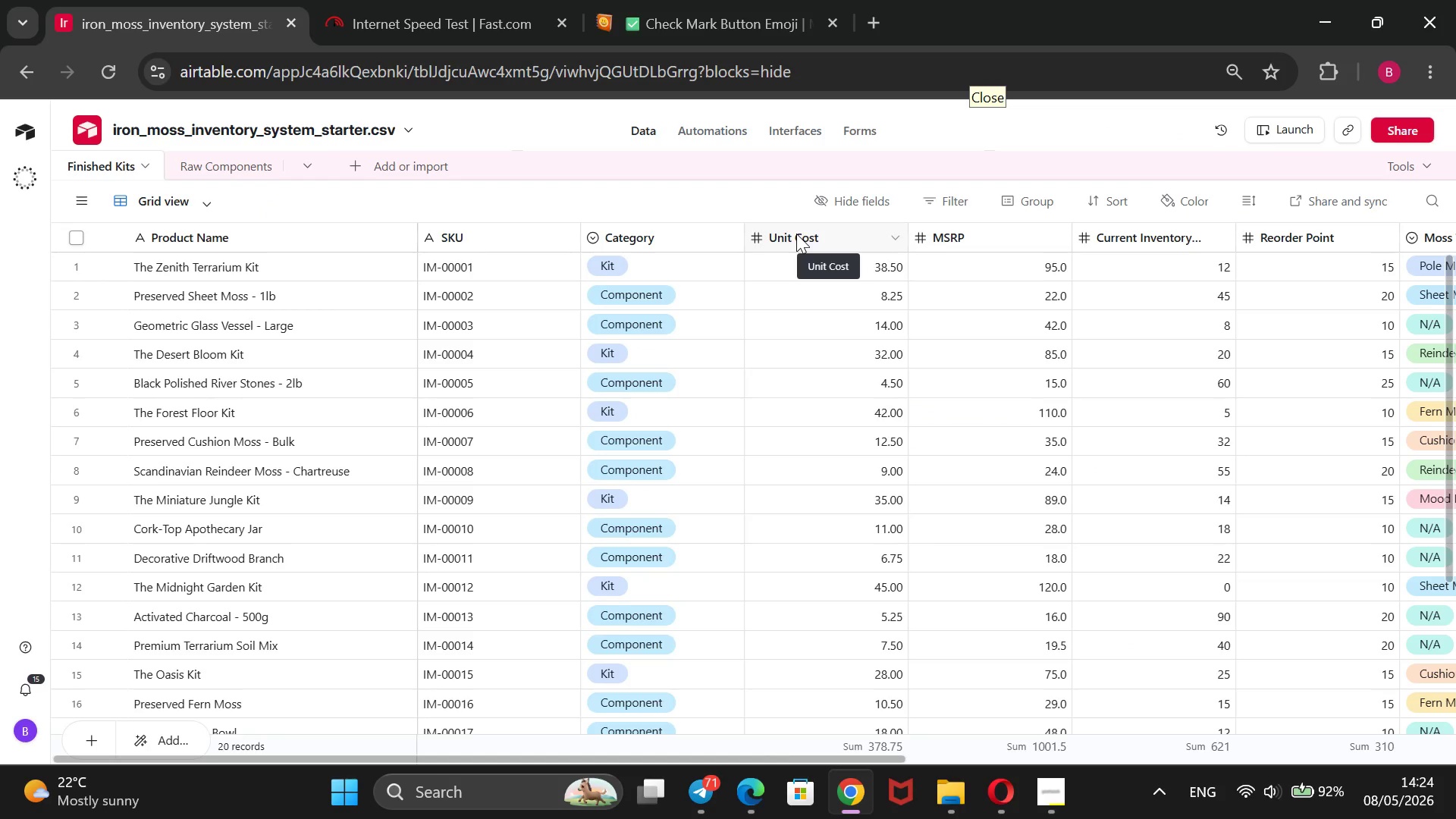 
left_click([833, 278])
 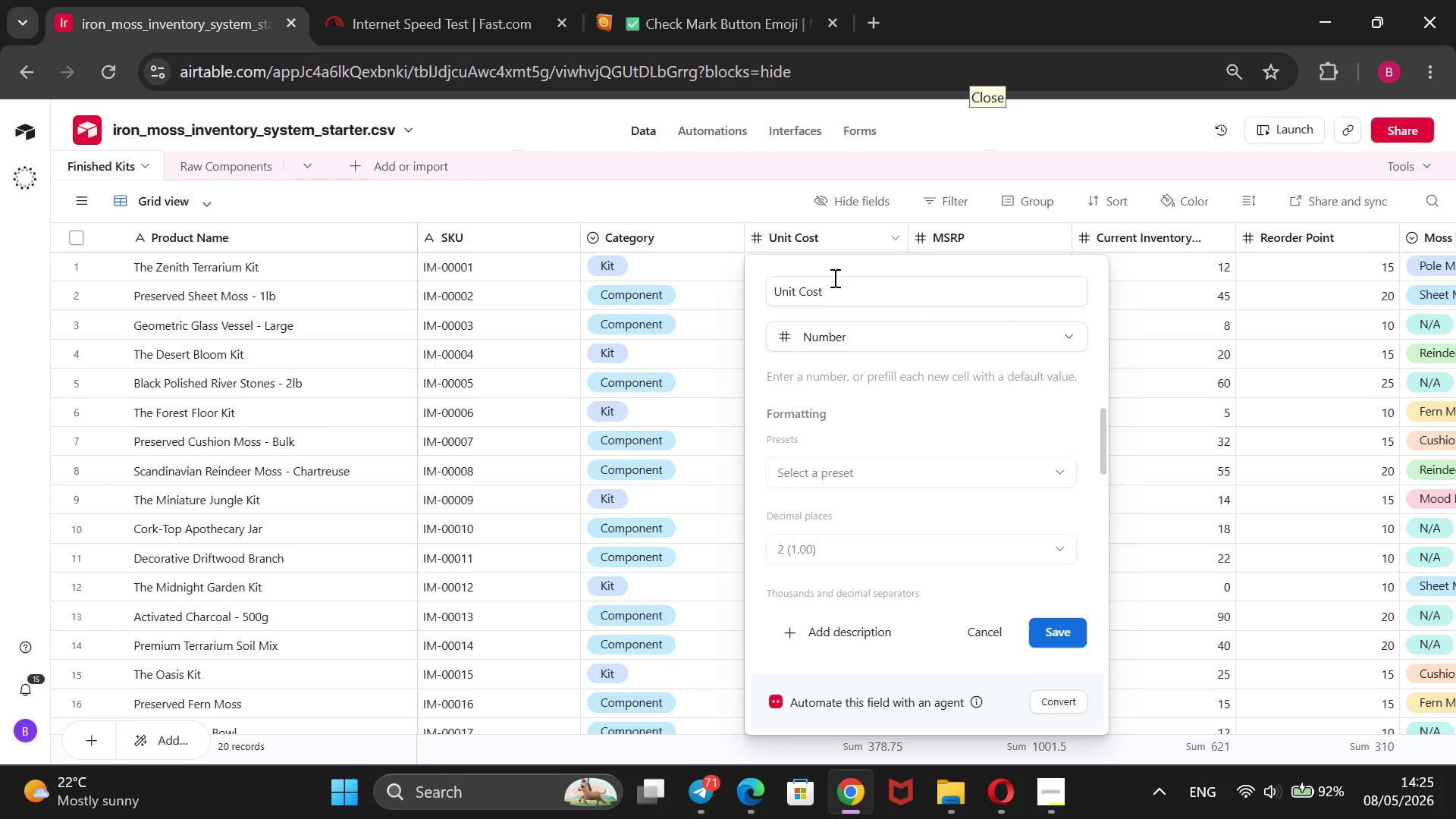 
wait(7.3)
 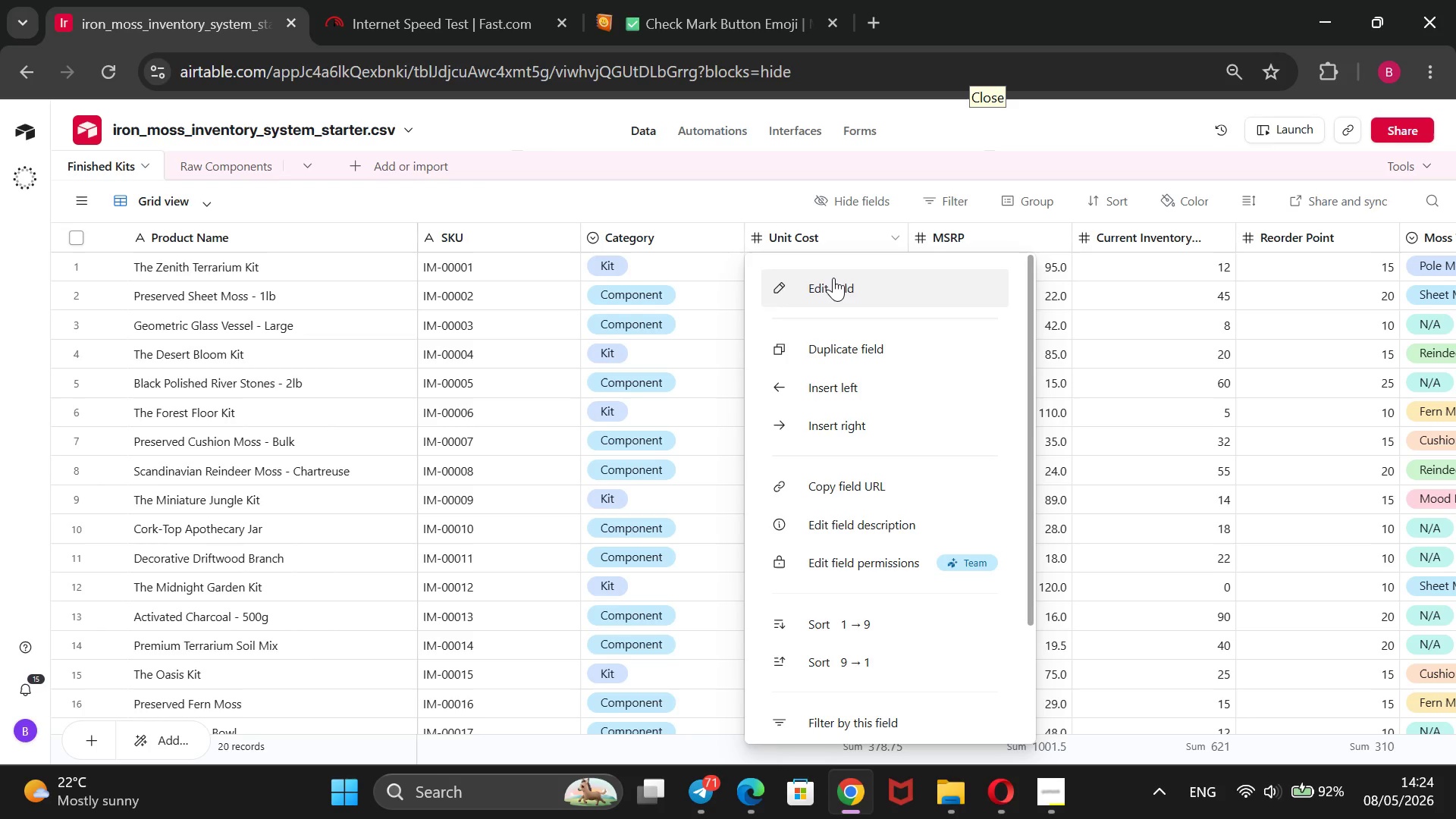 
left_click([852, 337])
 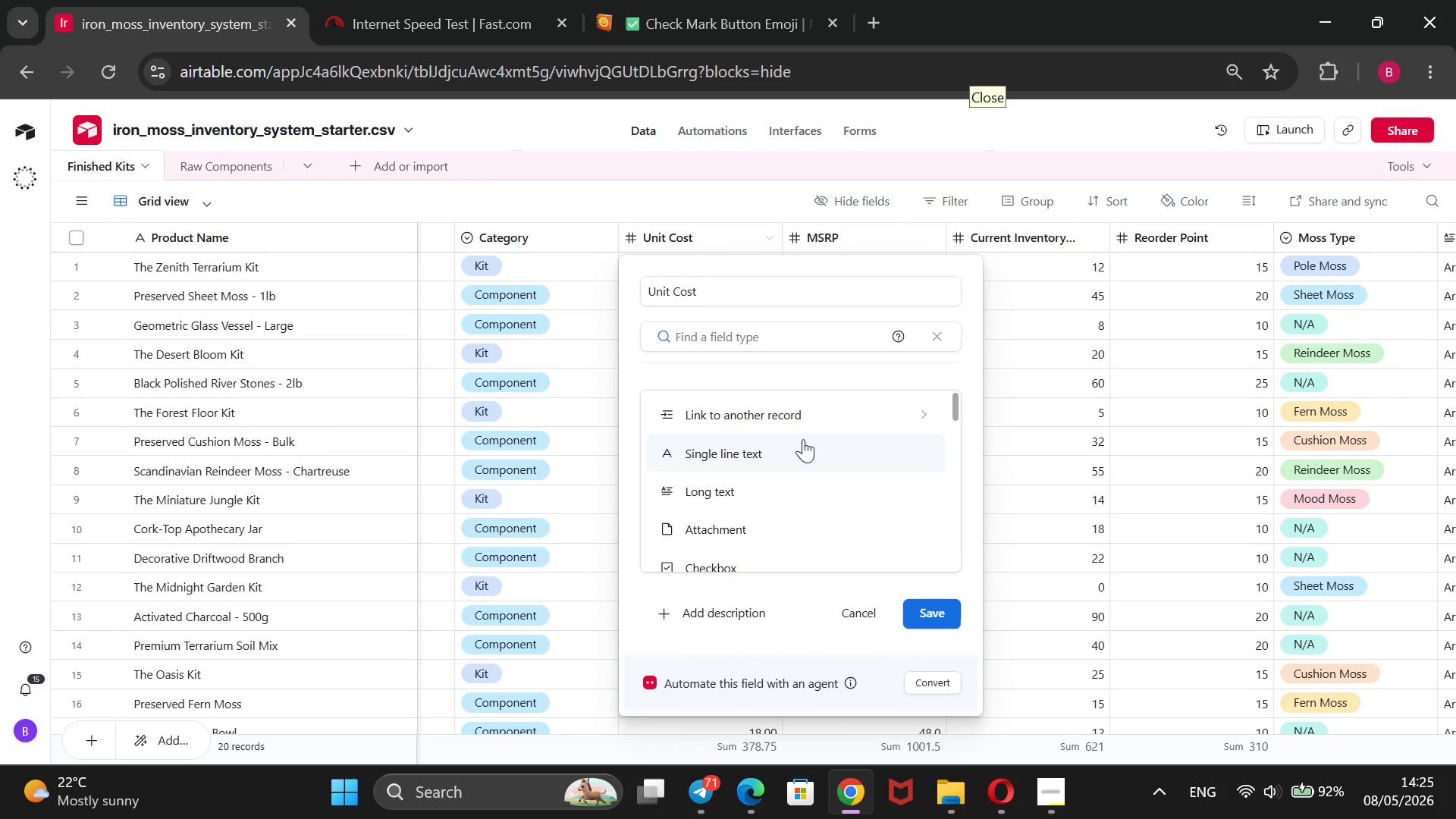 
scroll: coordinate [793, 447], scroll_direction: down, amount: 2.0
 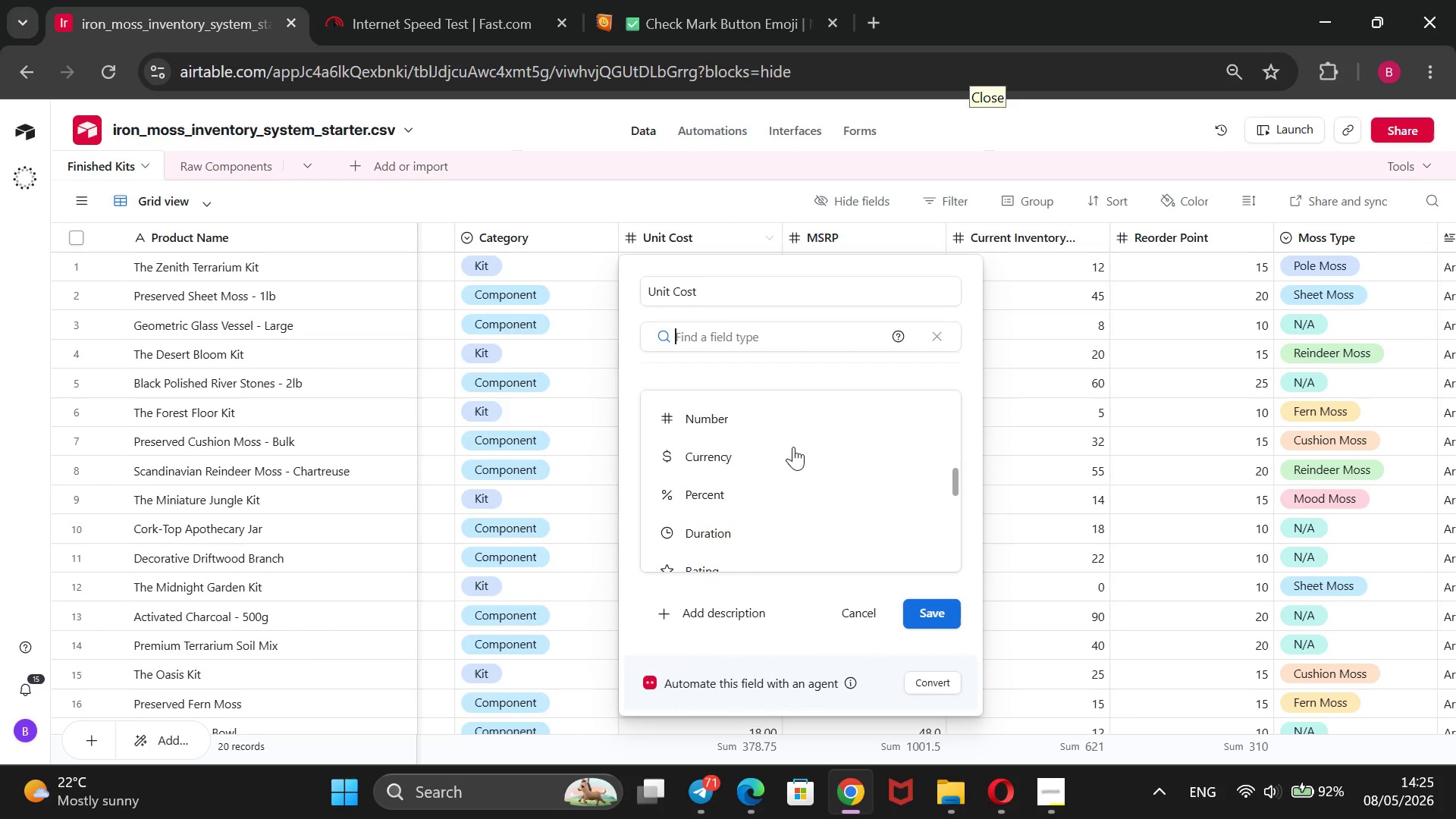 
left_click([780, 445])
 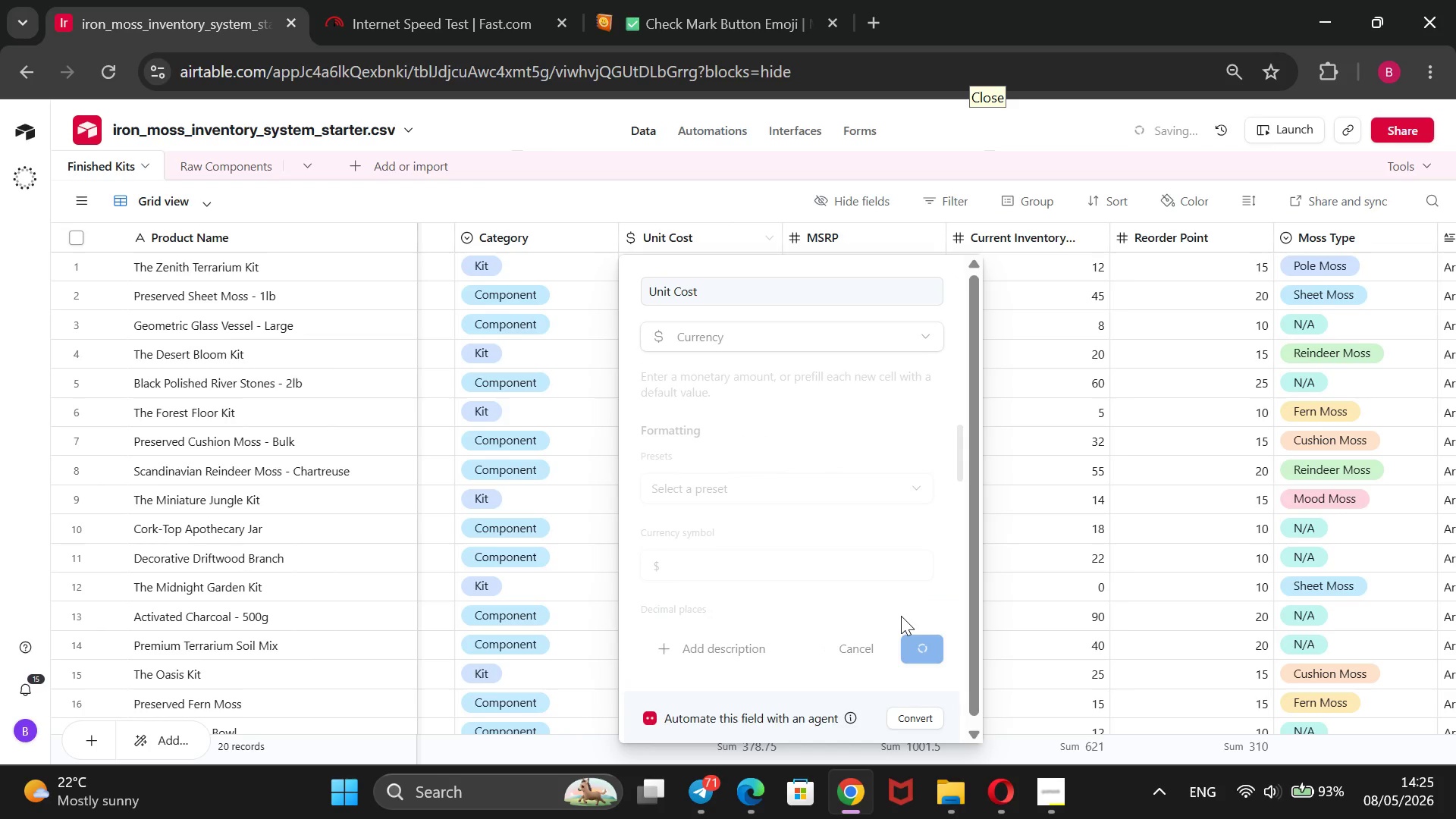 
wait(9.92)
 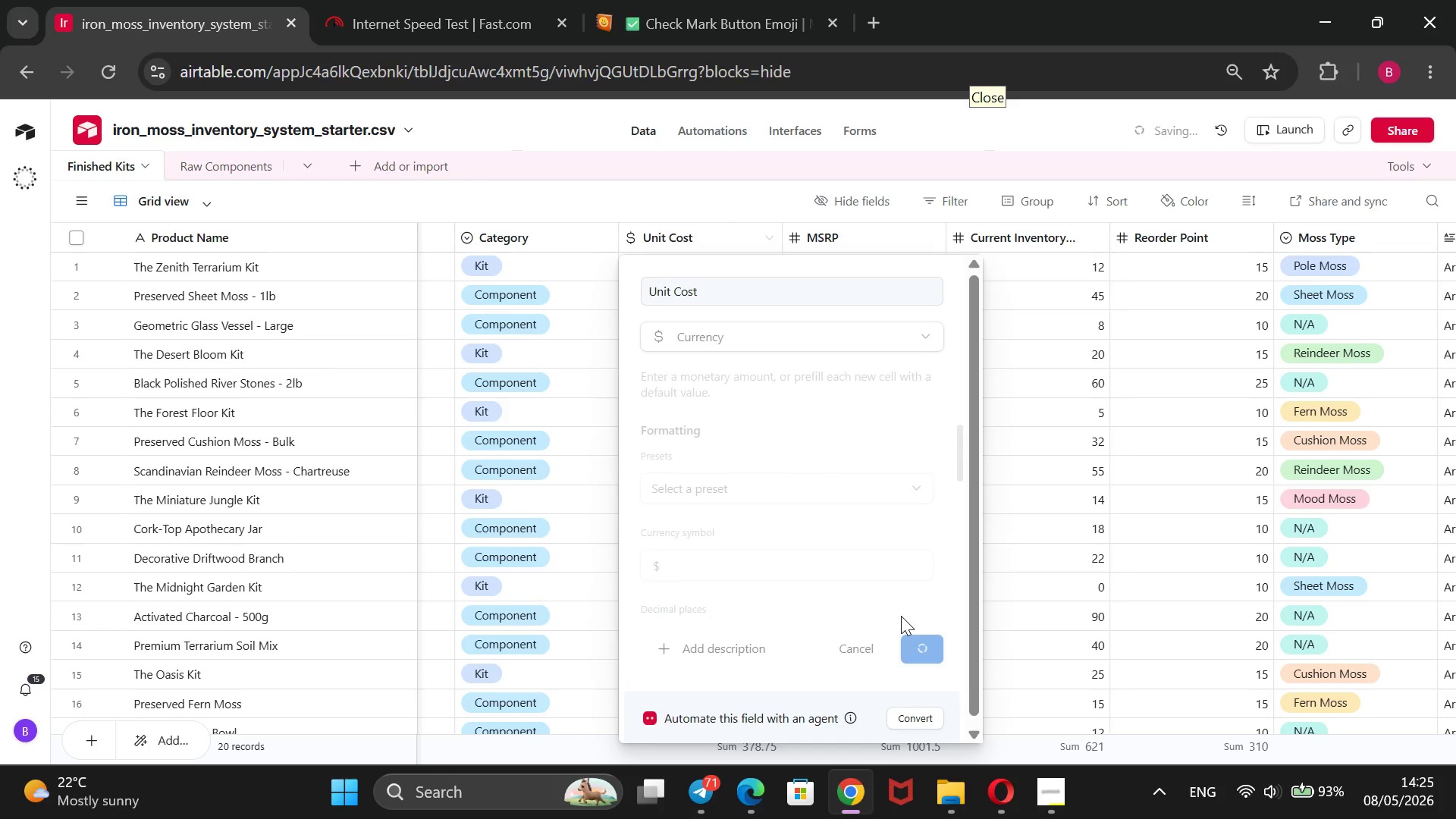 
right_click([841, 237])
 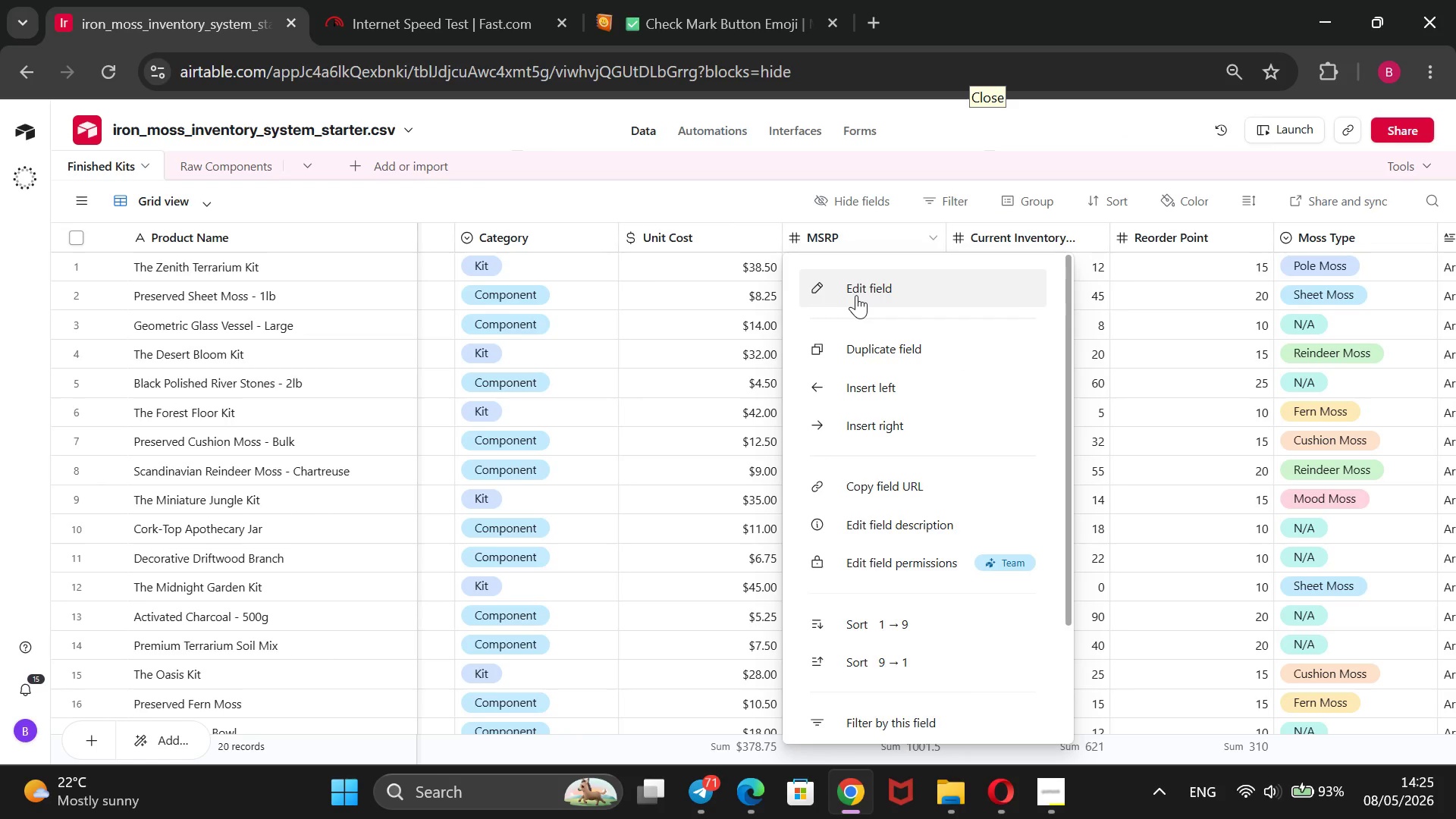 
wait(11.09)
 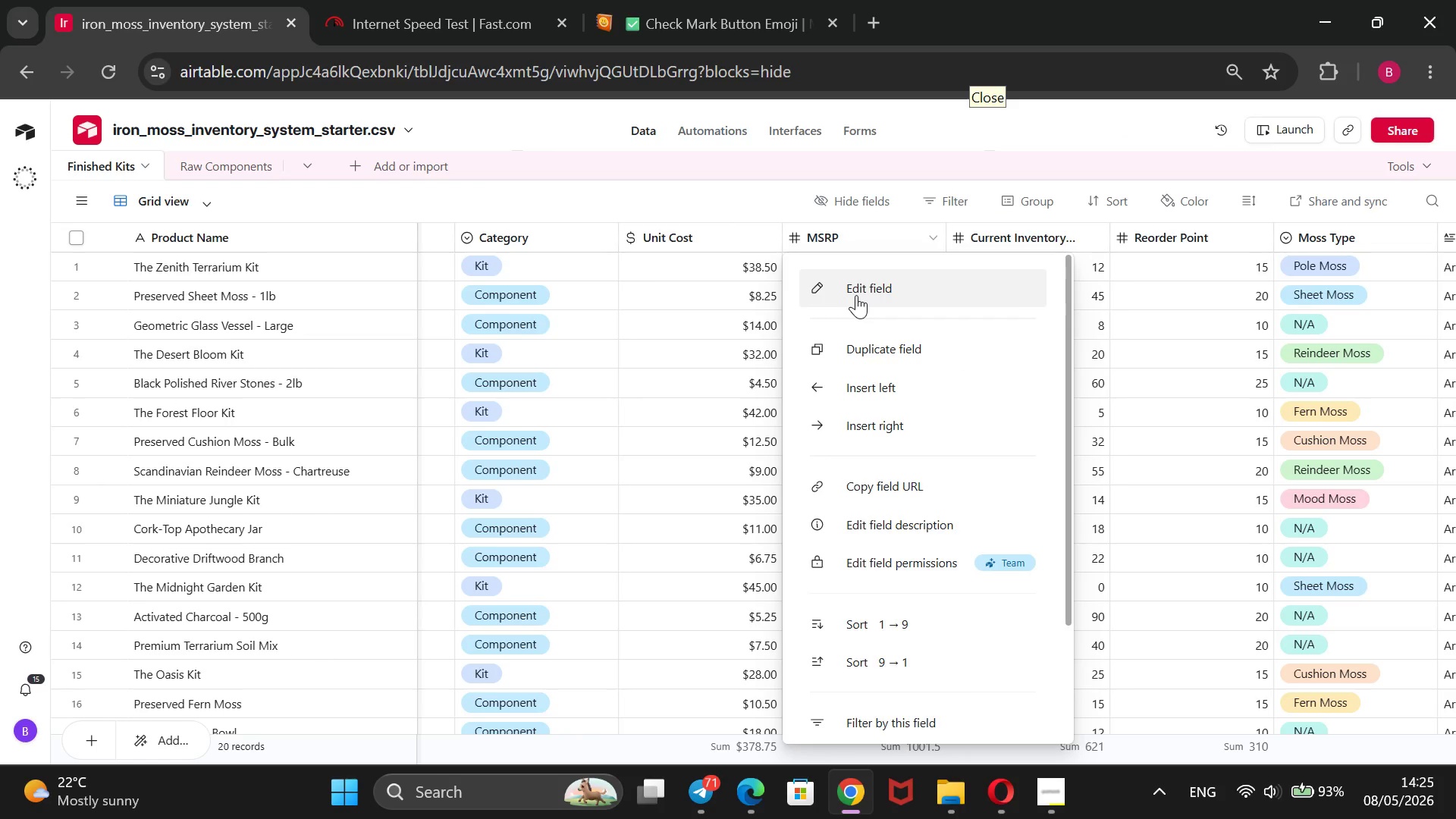 
left_click([856, 295])
 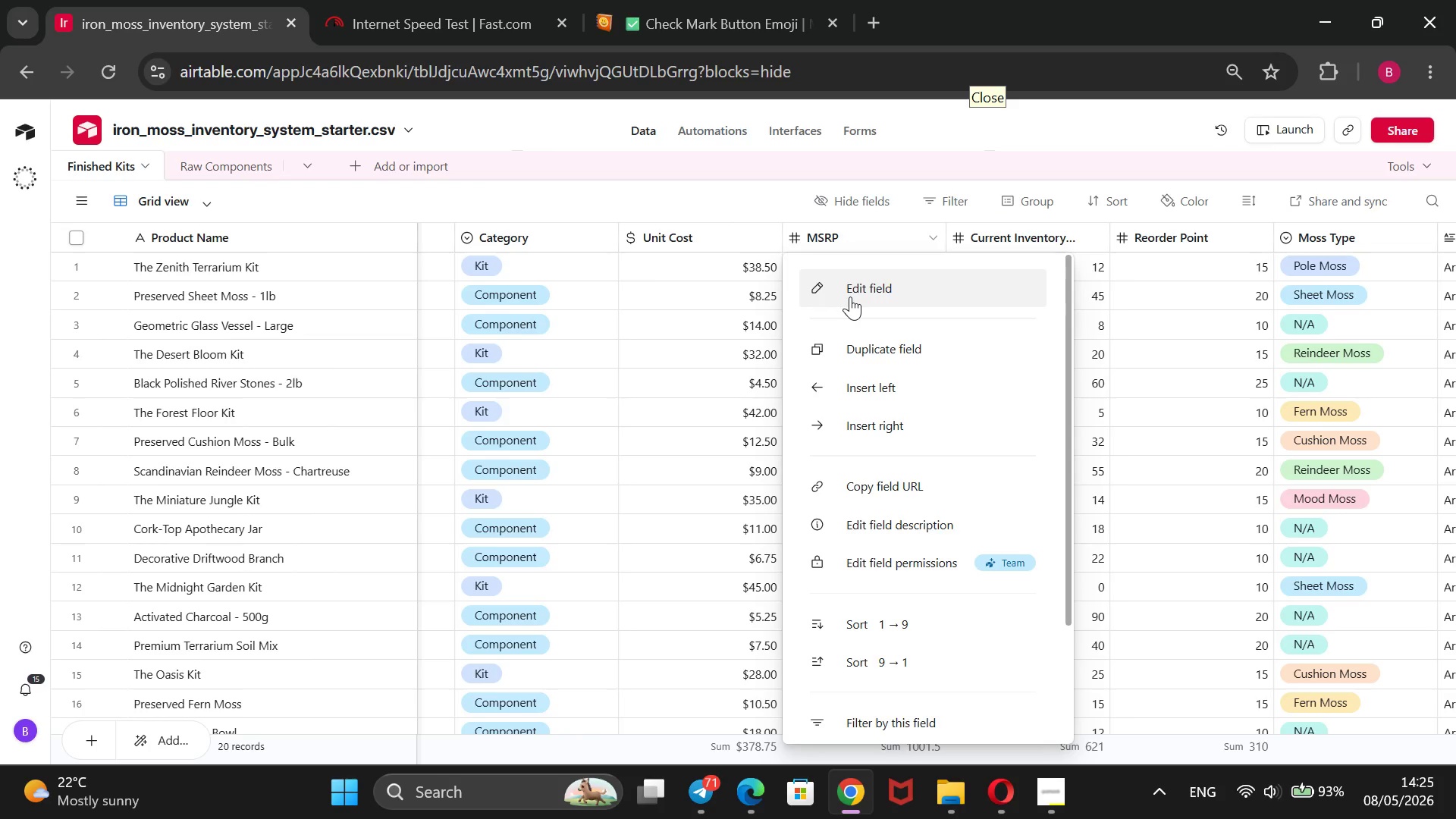 
left_click([850, 297])
 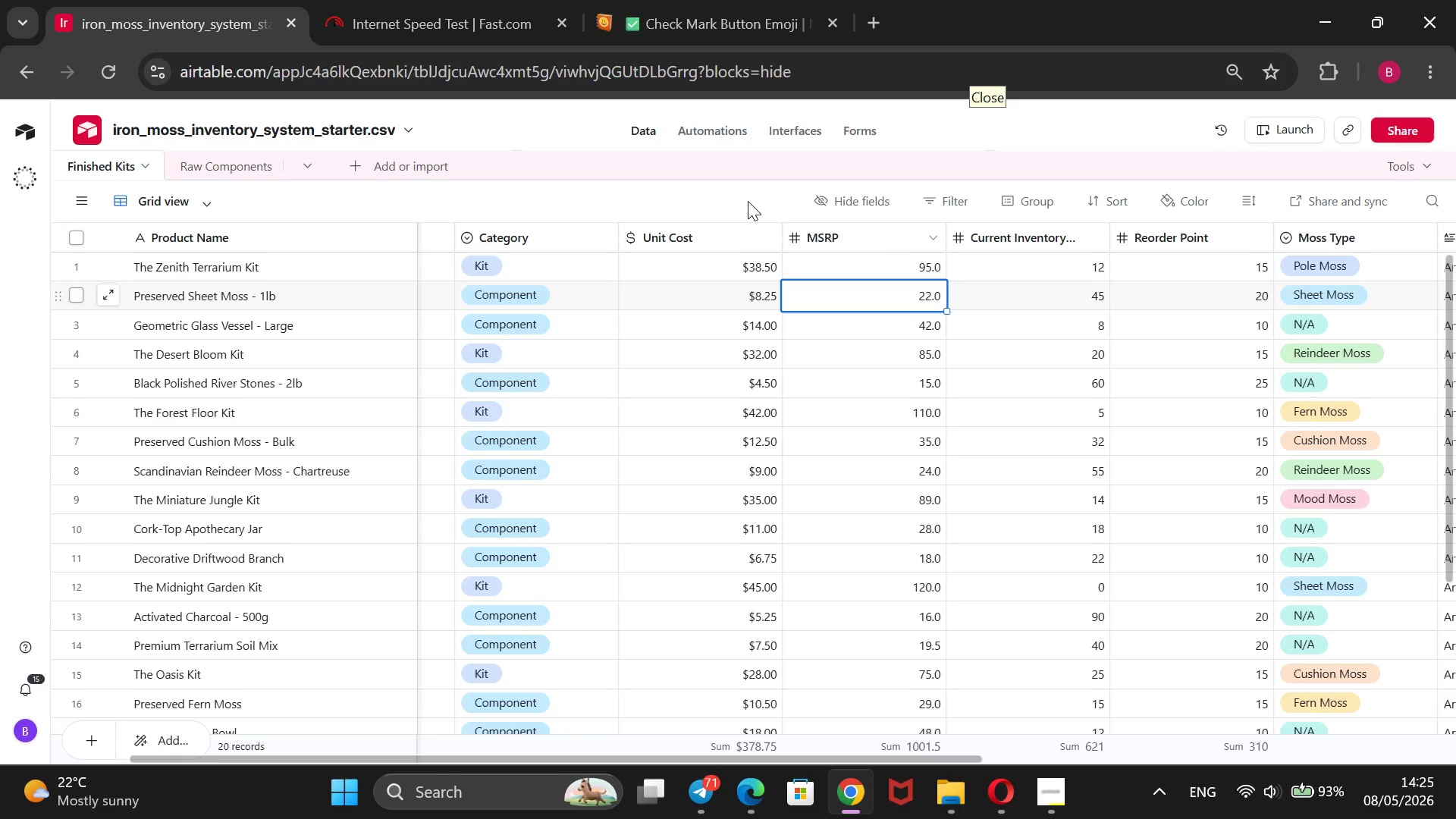 
left_click([730, 212])
 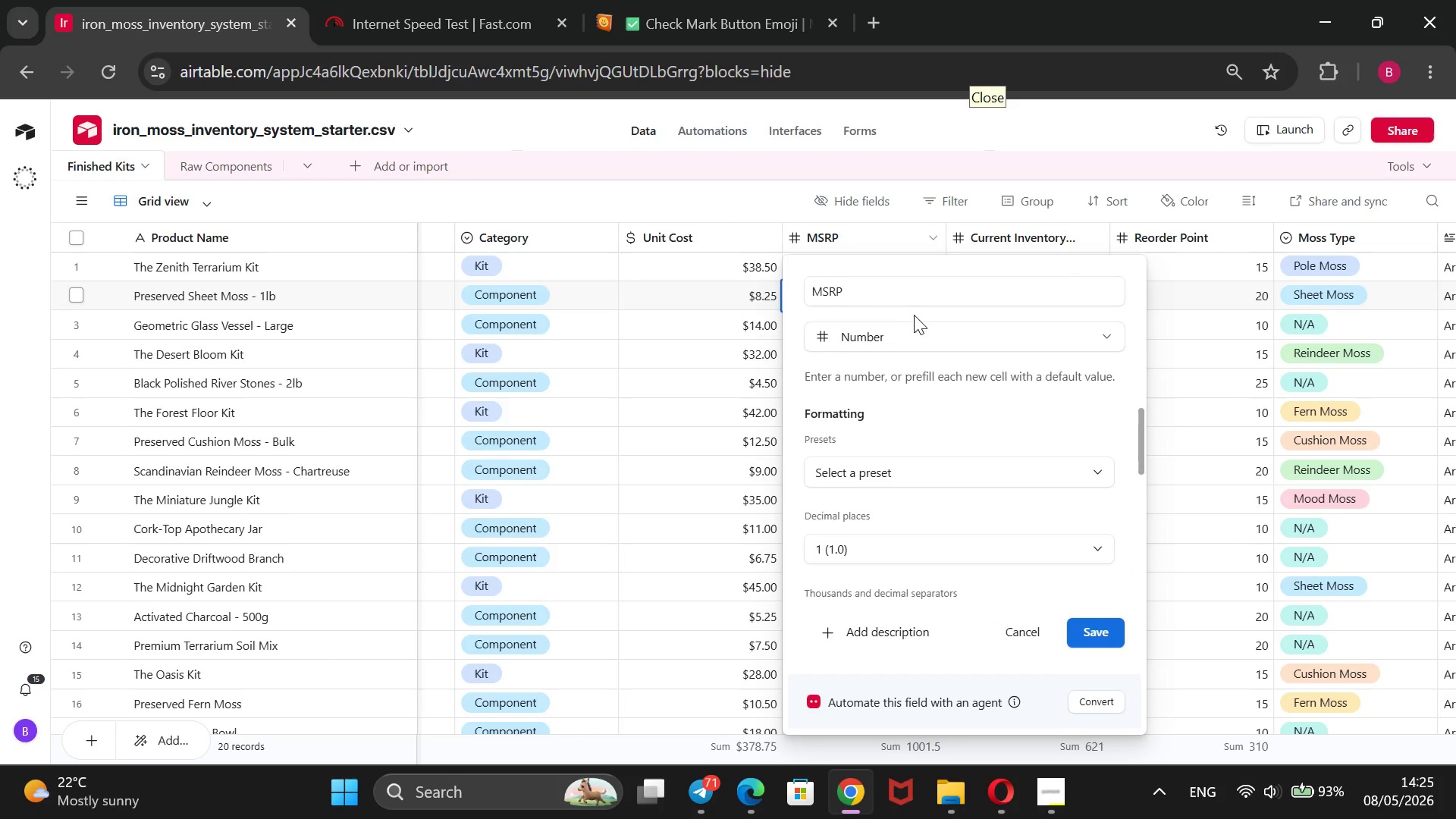 
left_click([914, 337])
 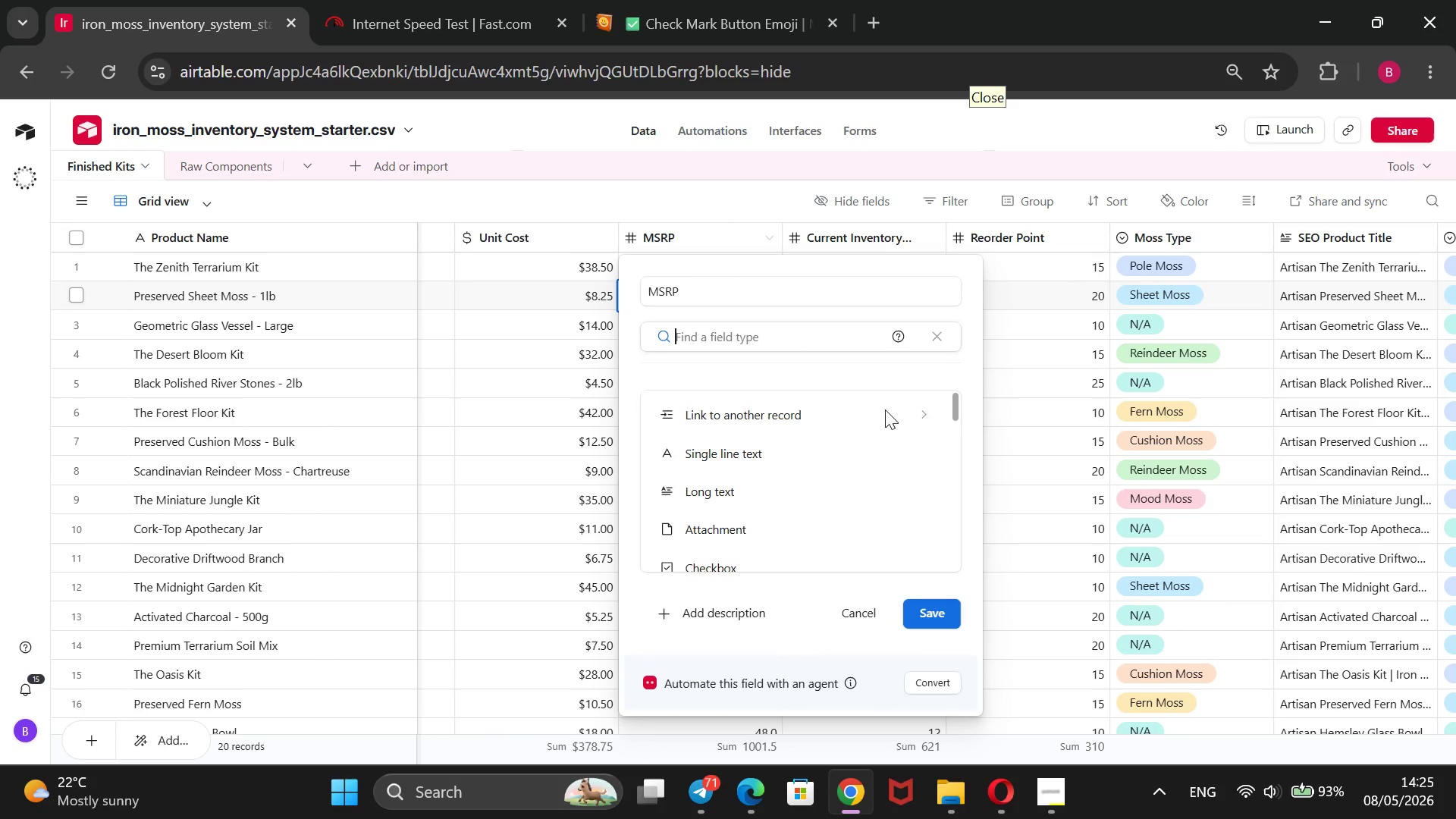 
scroll: coordinate [944, 417], scroll_direction: down, amount: 6.0
 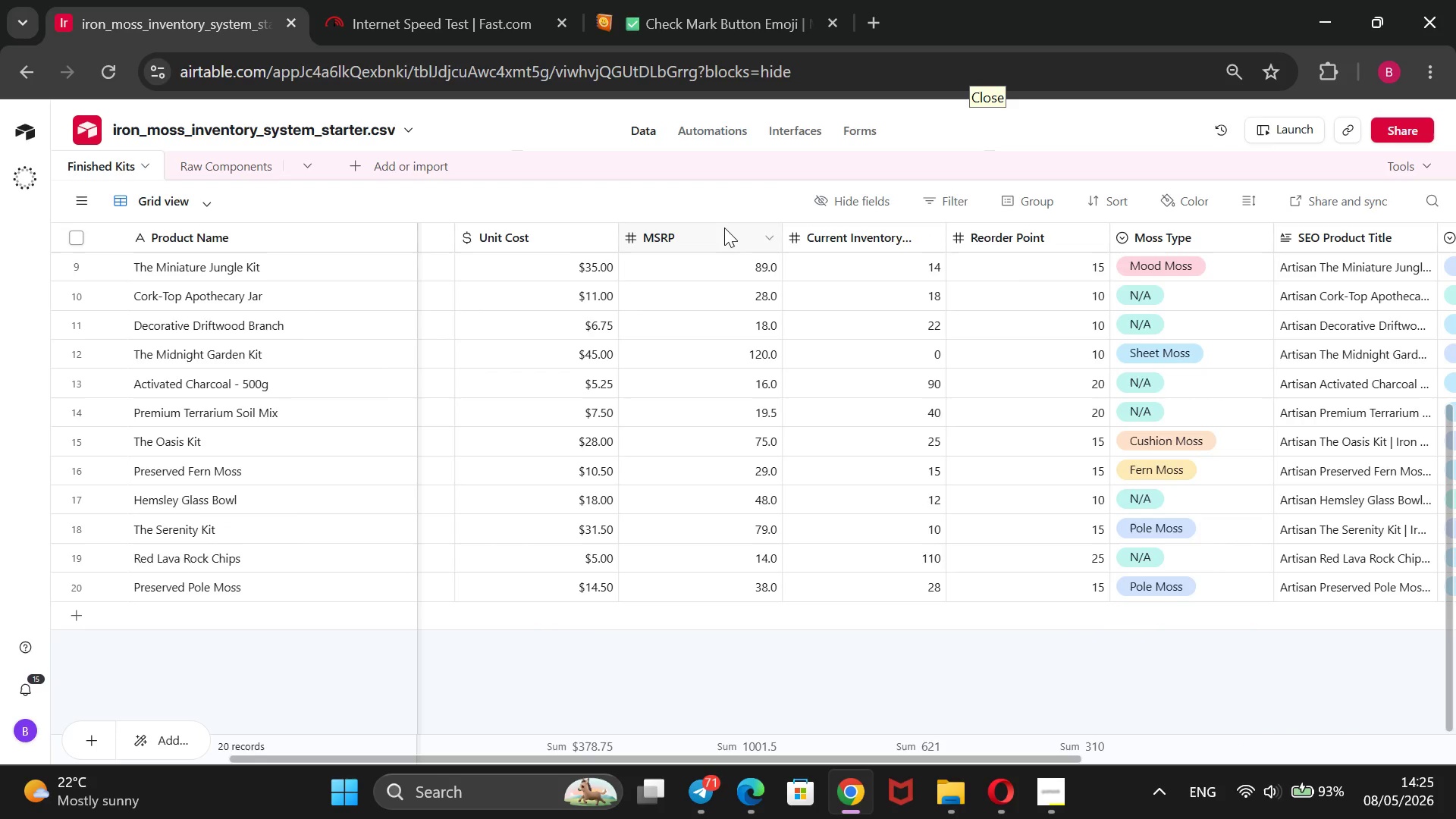 
right_click([714, 231])
 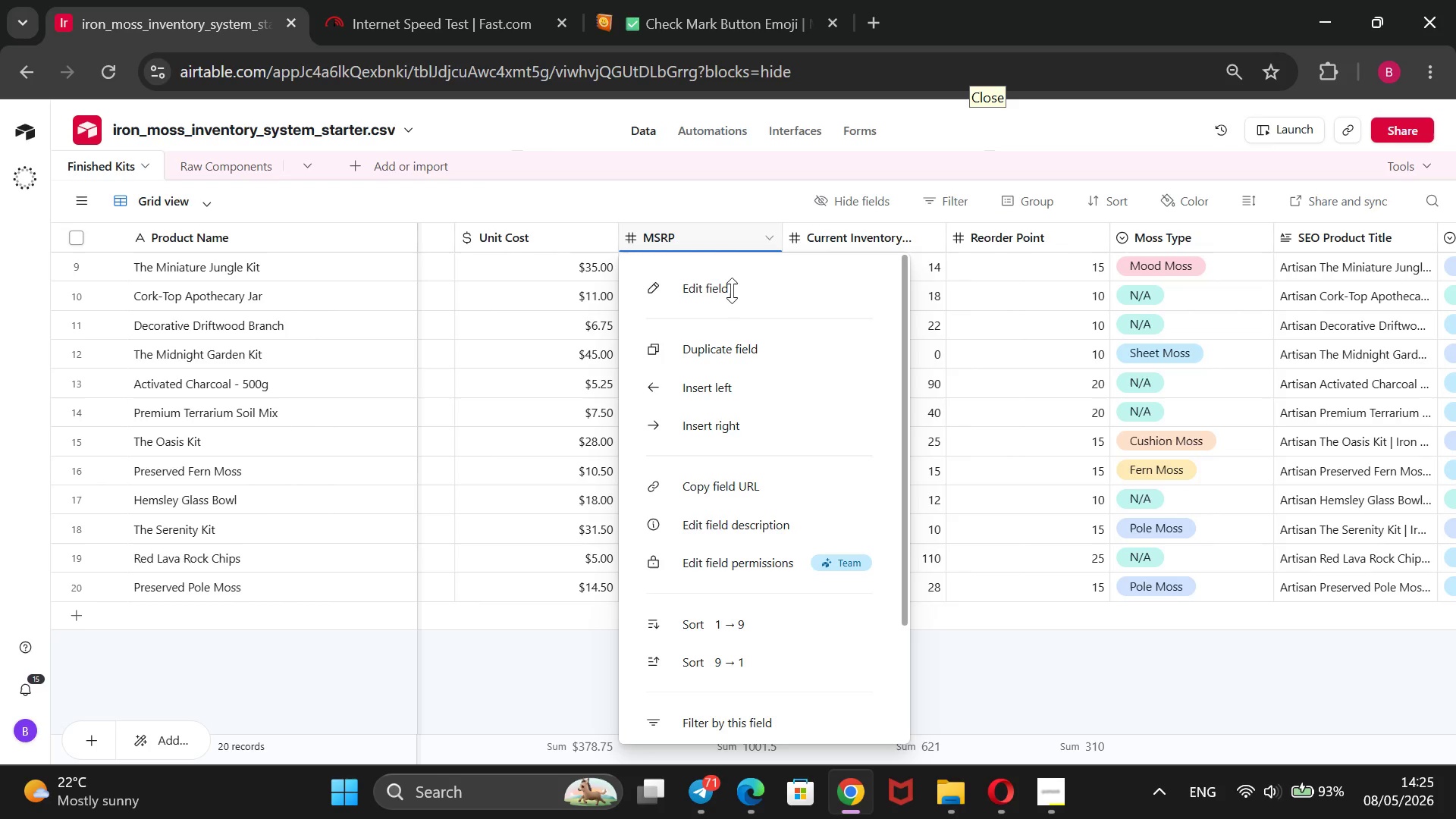 
left_click([732, 290])
 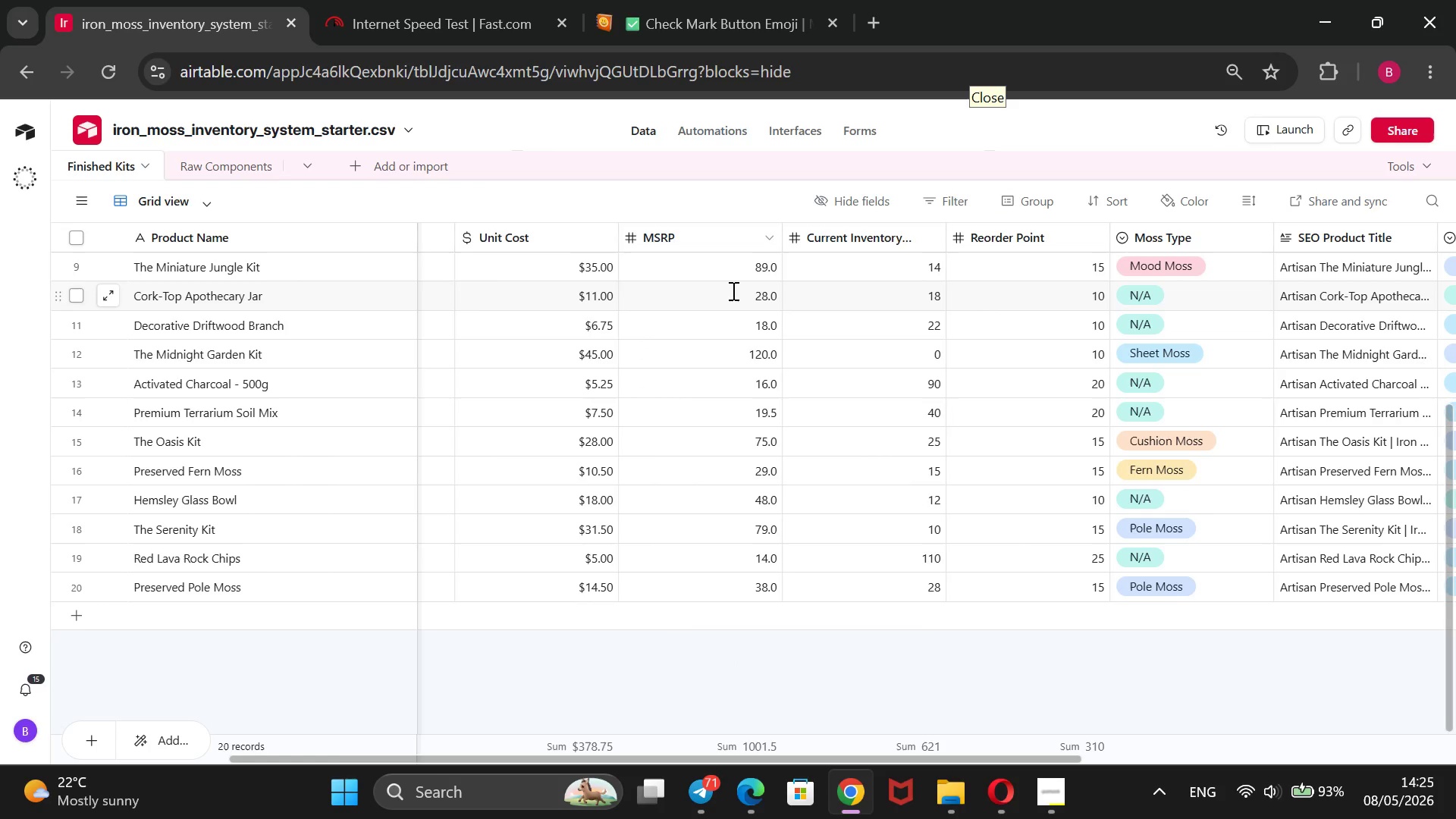 
wait(6.2)
 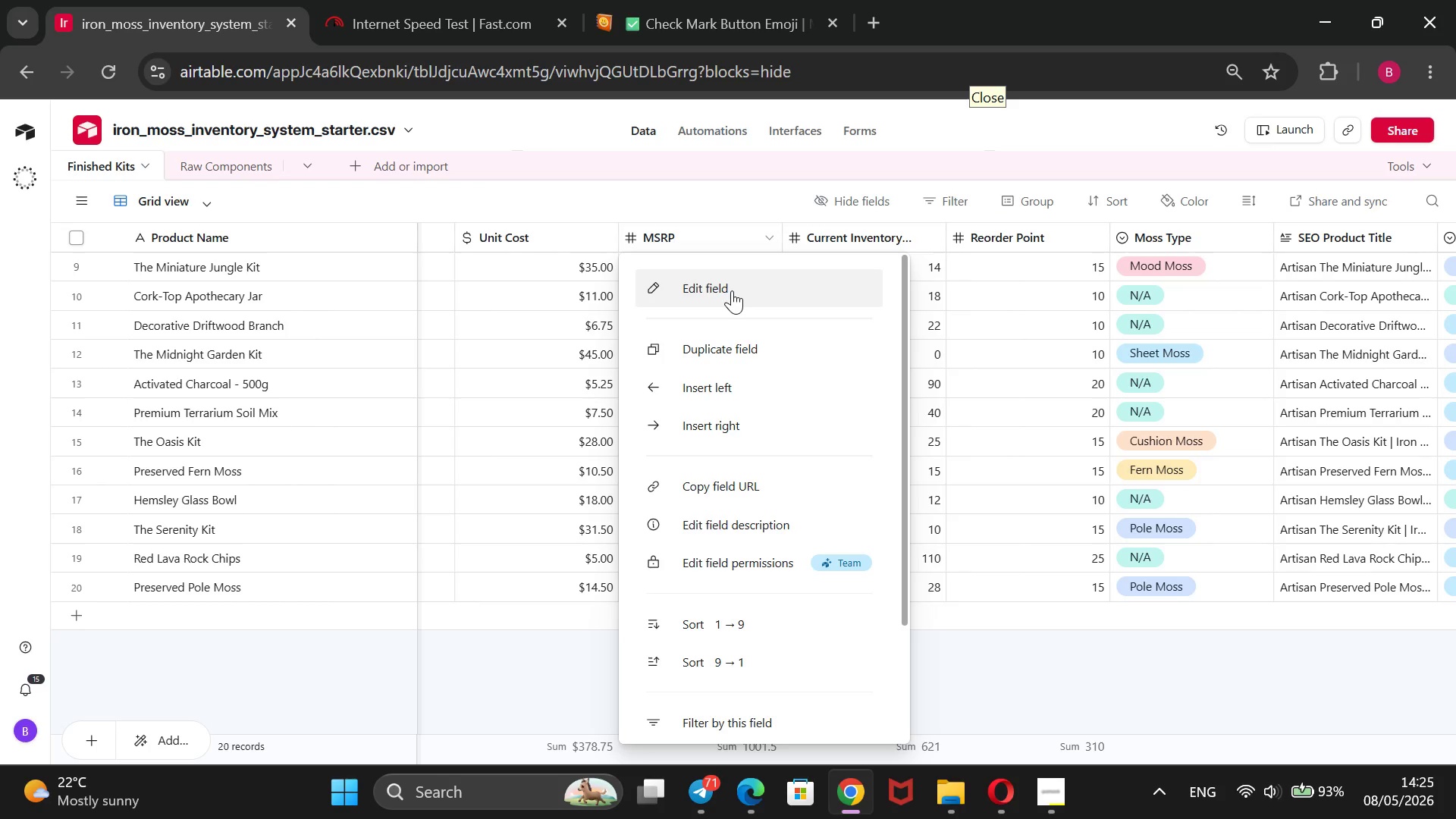 
left_click([742, 340])
 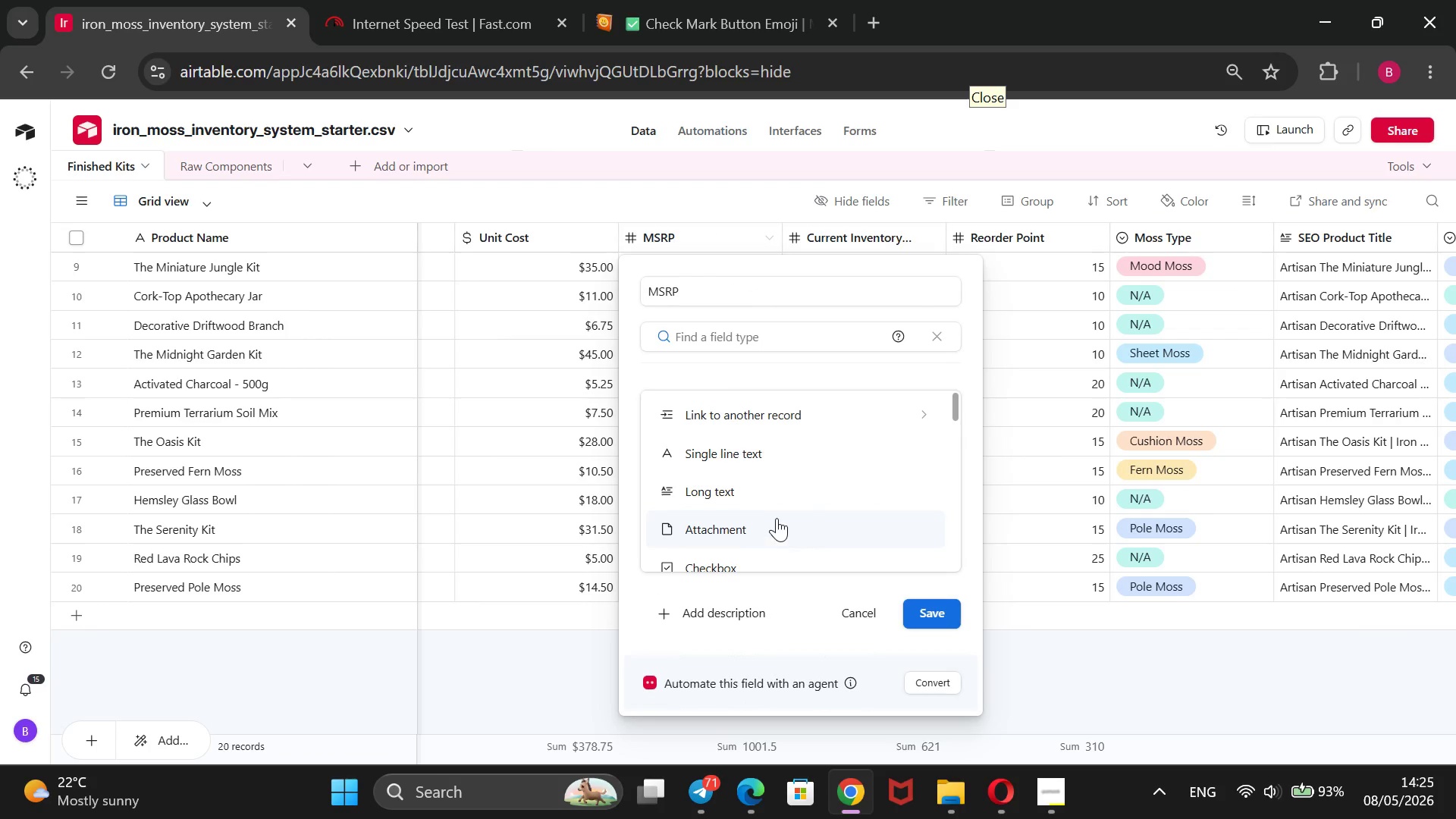 
scroll: coordinate [773, 502], scroll_direction: down, amount: 4.0
 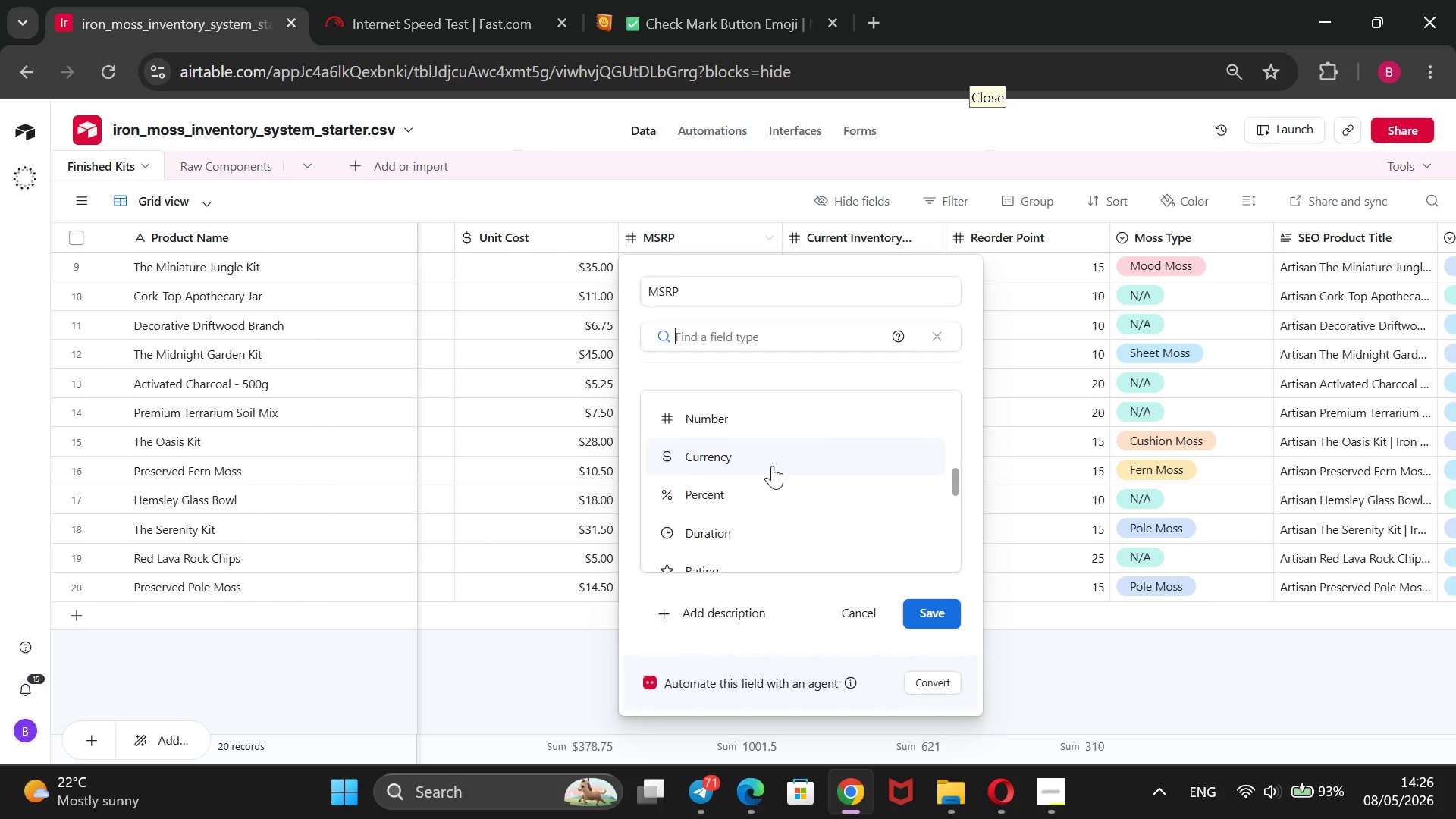 
left_click([773, 463])
 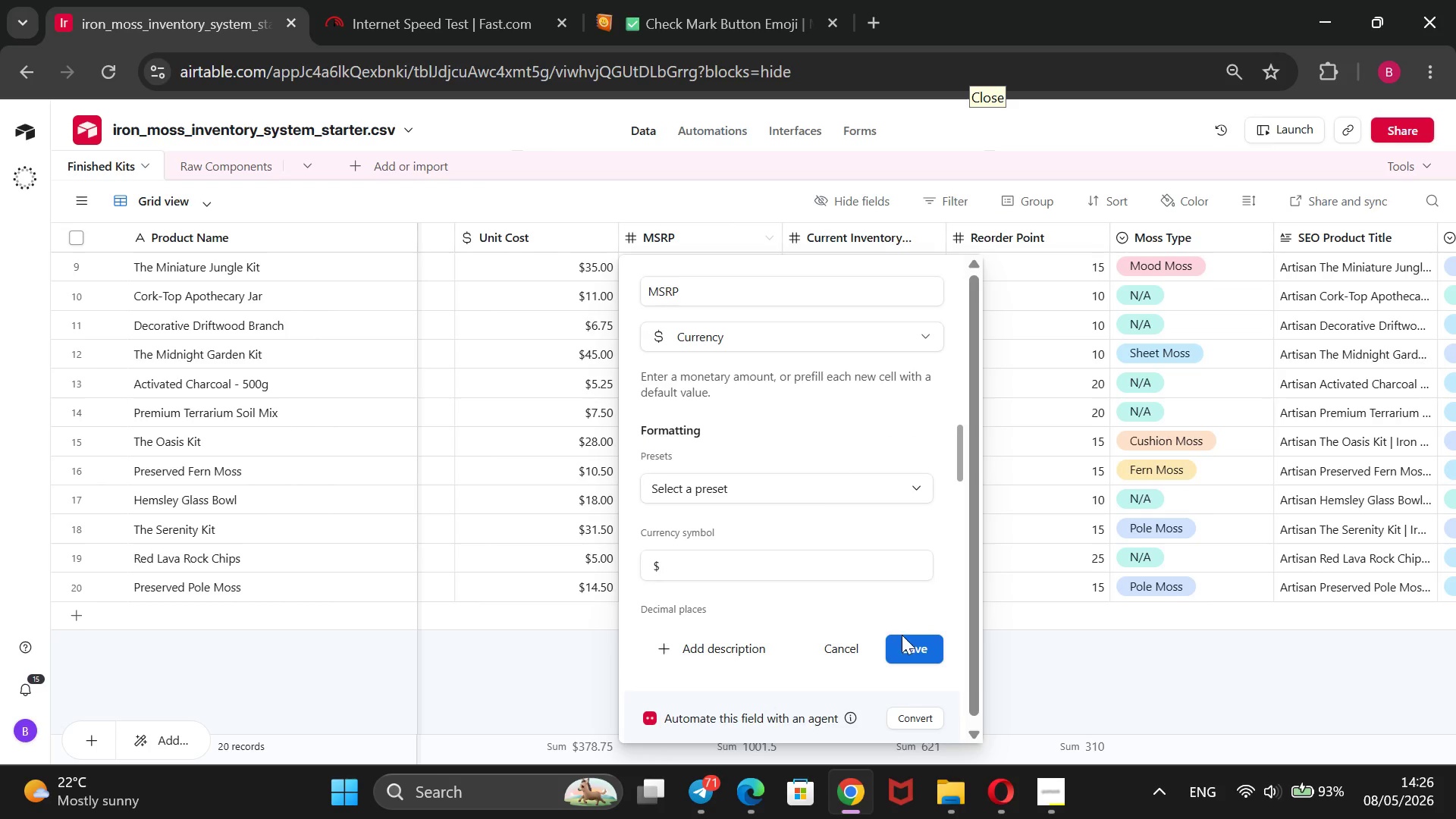 
left_click([902, 648])
 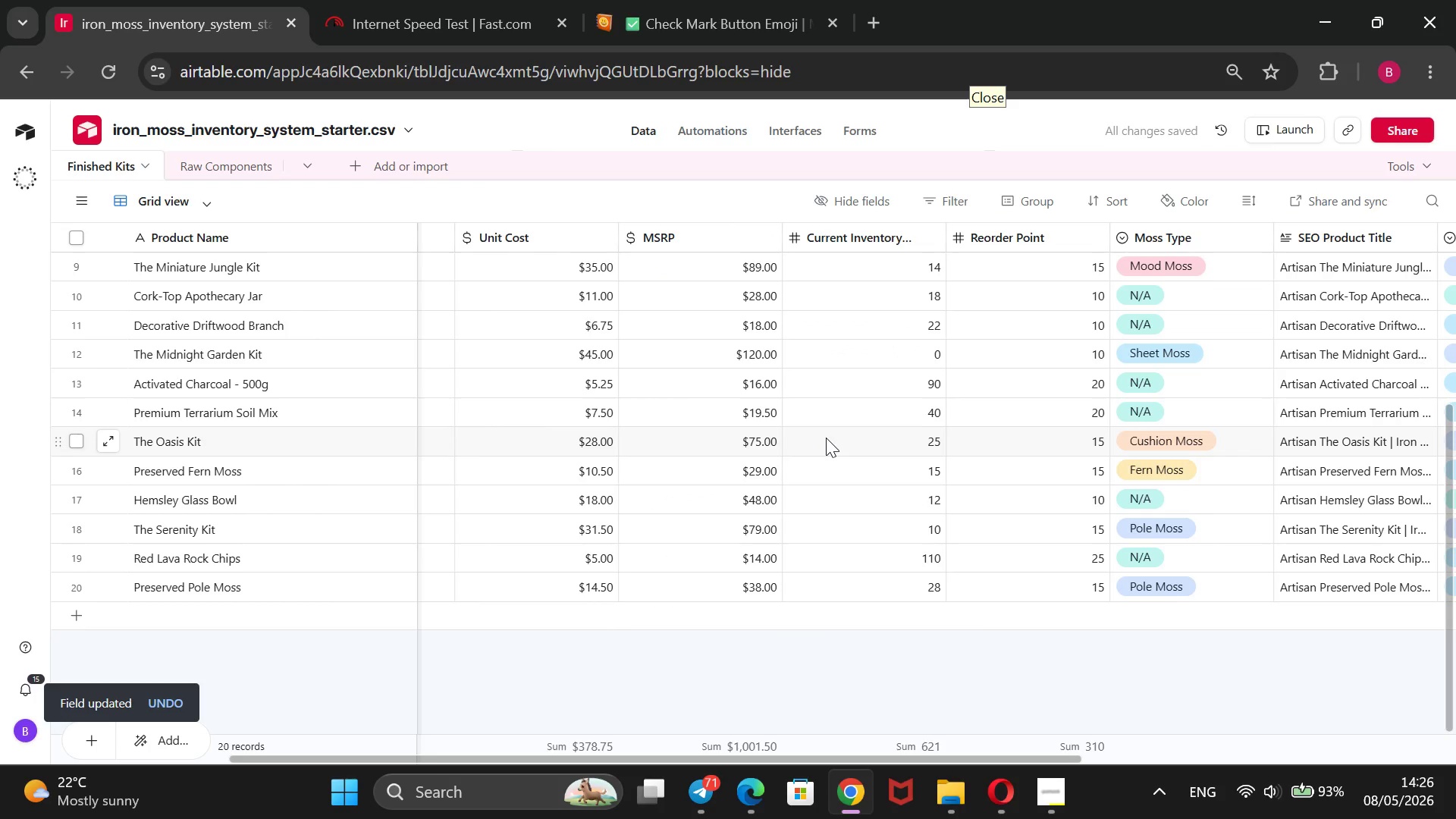 
wait(6.05)
 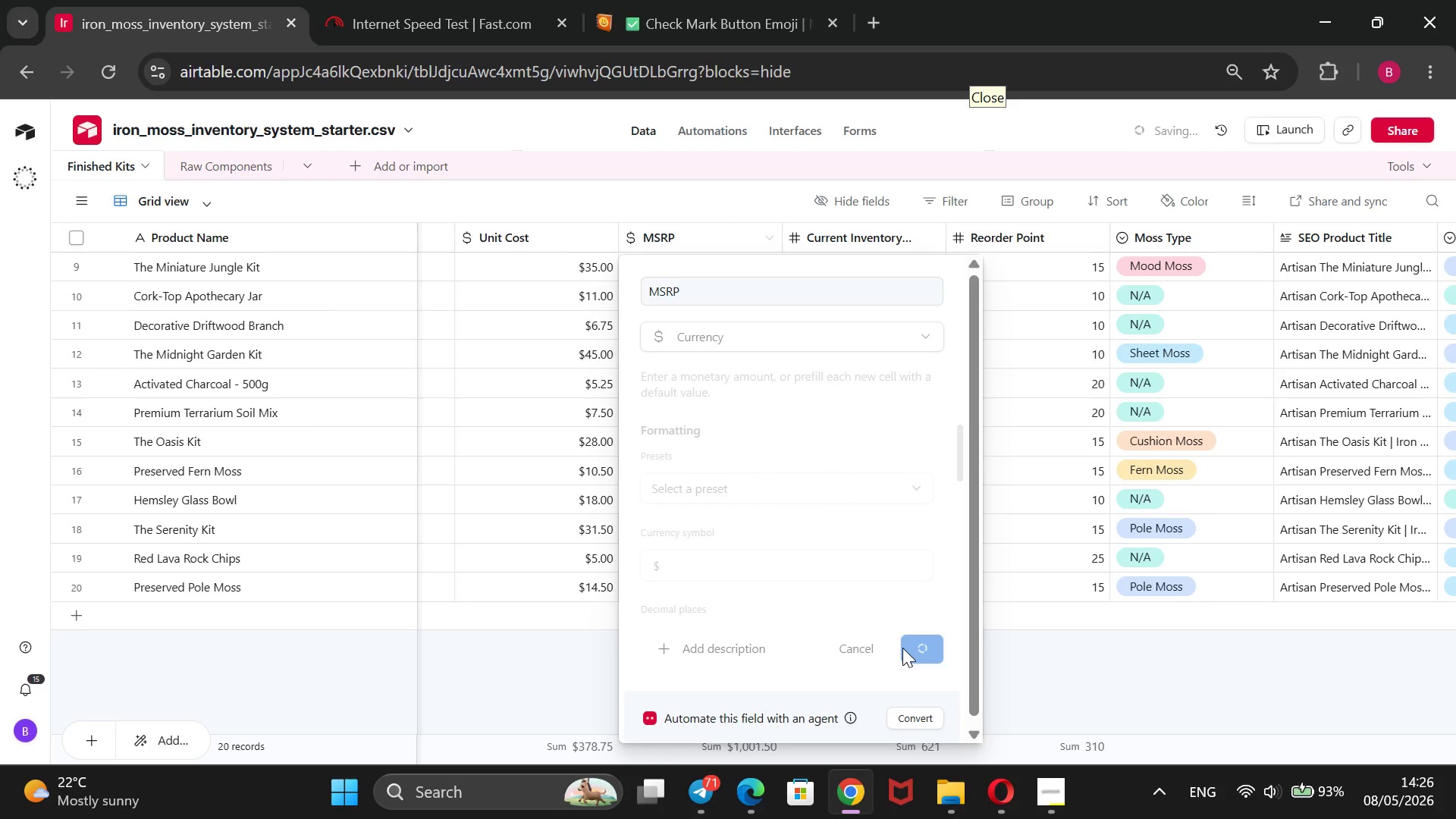 
scroll: coordinate [811, 406], scroll_direction: up, amount: 10.0
 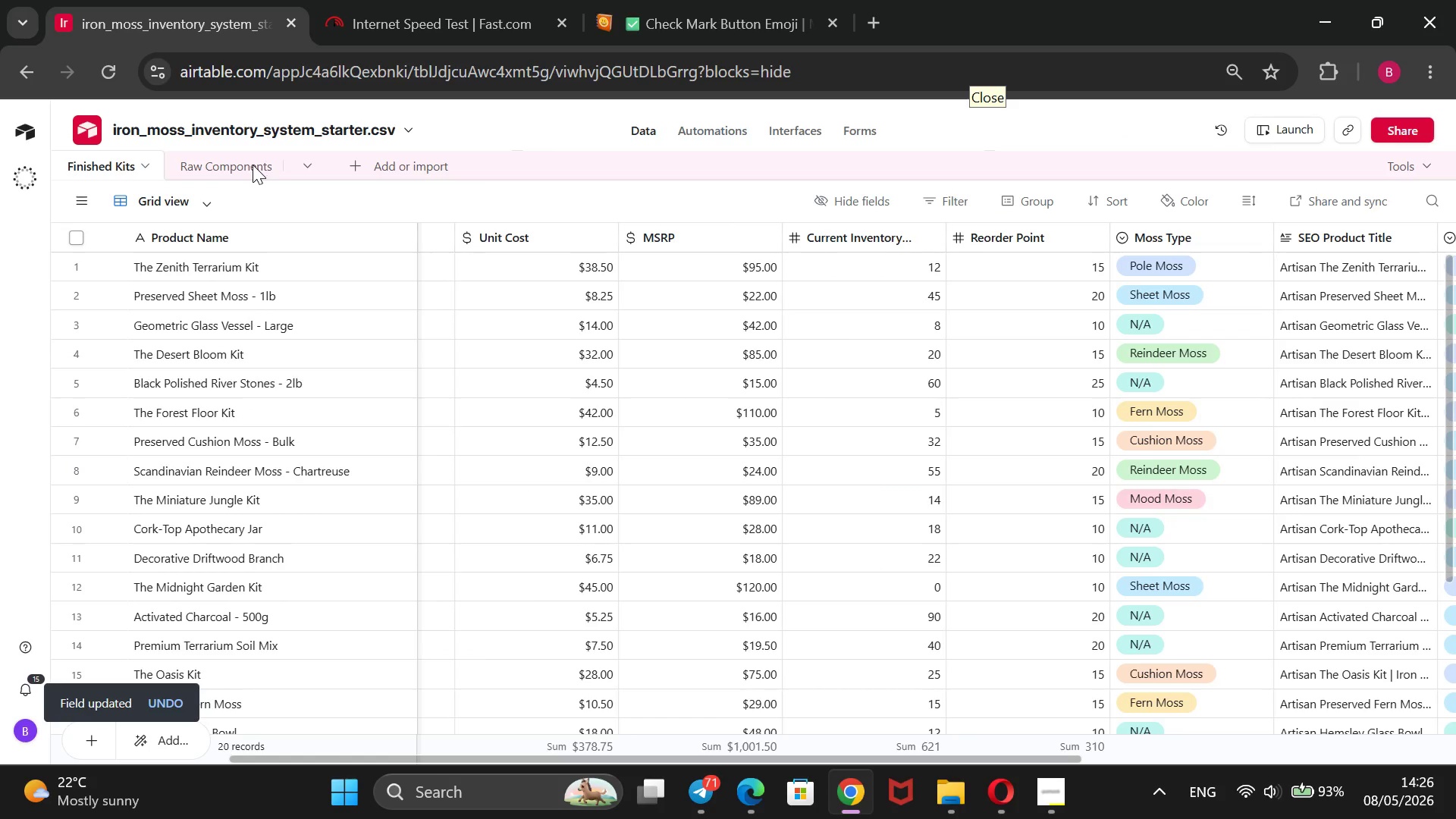 
left_click([240, 163])
 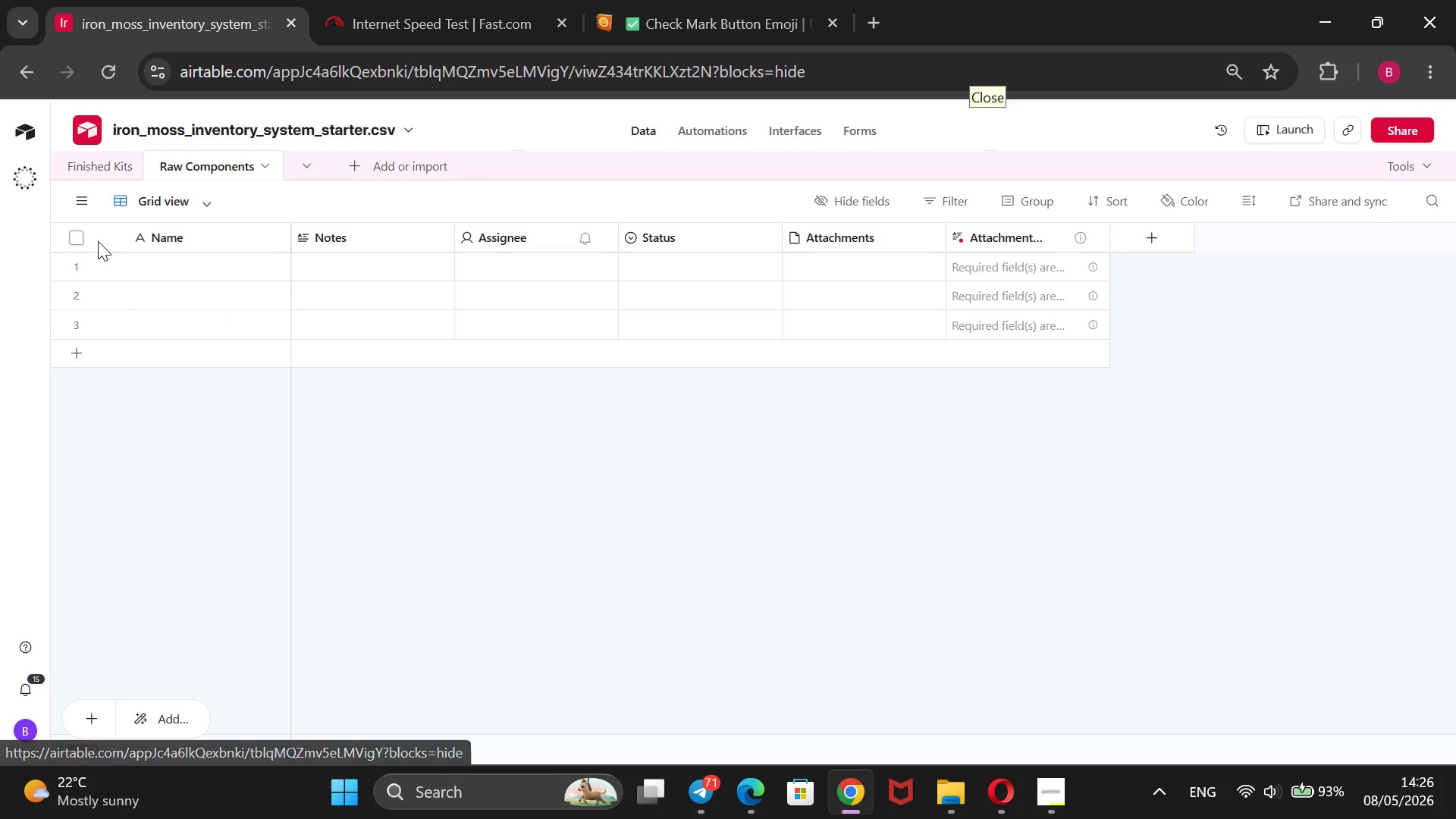 
mouse_move([190, 246])
 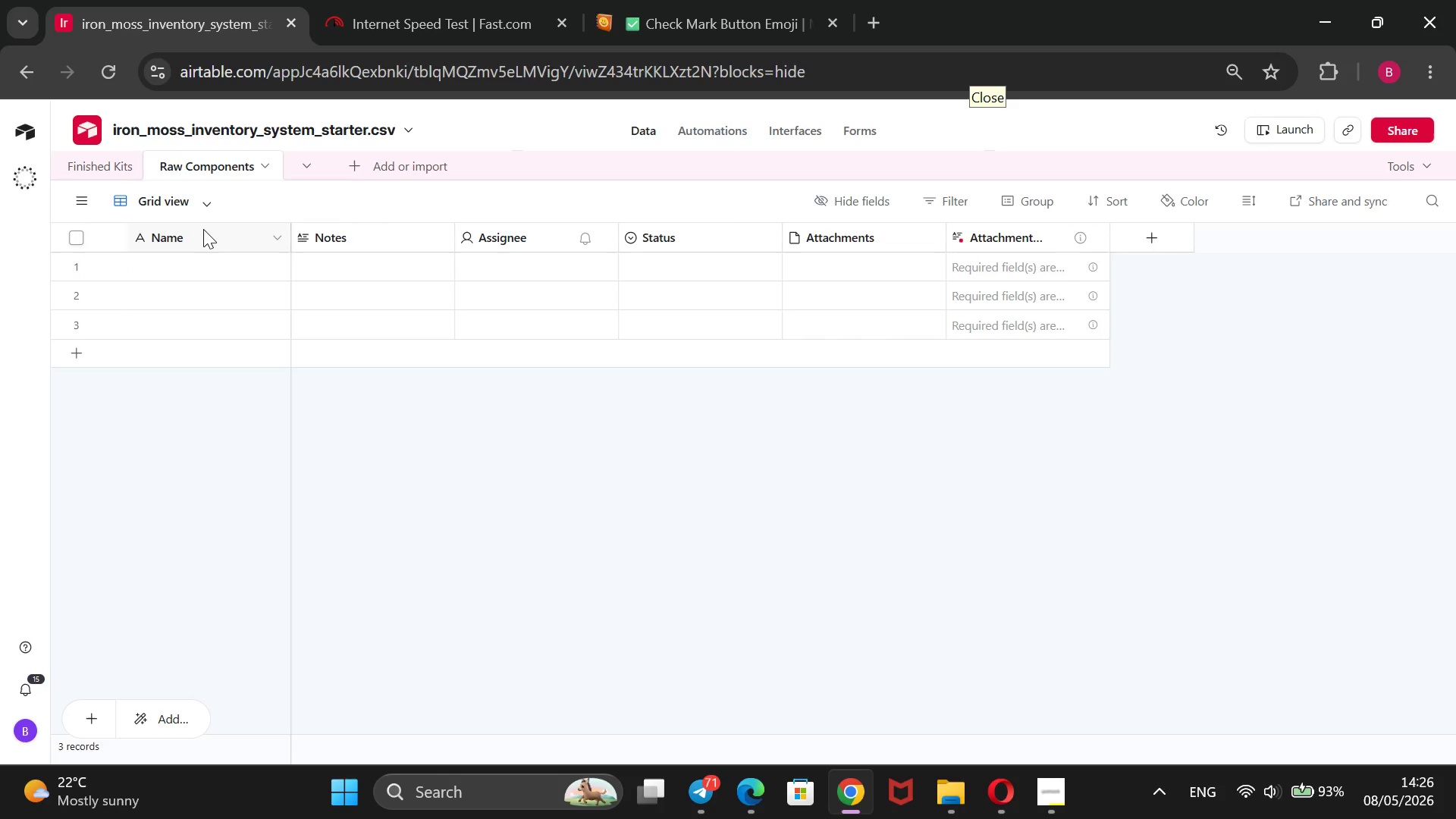 
right_click([203, 229])
 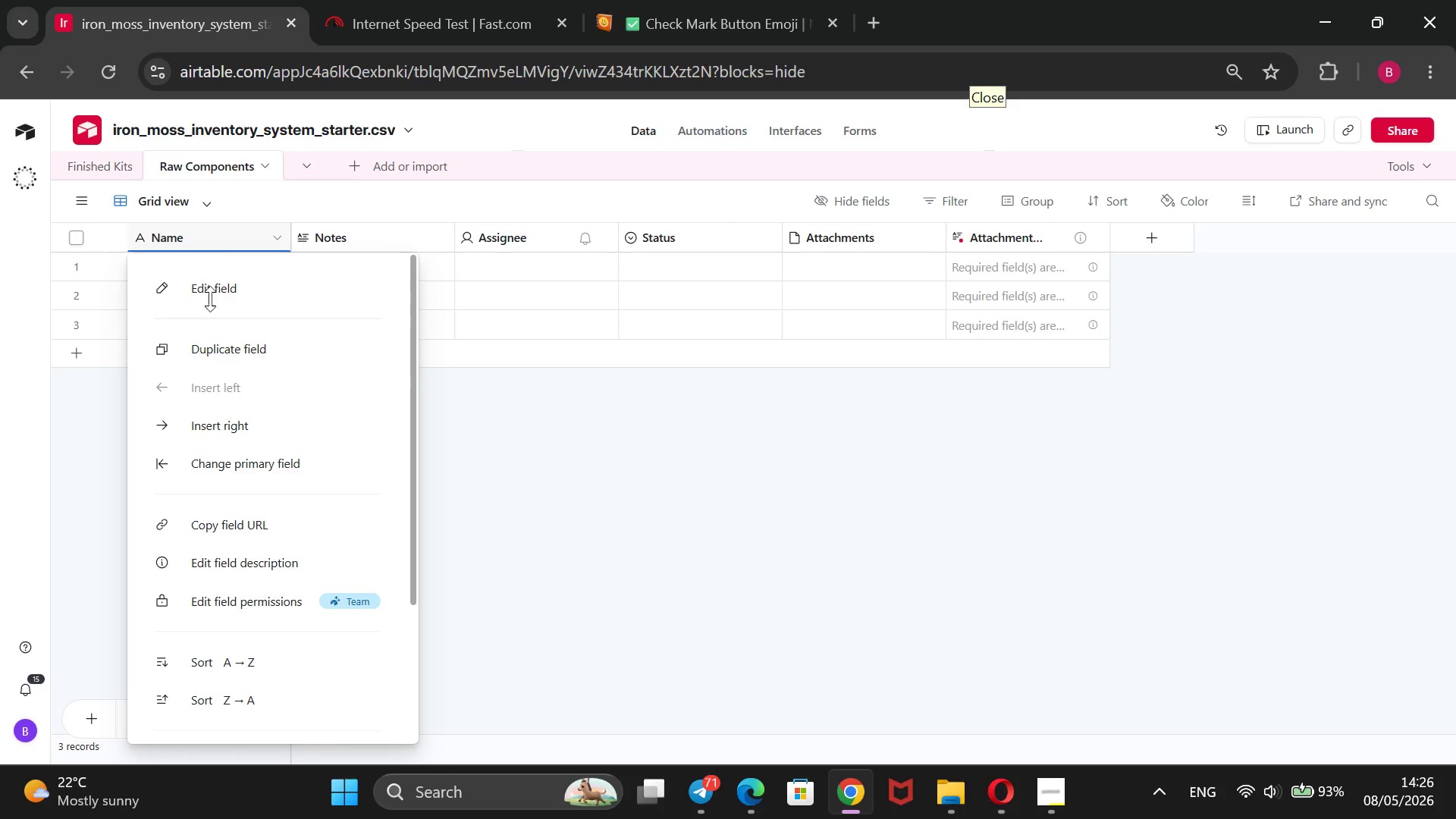 
left_click([218, 288])
 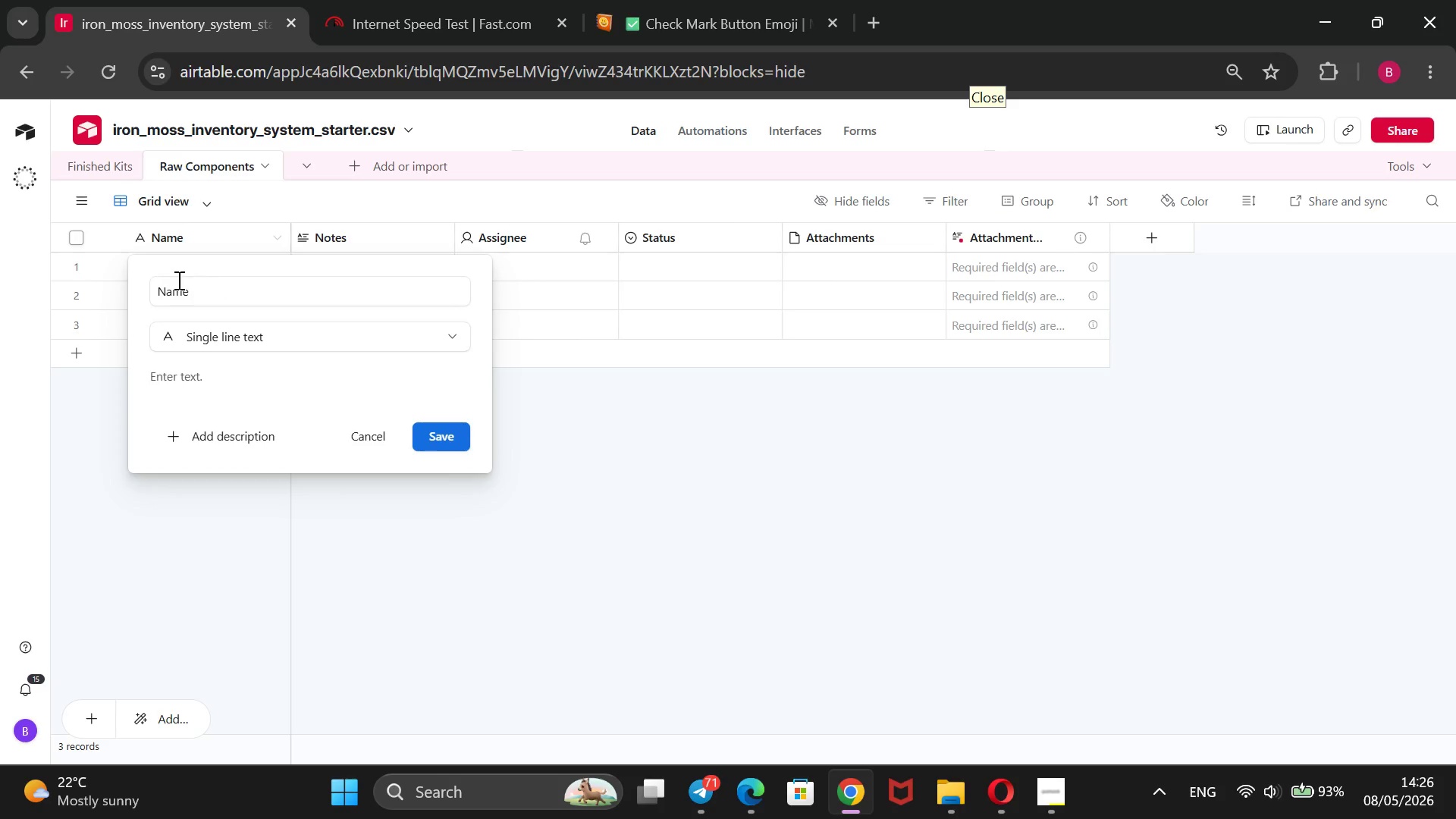 
left_click([281, 331])
 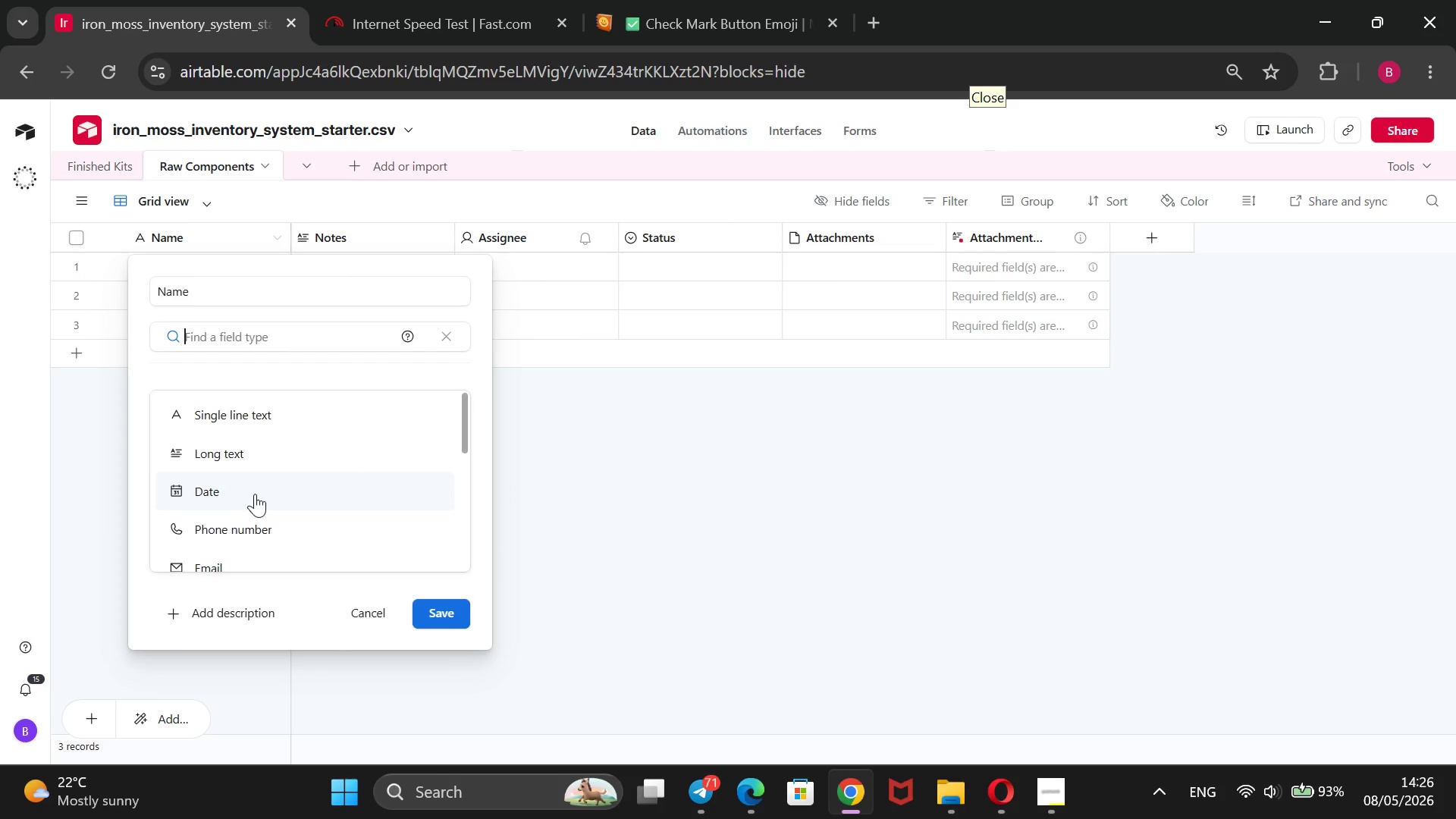 
scroll: coordinate [255, 494], scroll_direction: none, amount: 0.0
 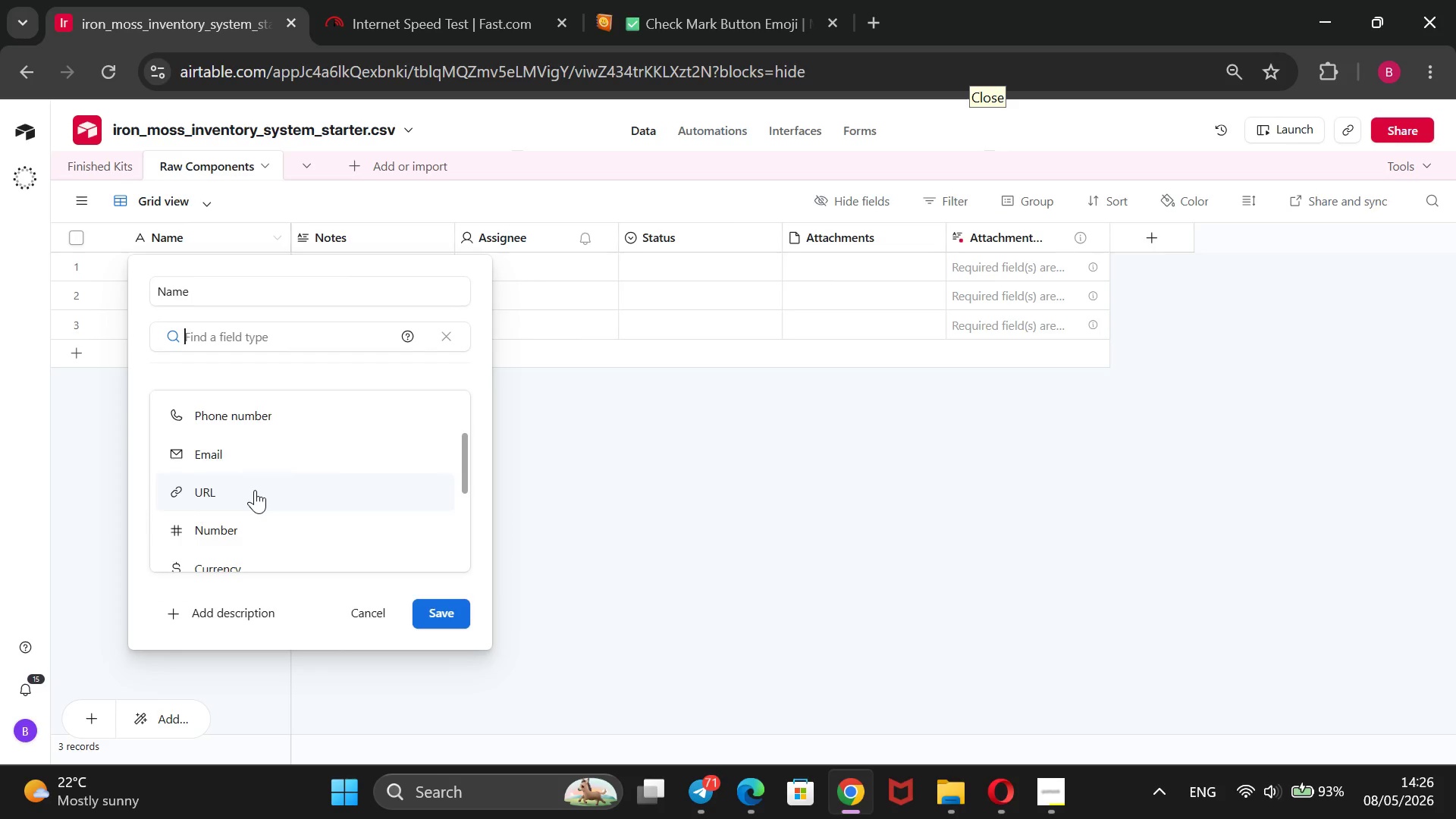 
scroll: coordinate [251, 488], scroll_direction: up, amount: 4.0
 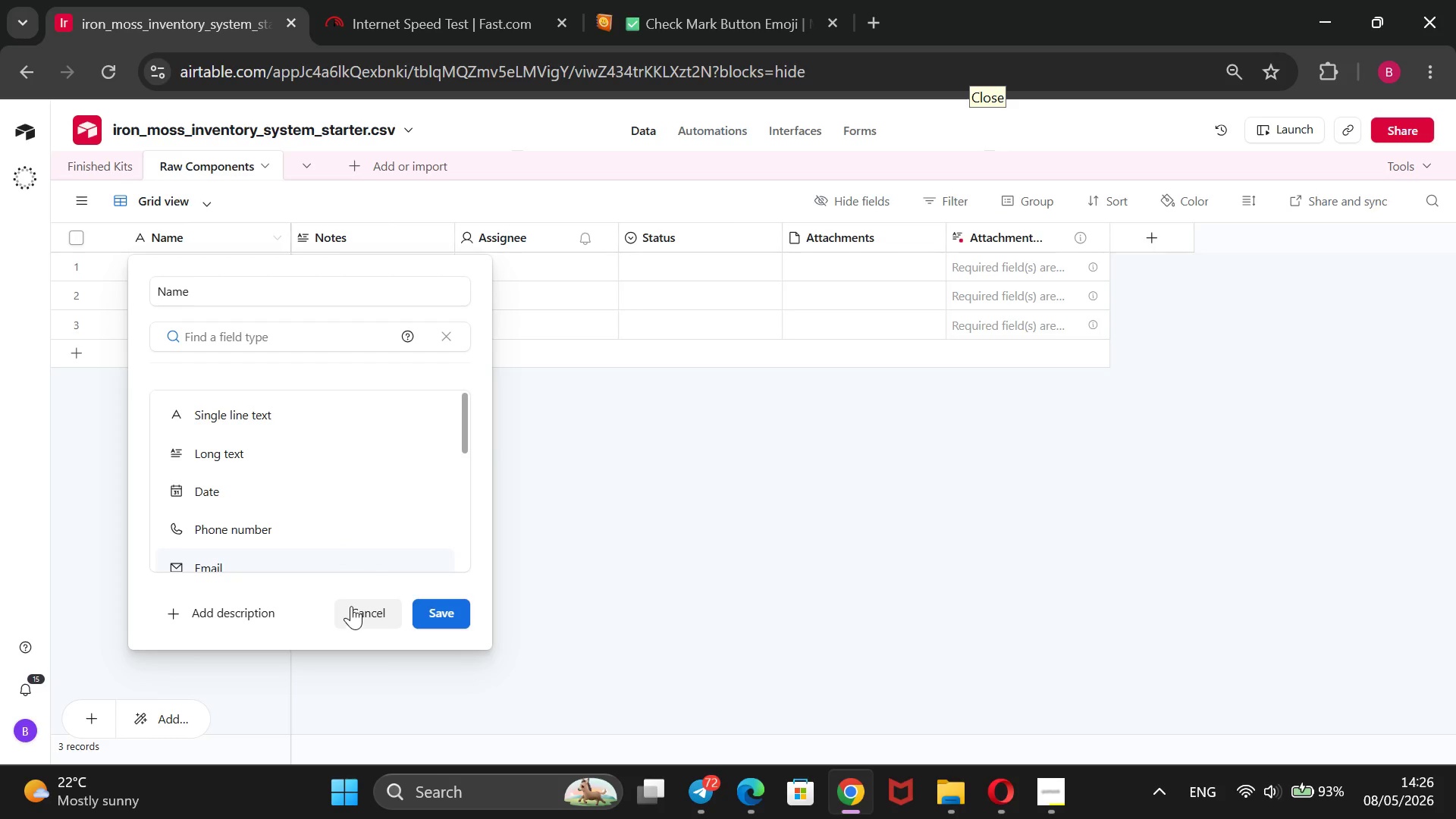 
wait(7.85)
 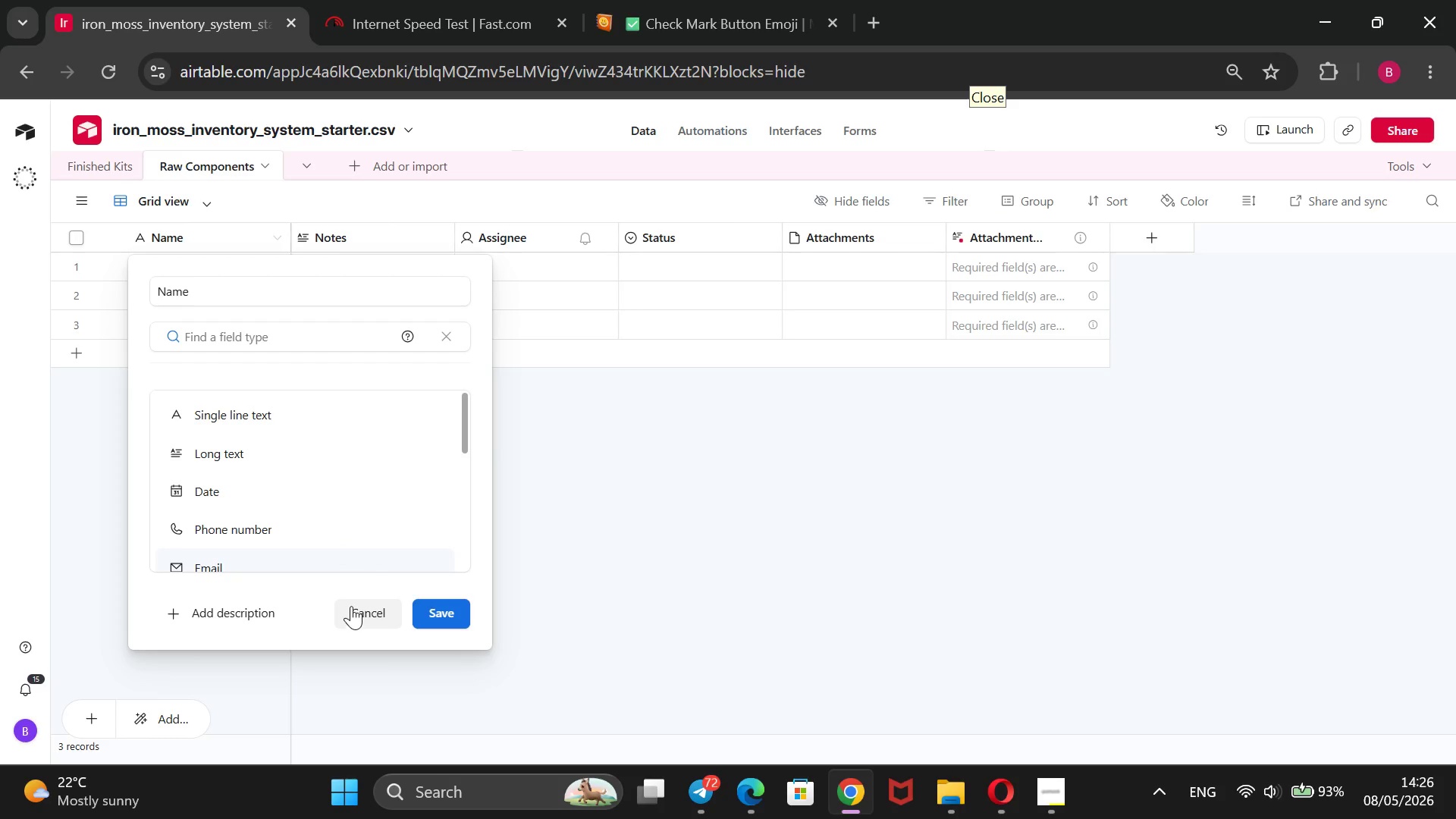 
right_click([324, 232])
 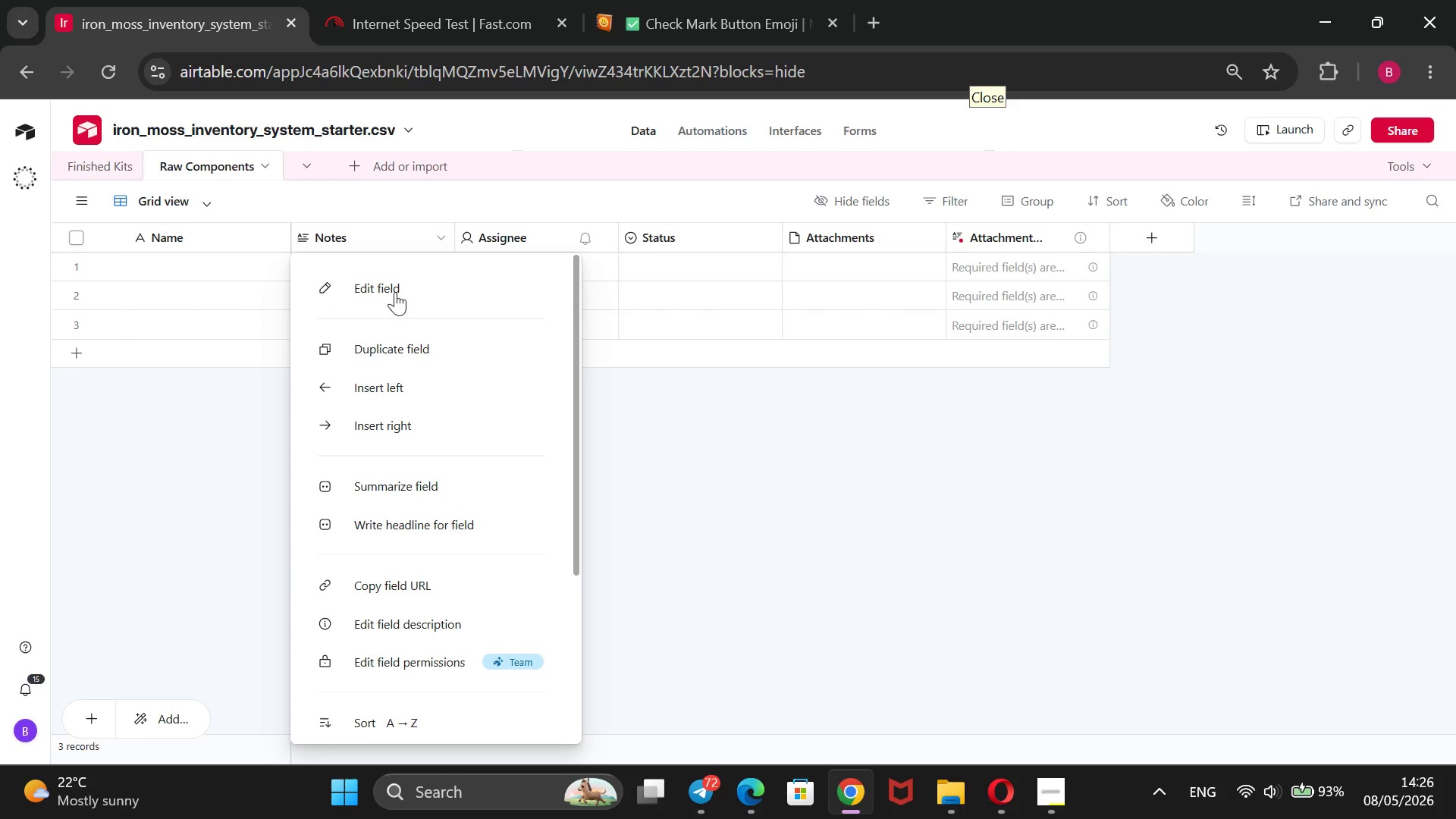 
left_click([395, 289])
 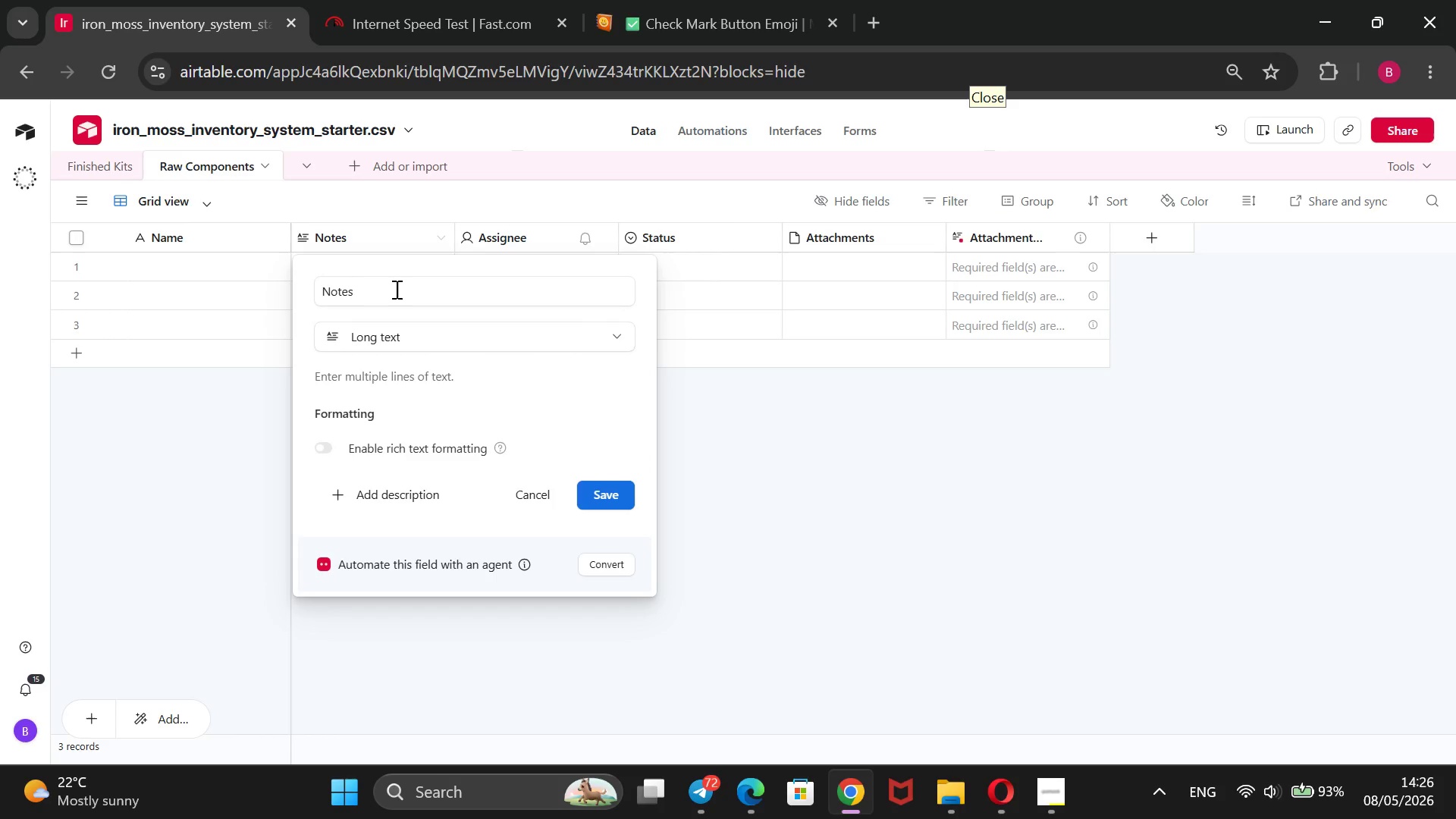 
left_click([381, 339])
 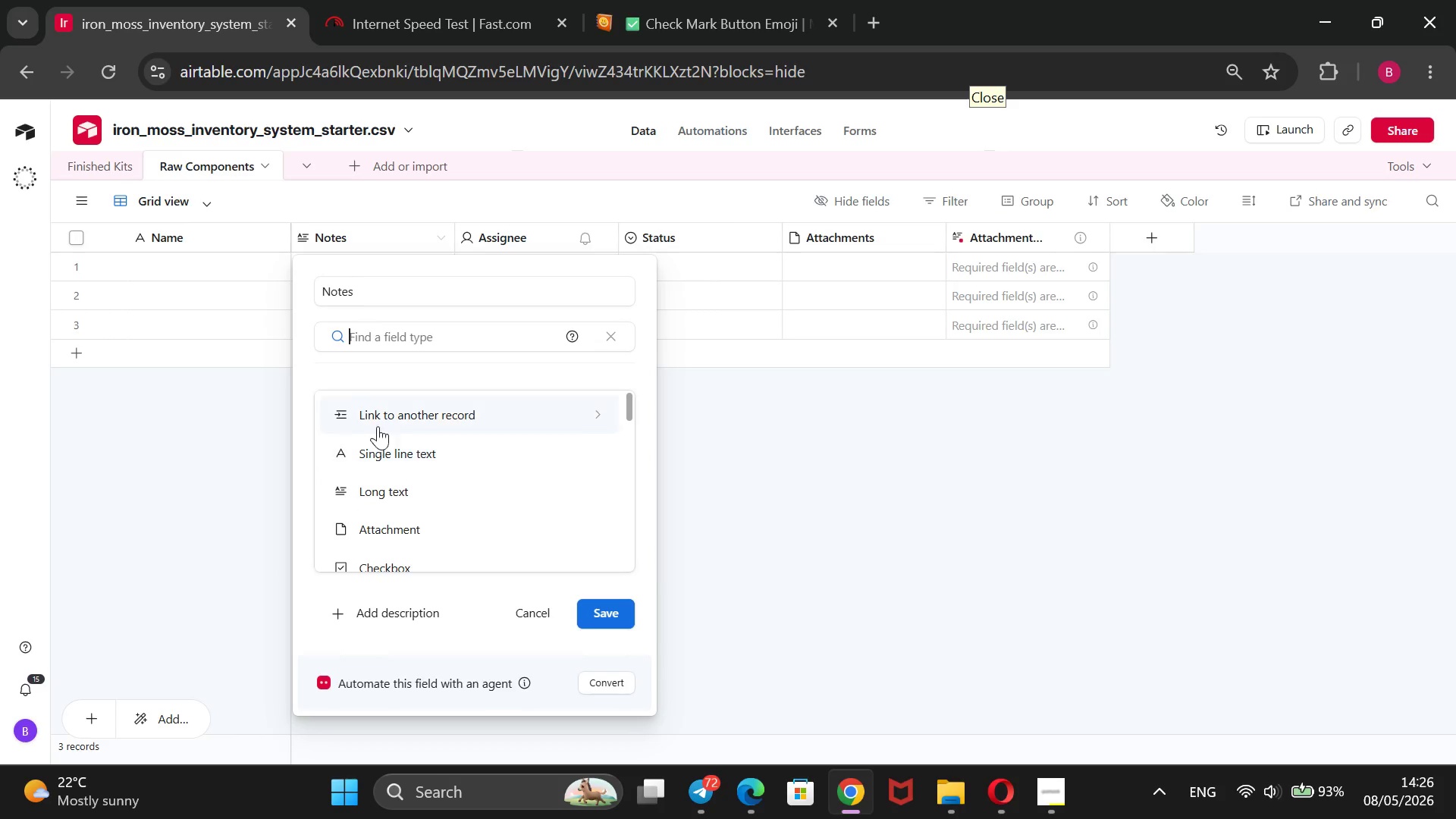 
left_click([383, 422])
 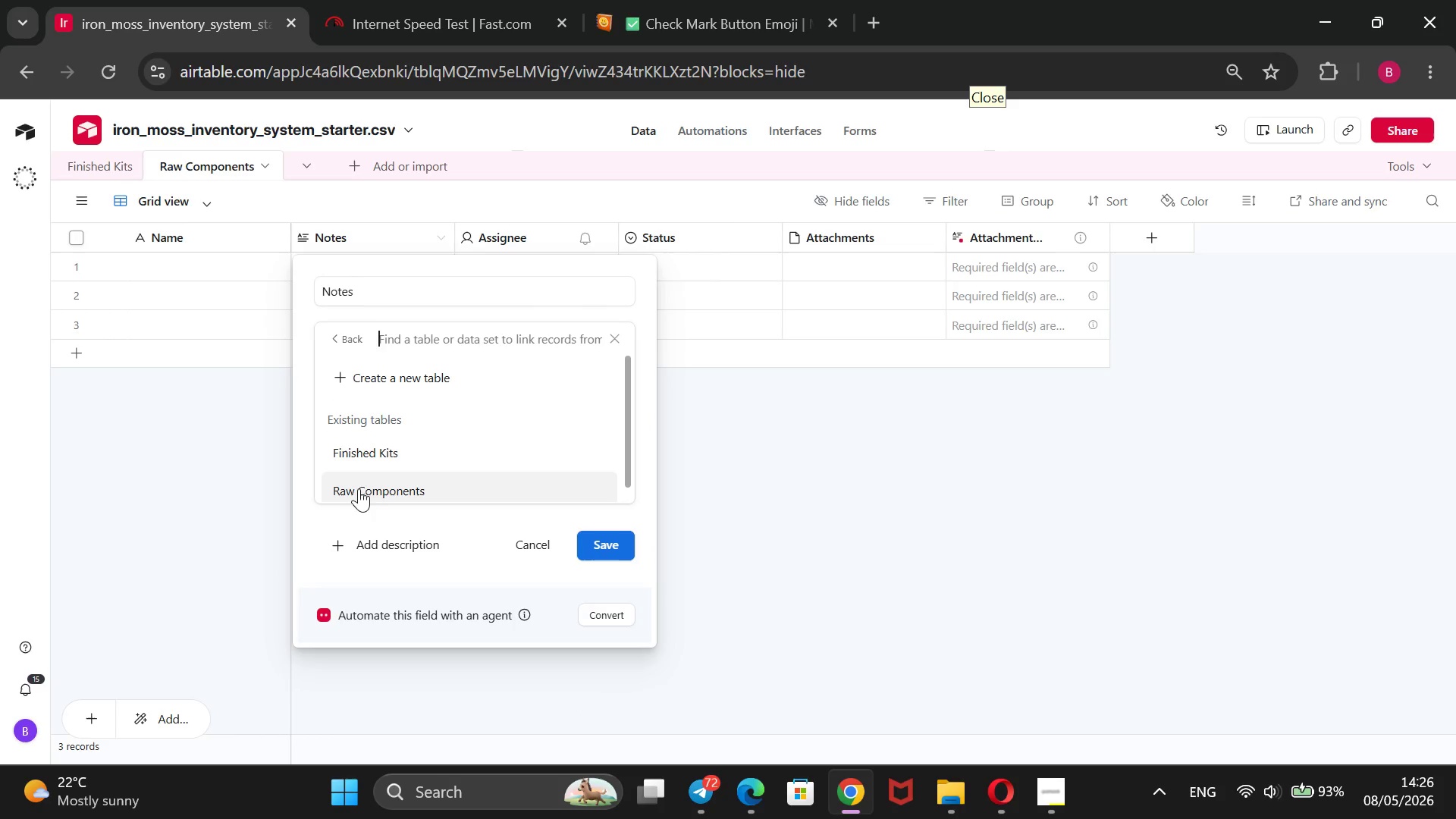 
left_click([362, 467])
 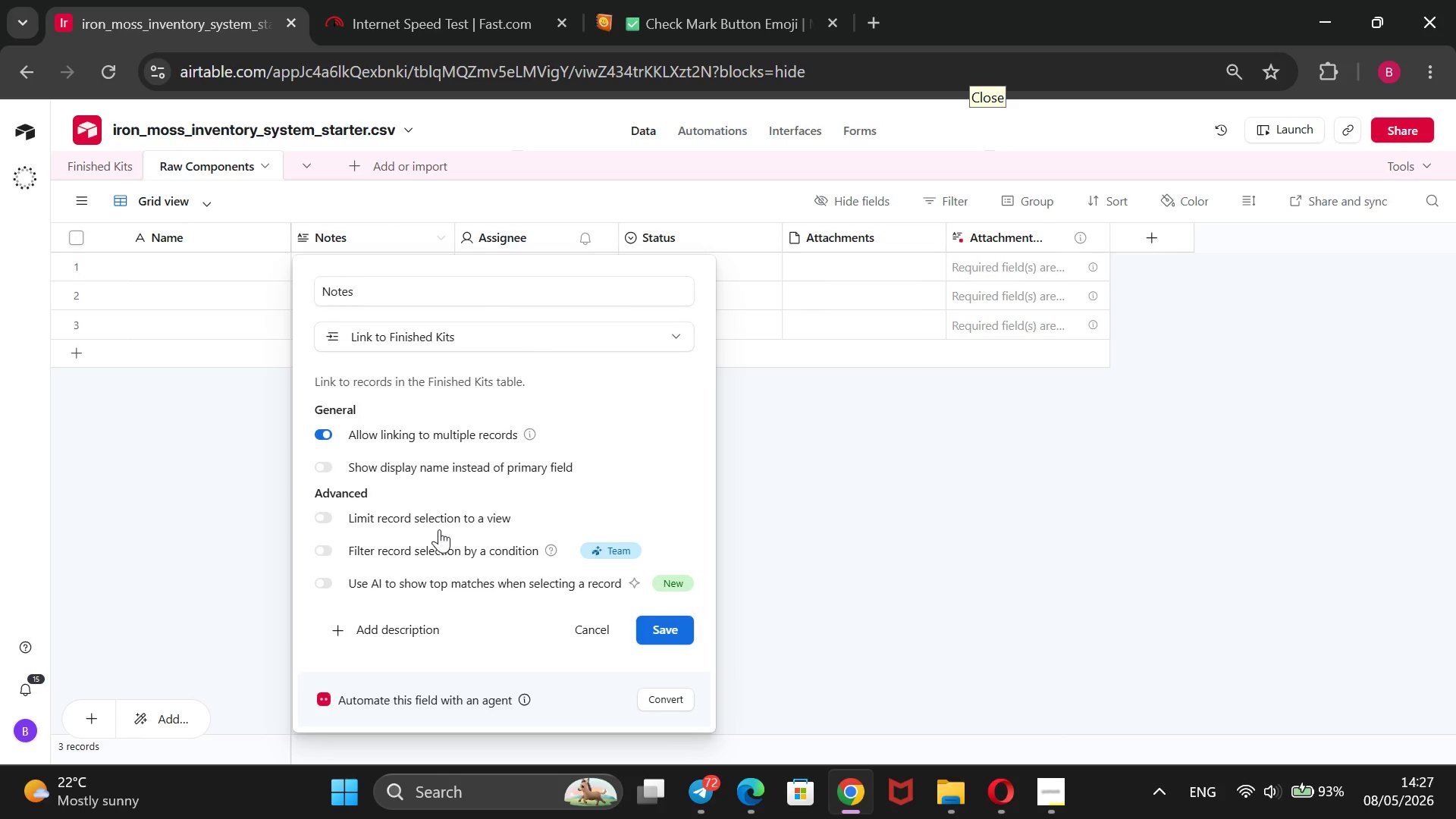 
wait(11.92)
 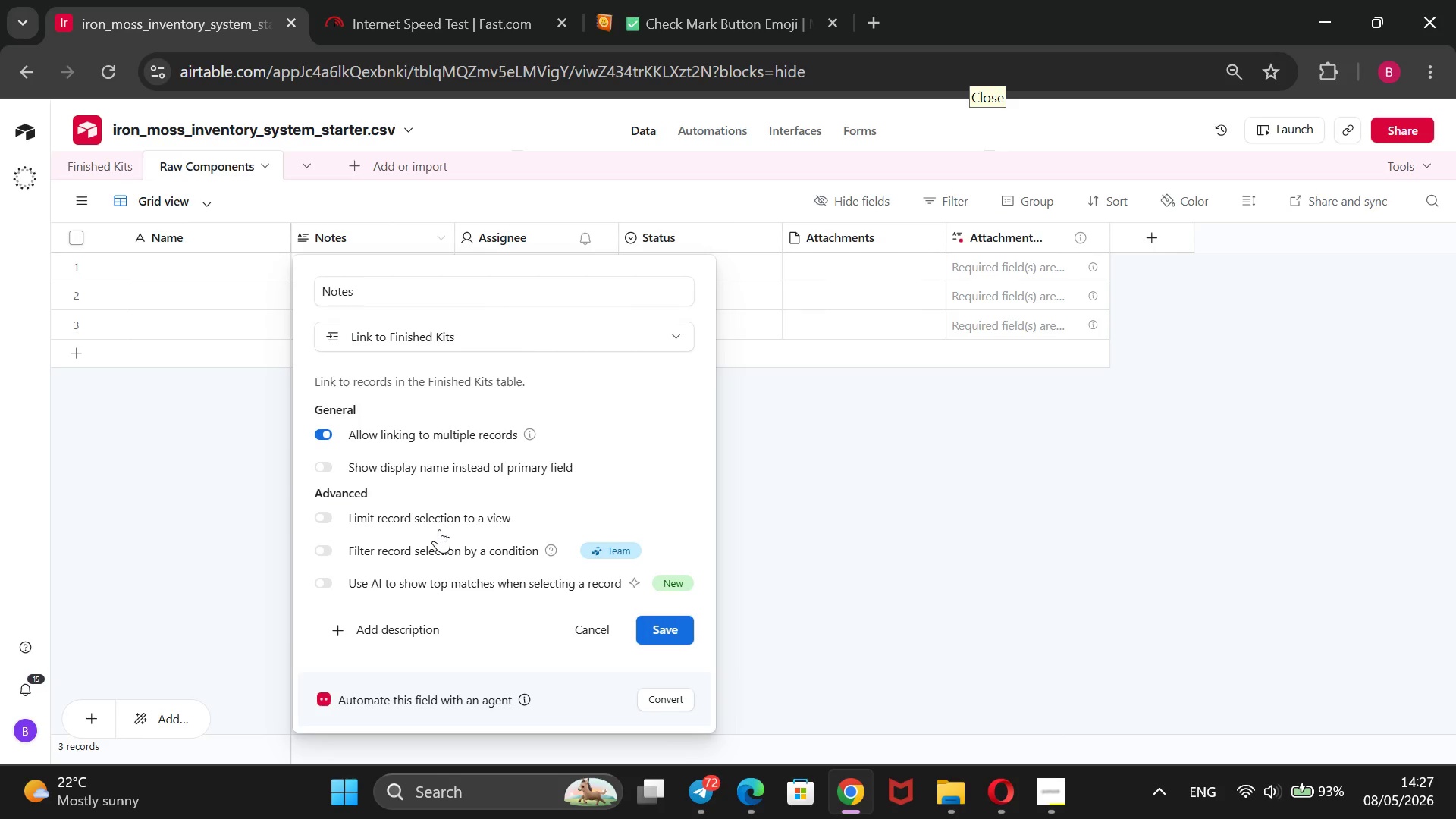 
left_click_drag(start_coordinate=[409, 286], to_coordinate=[291, 313])
 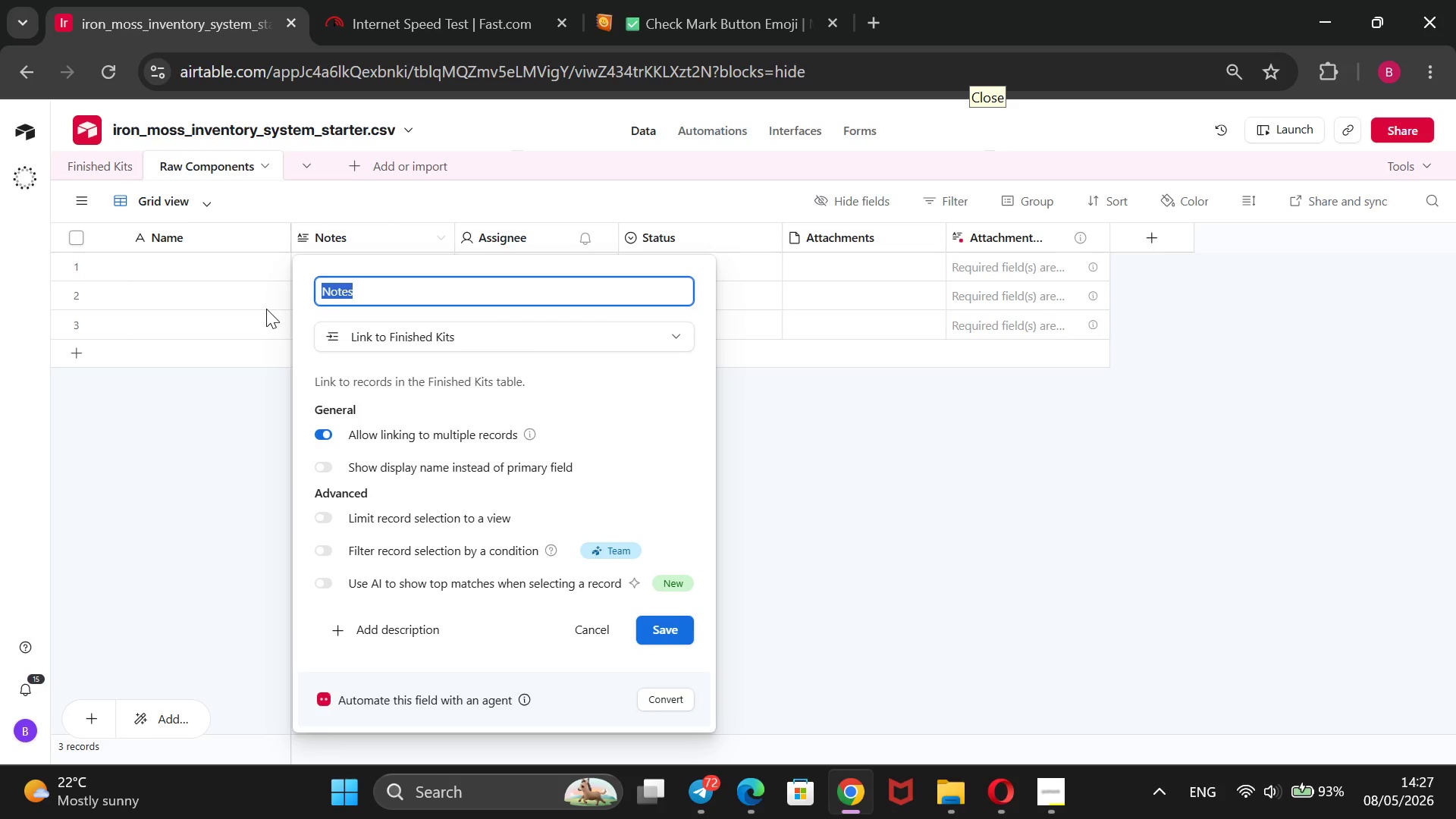 
key(Backspace)
type(Componen )
key(Backspace)
type(t Name)
 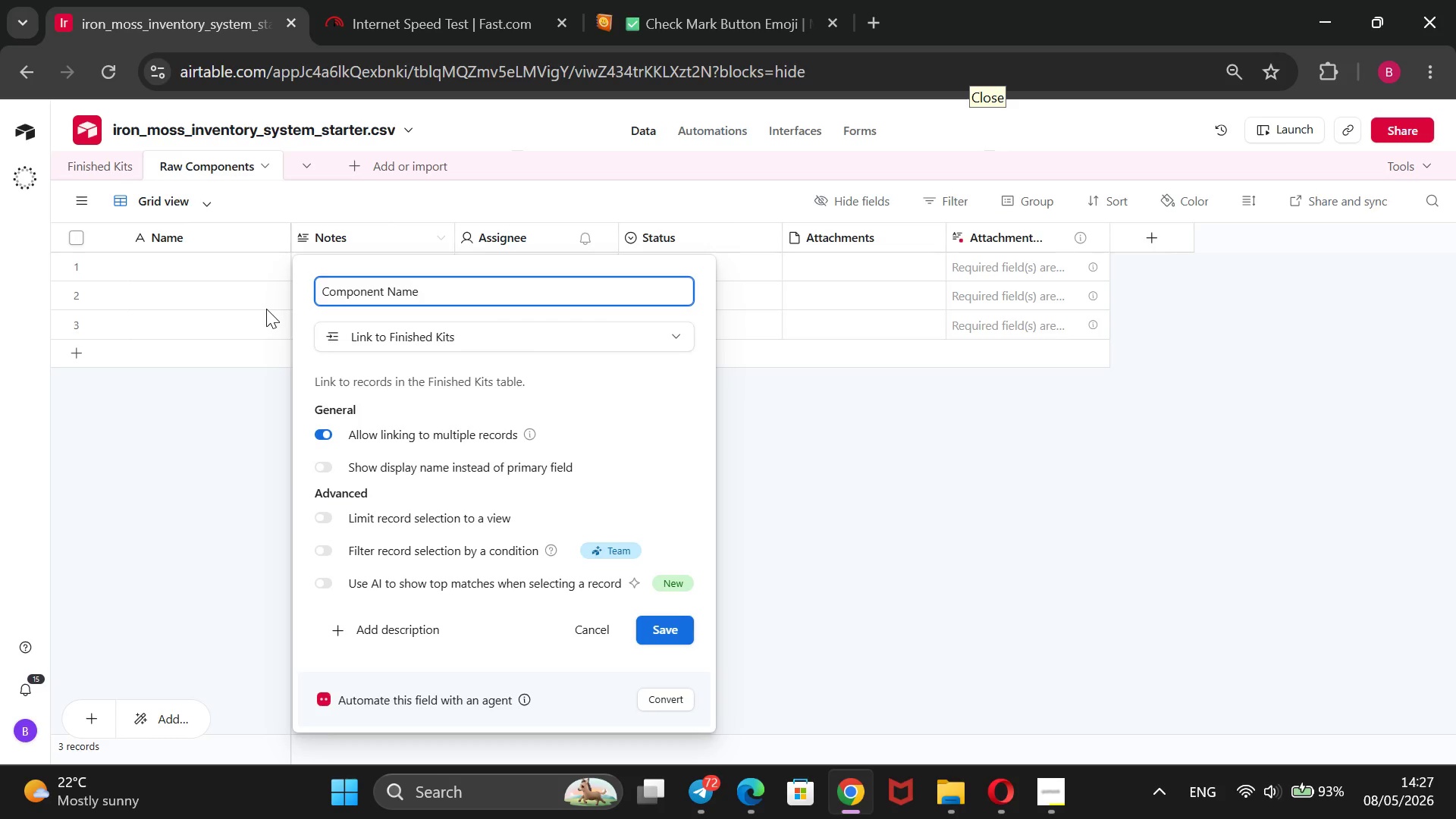 
key(Enter)
 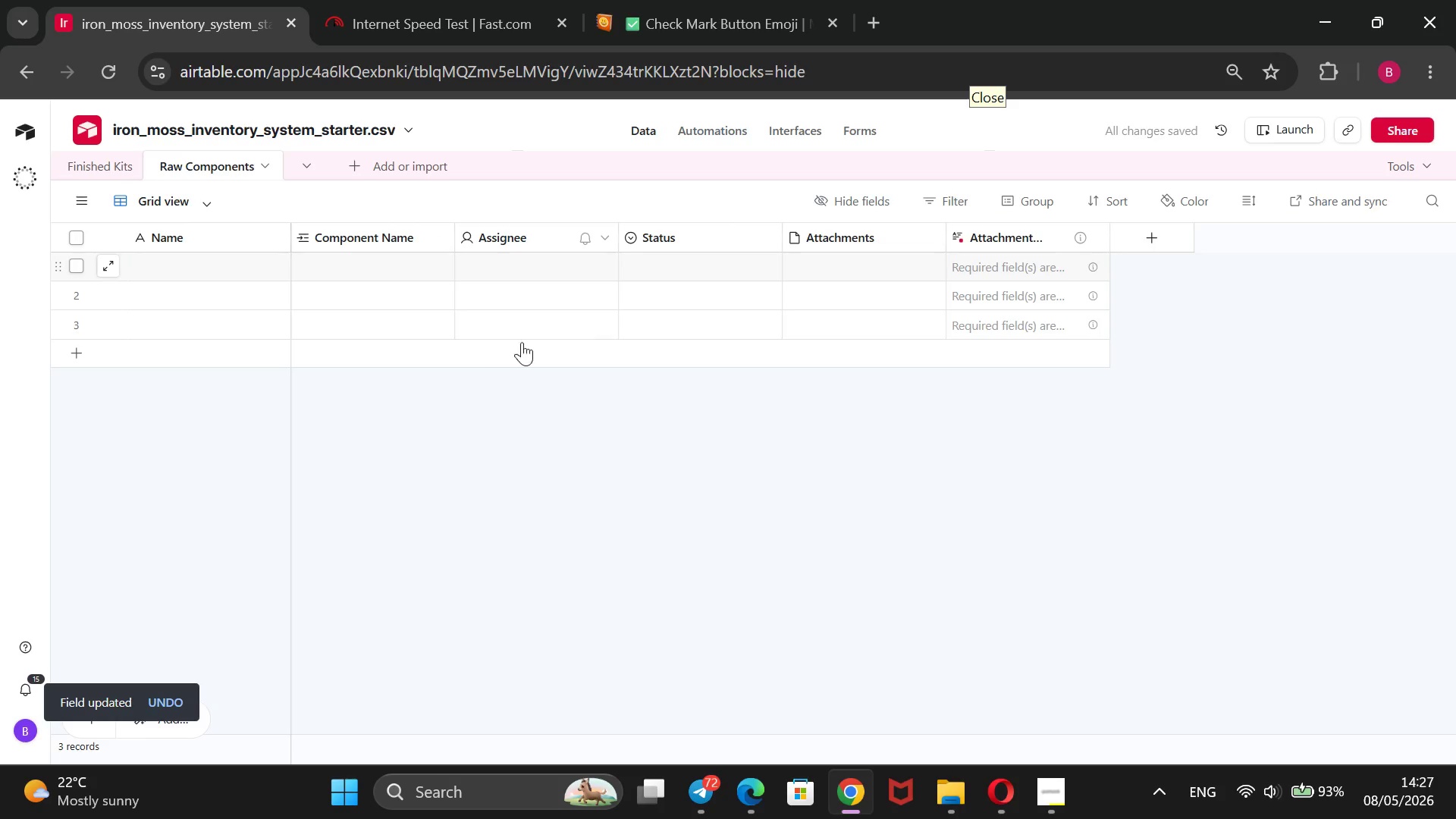 
wait(6.19)
 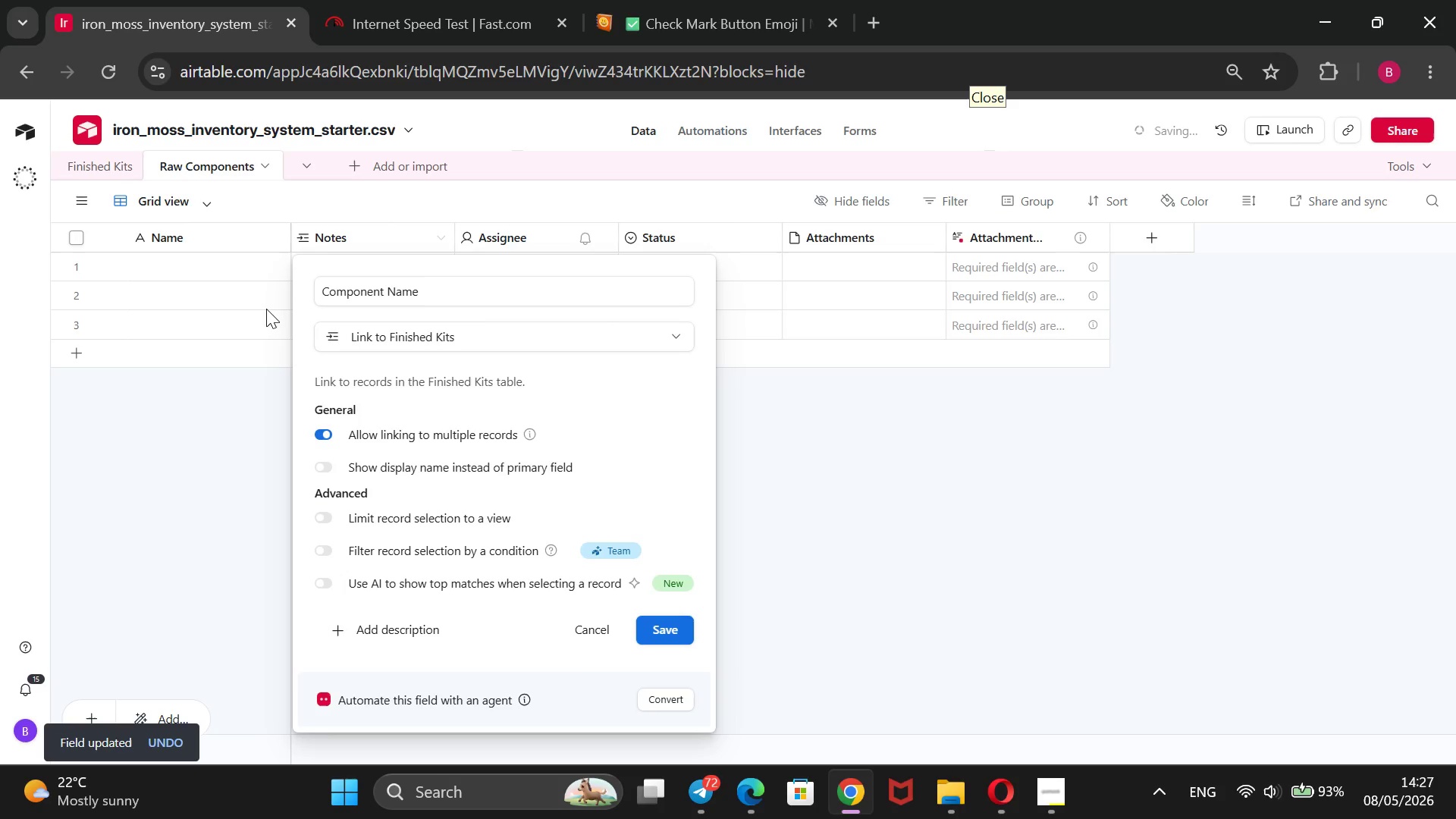 
right_click([516, 234])
 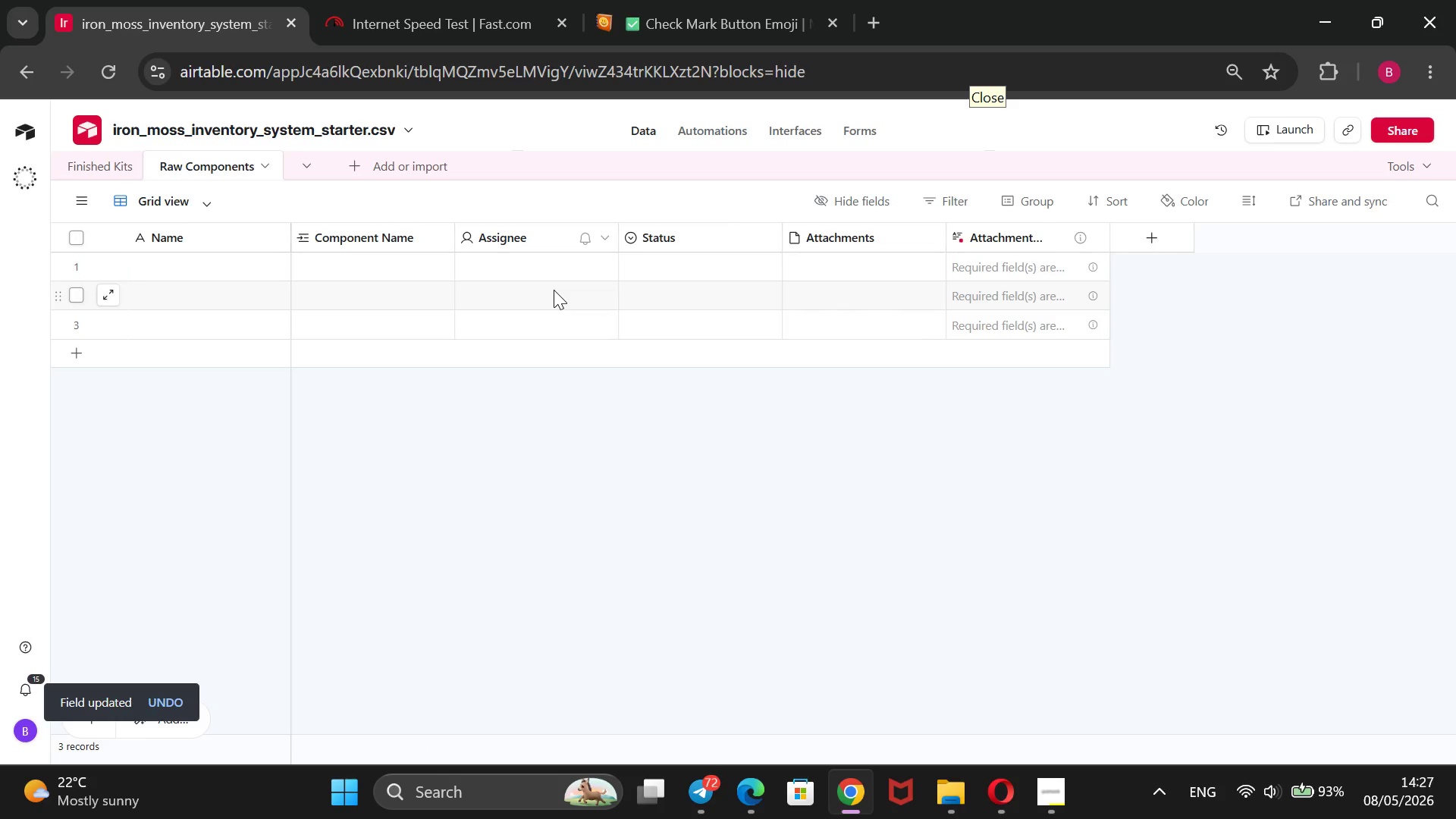 
wait(5.76)
 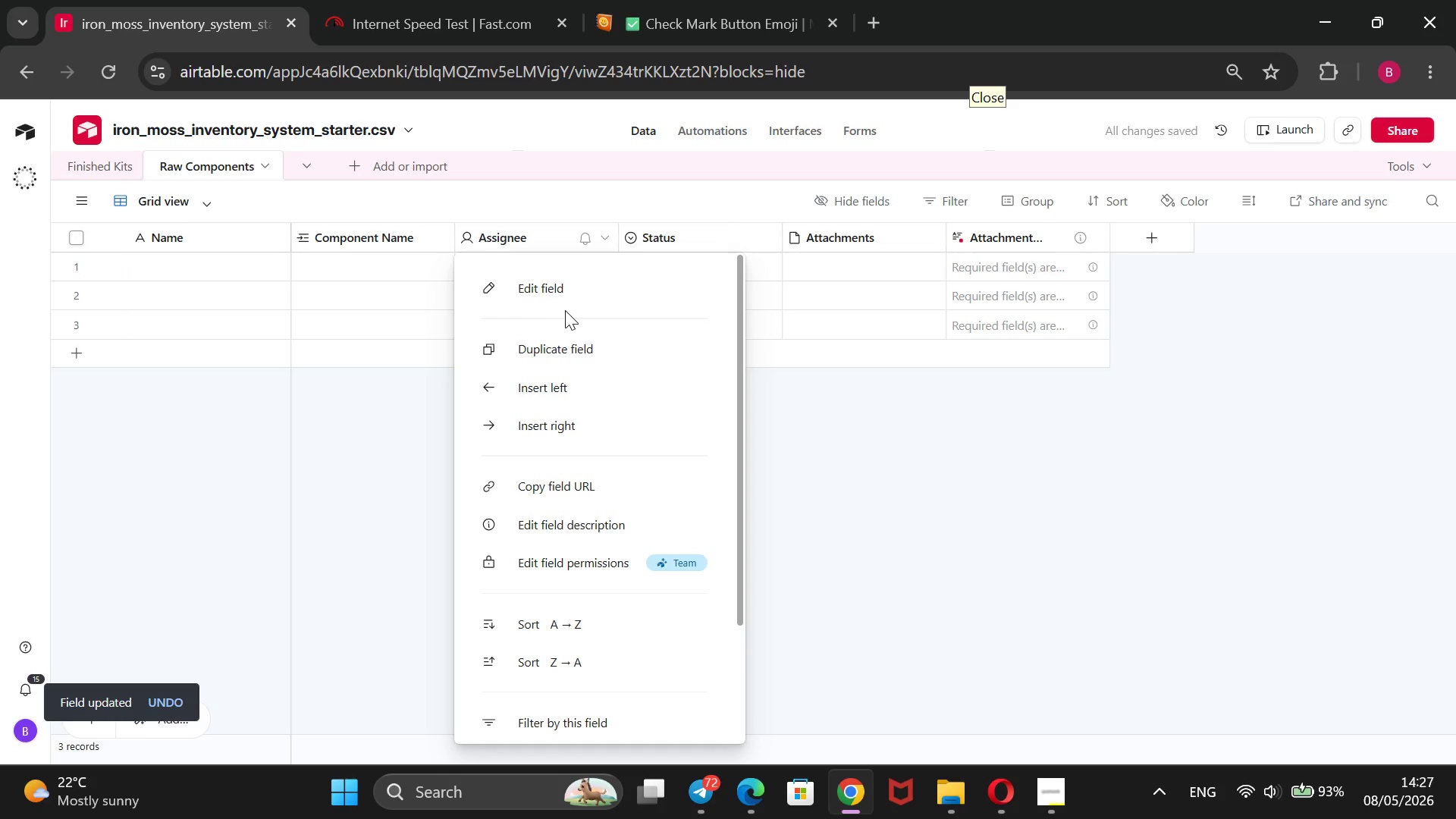 
left_click_drag(start_coordinate=[554, 290], to_coordinate=[462, 297])
 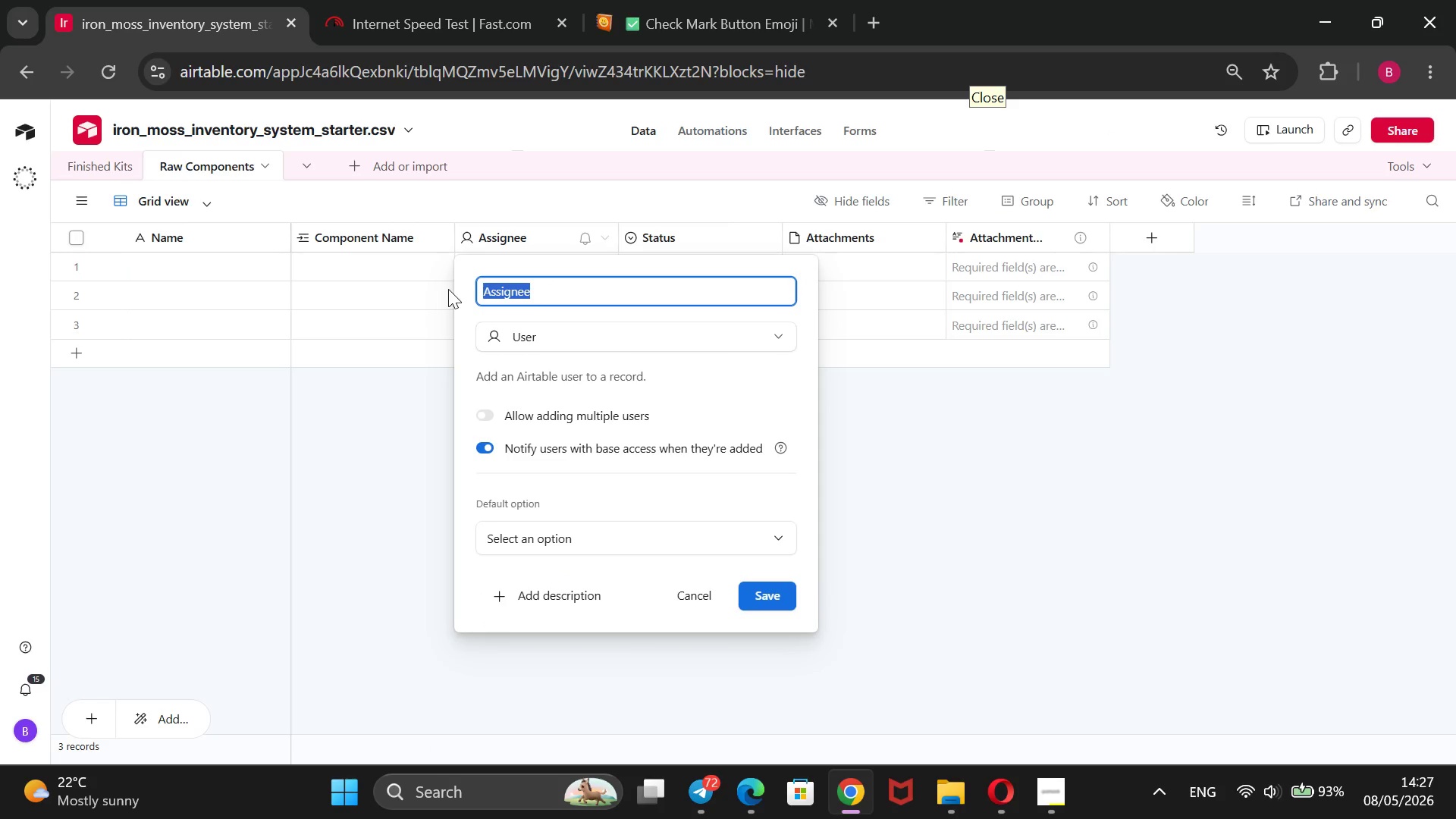 
key(Backspace)
type(Compo)
key(Backspace)
key(Backspace)
key(Backspace)
key(Backspace)
key(Backspace)
type(SKU)
 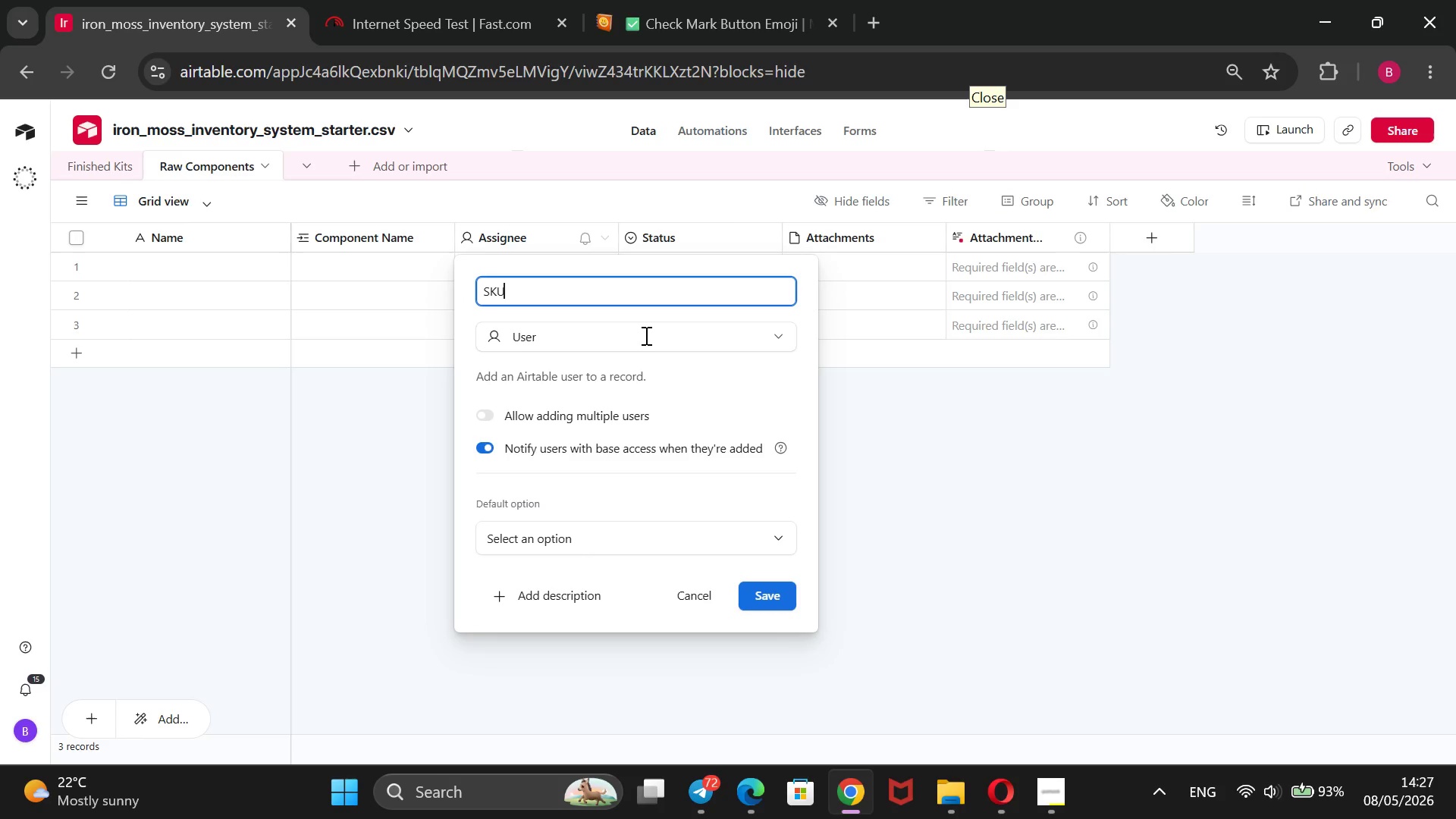 
left_click([647, 336])
 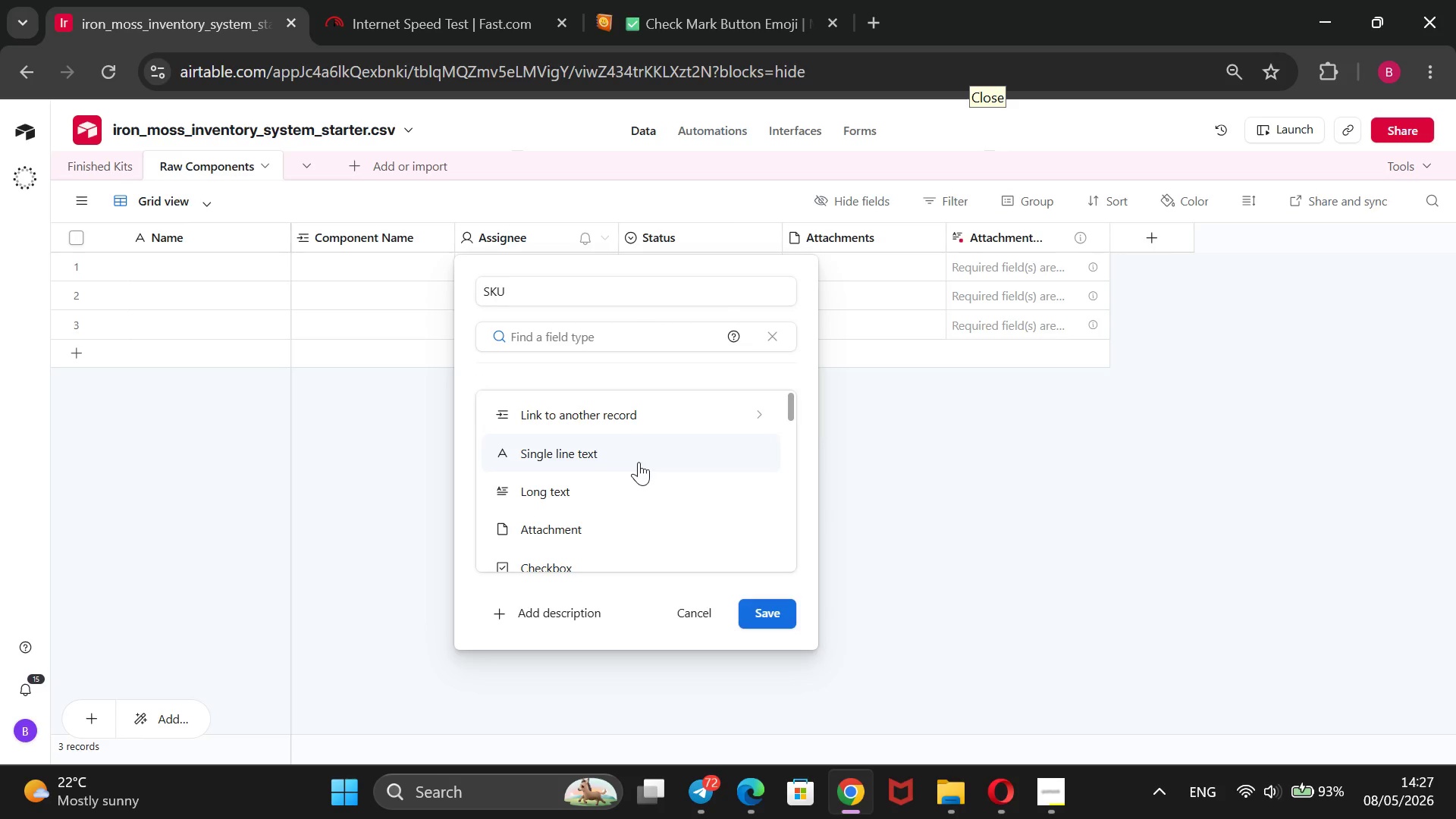 
scroll: coordinate [634, 470], scroll_direction: down, amount: 2.0
 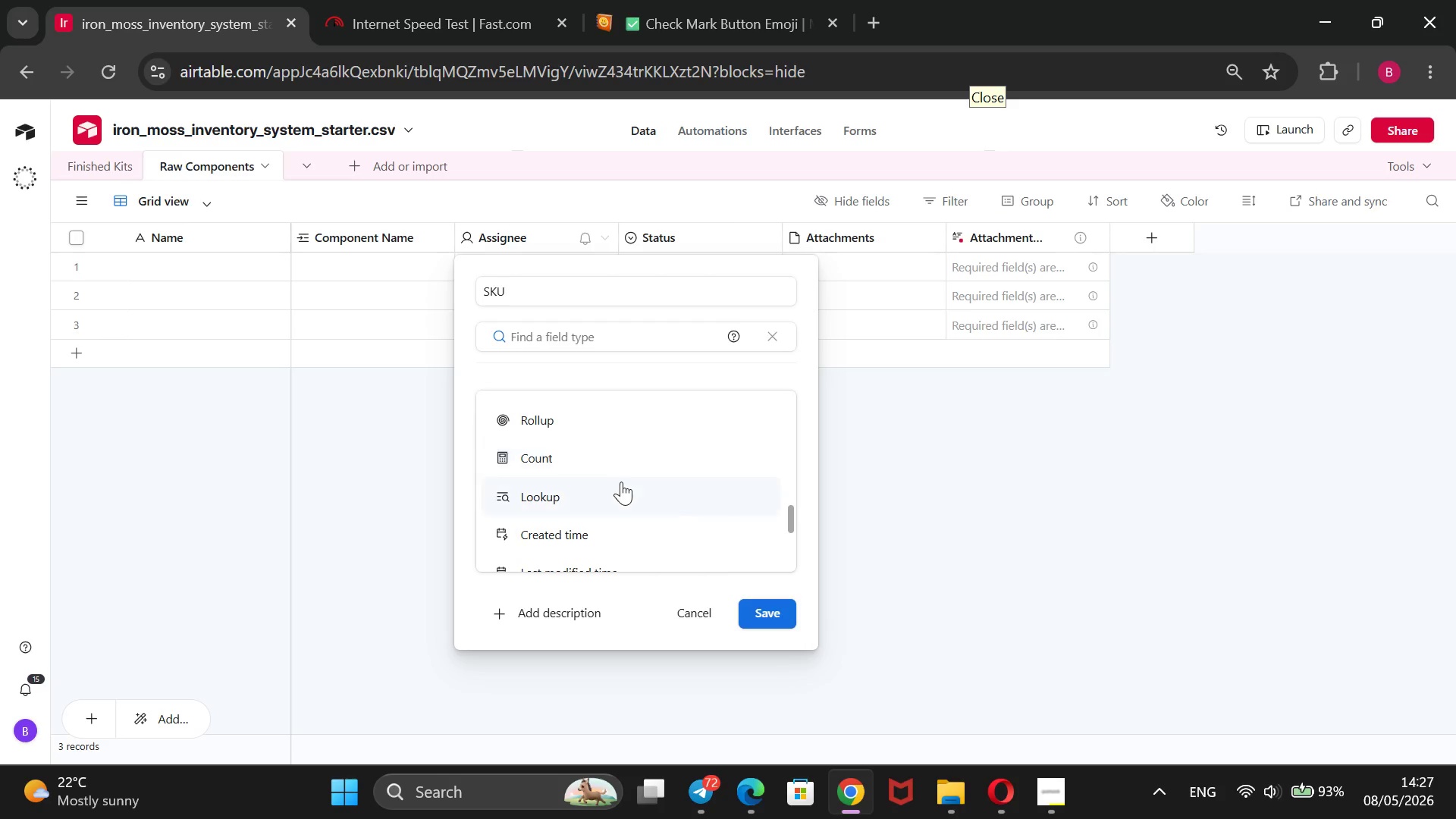 
left_click([619, 482])
 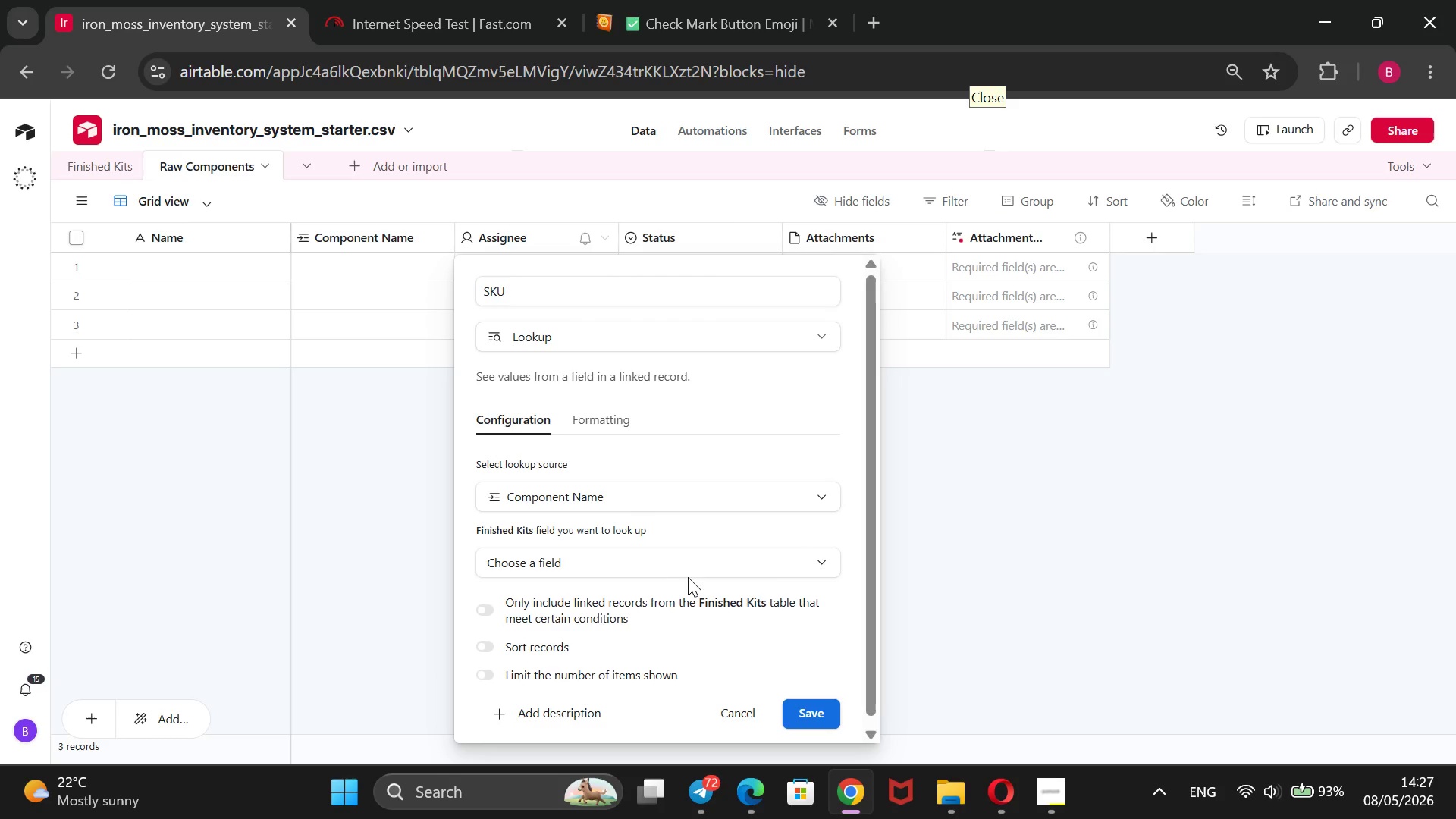 
left_click([687, 497])
 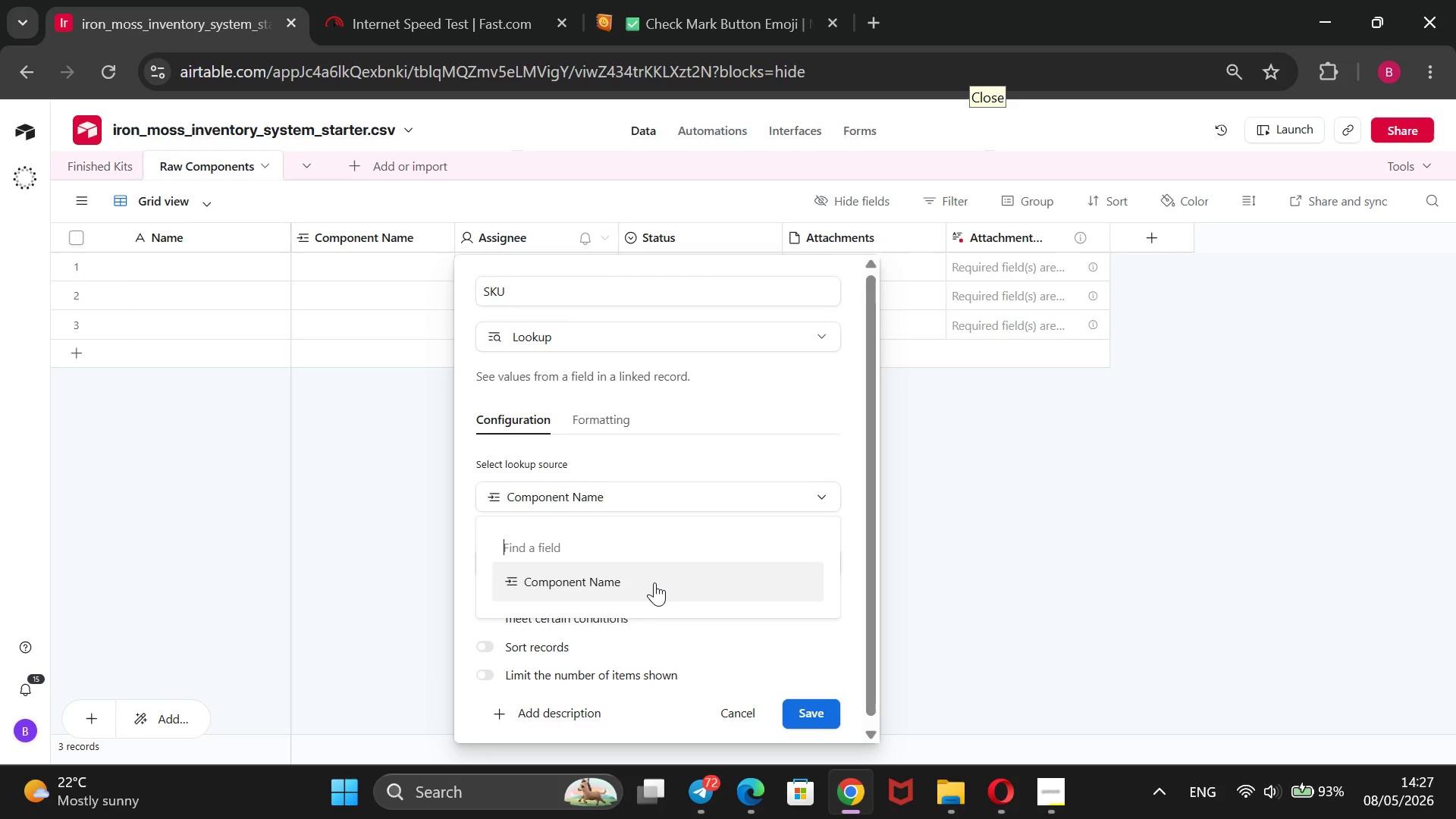 
left_click([654, 582])
 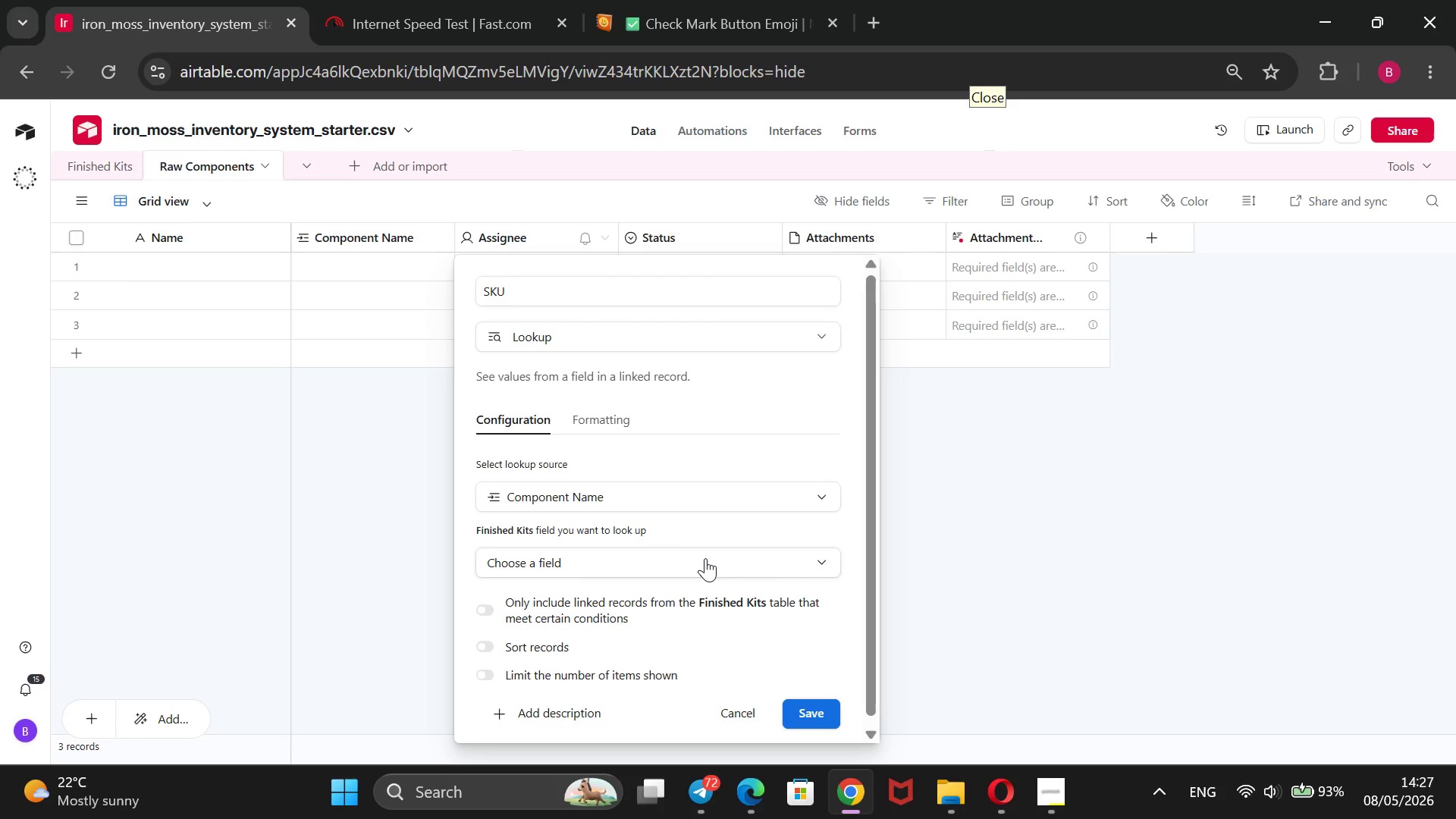 
left_click([705, 558])
 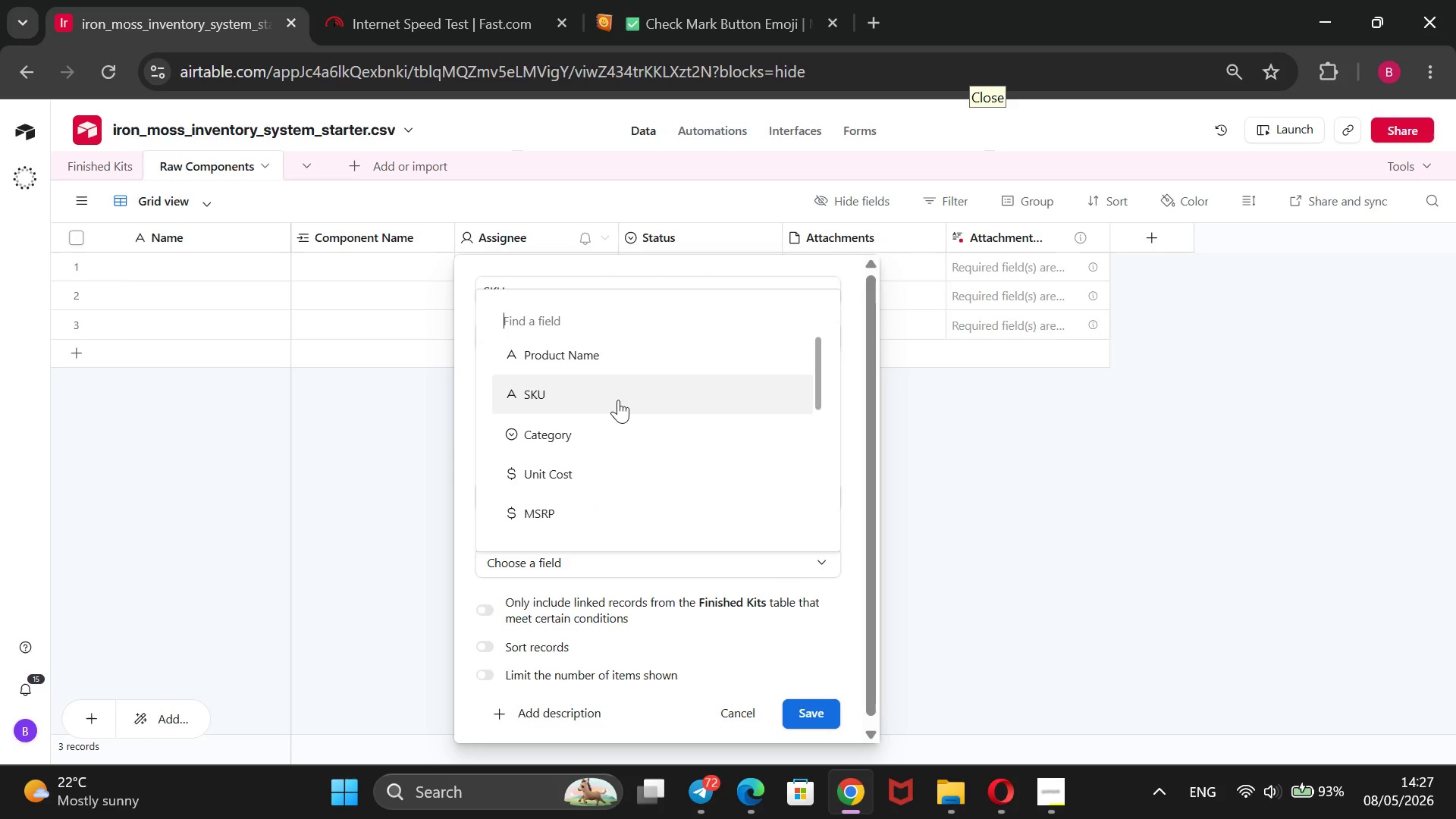 
left_click([618, 395])
 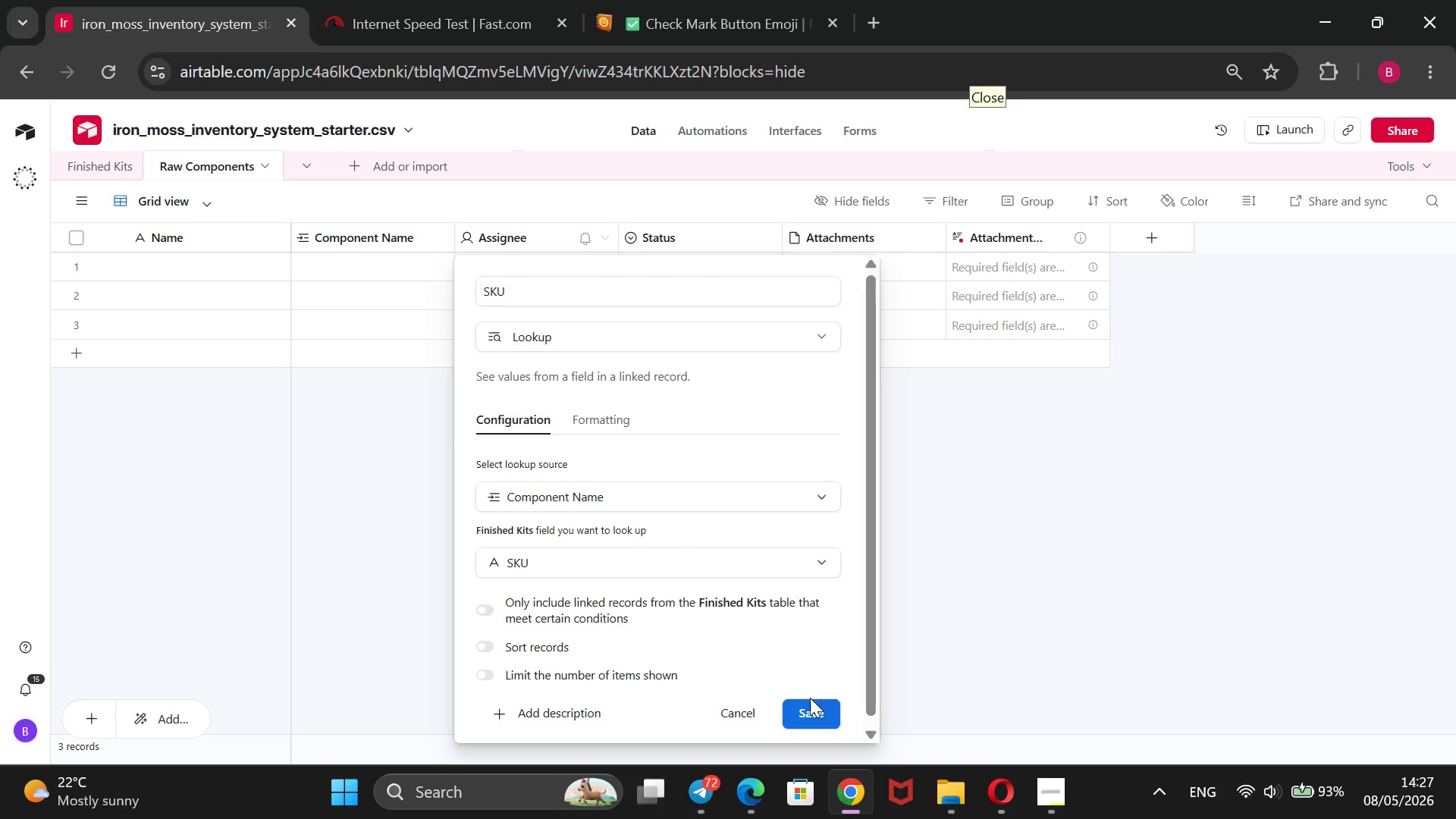 
left_click([808, 709])
 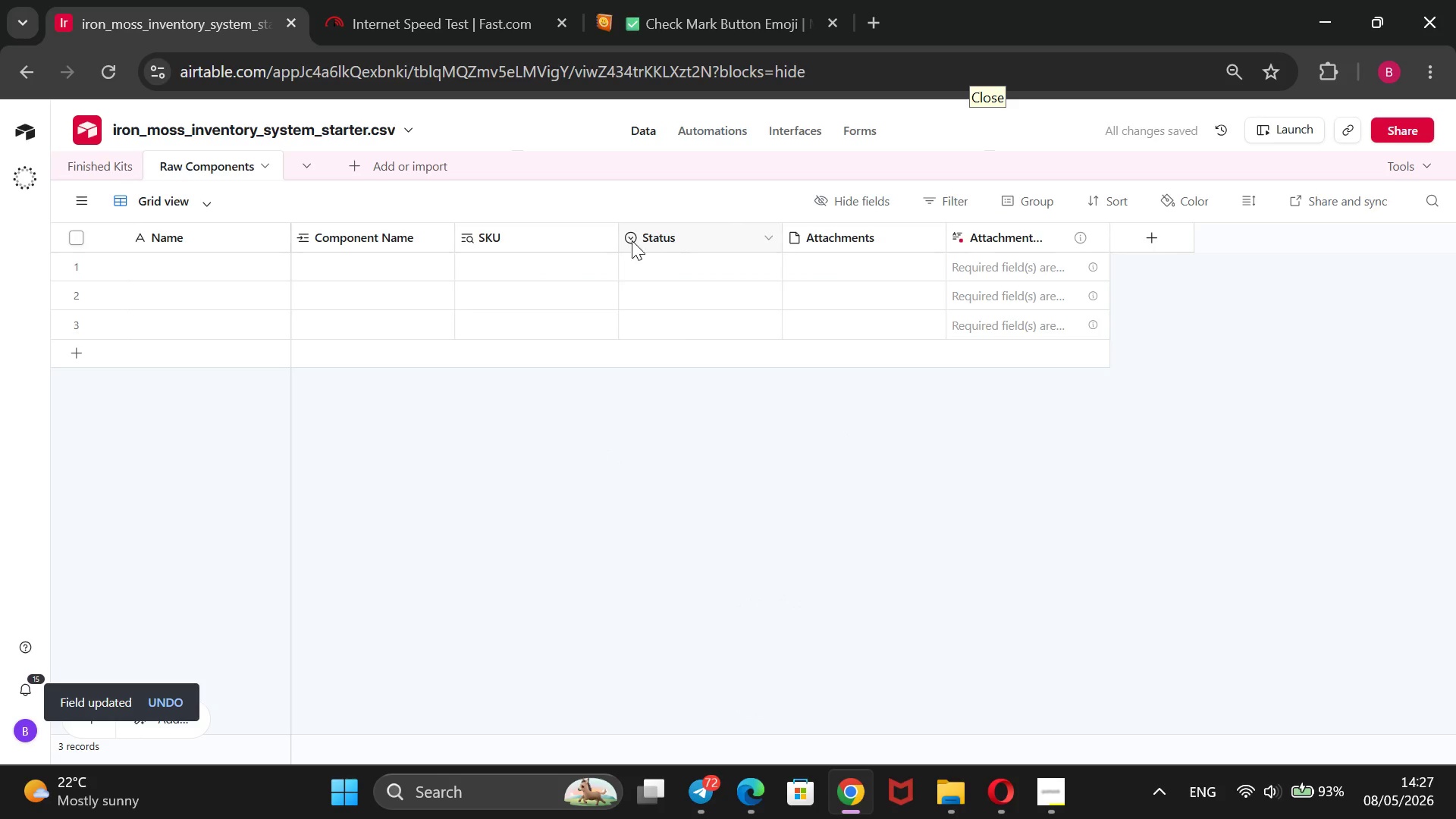 
wait(6.0)
 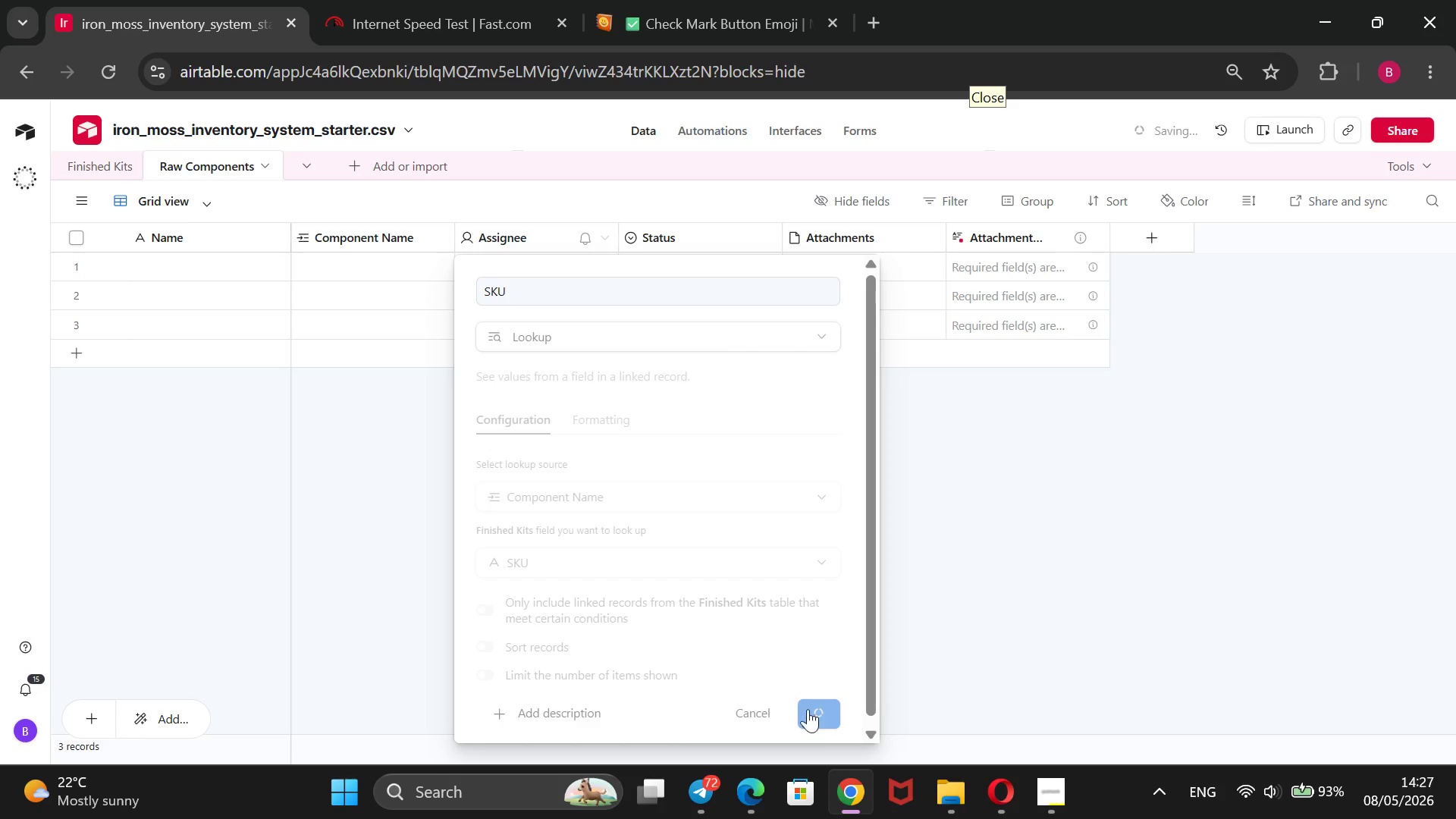 
left_click([102, 176])
 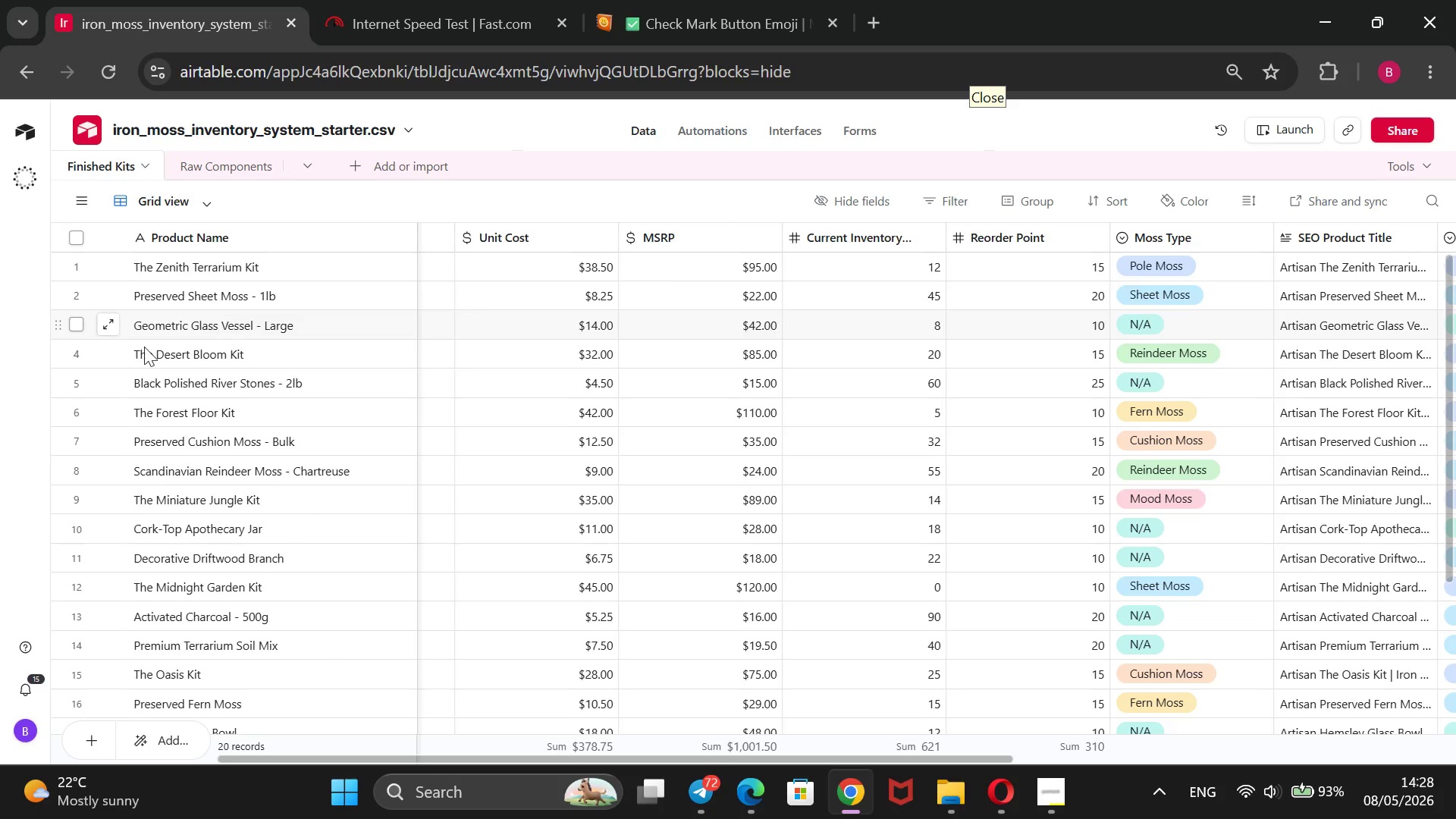 
wait(7.27)
 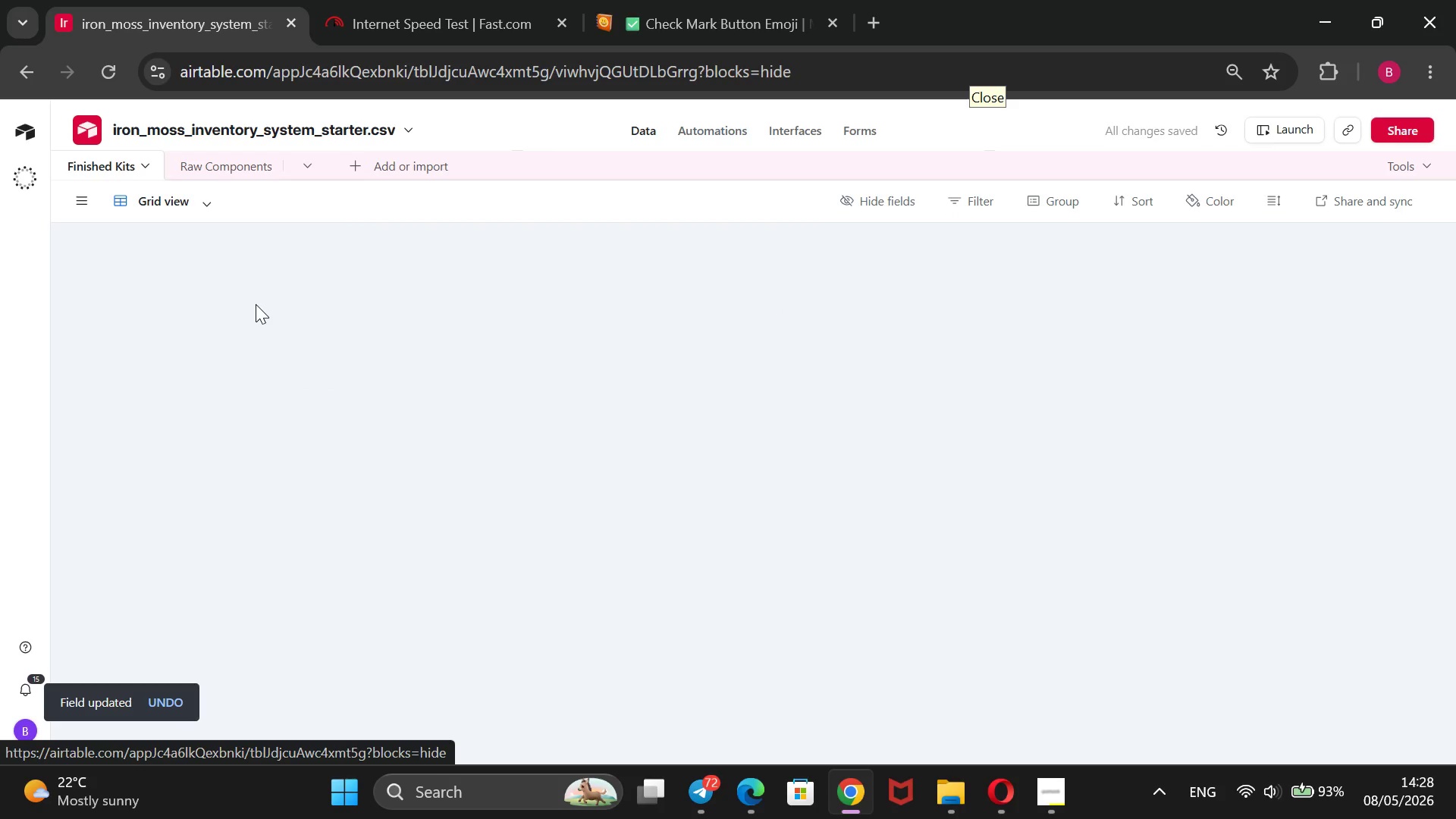 
scroll: coordinate [472, 315], scroll_direction: up, amount: 9.0
 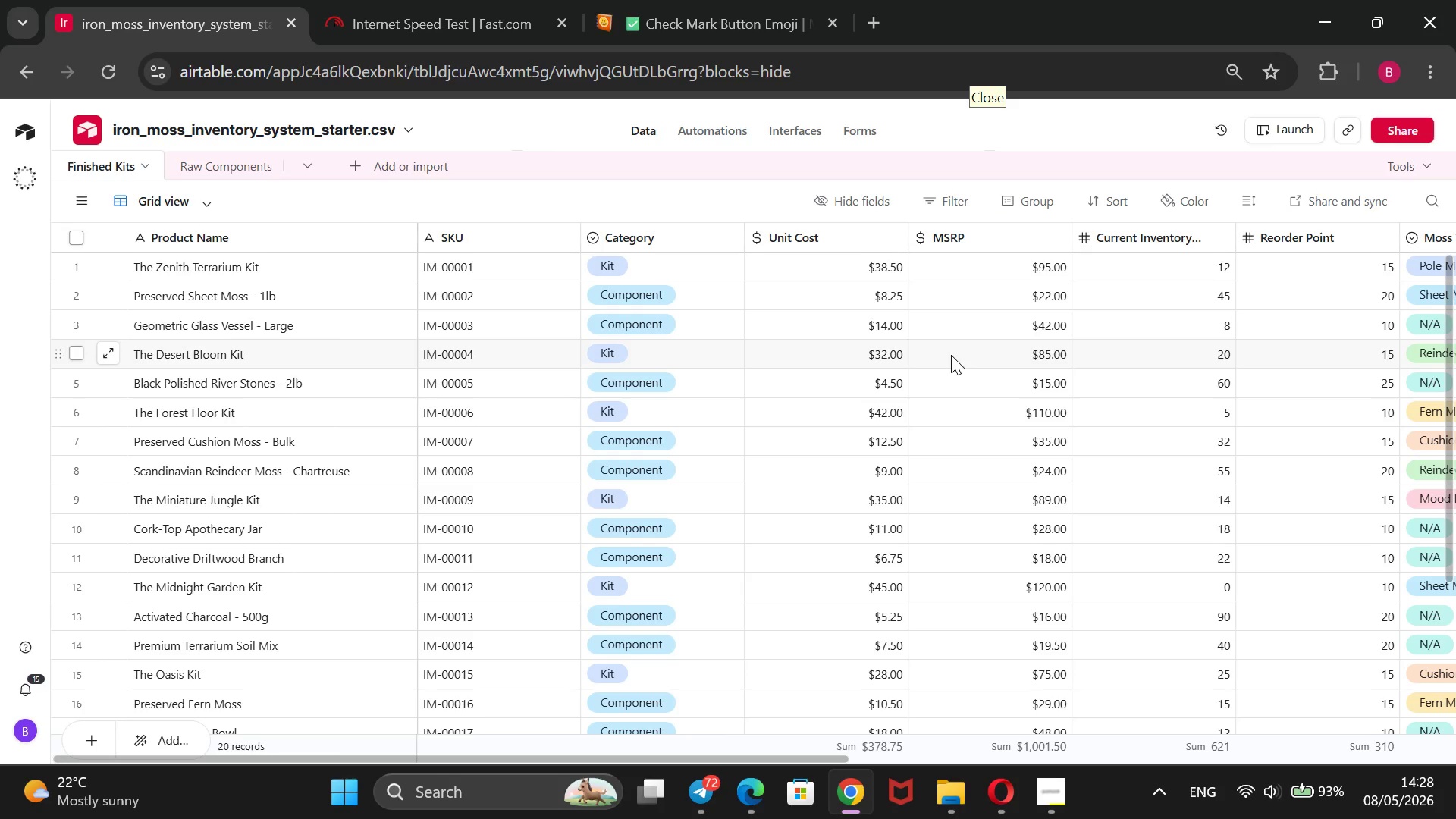 
wait(11.08)
 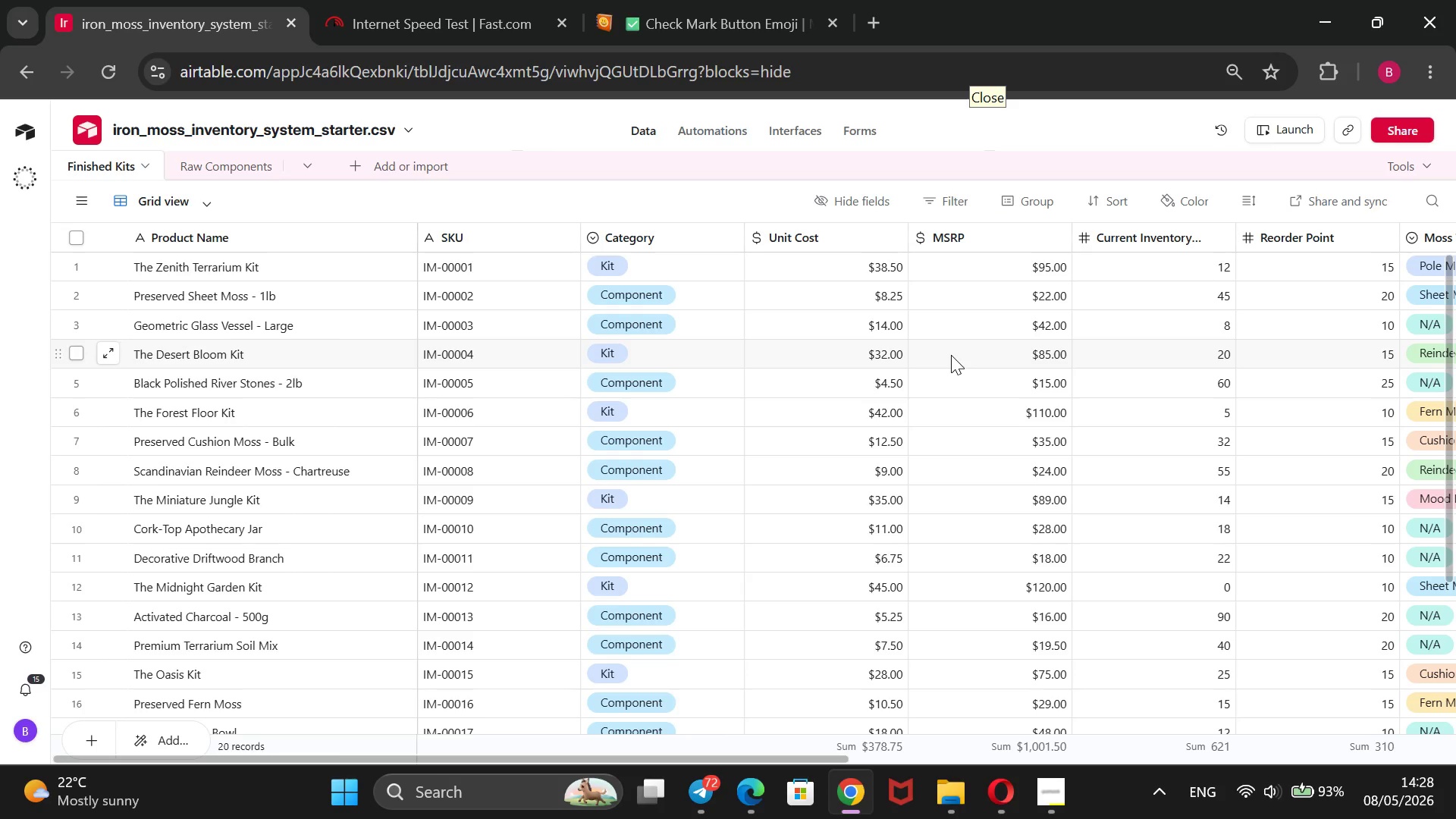 
scroll: coordinate [951, 355], scroll_direction: down, amount: 3.0
 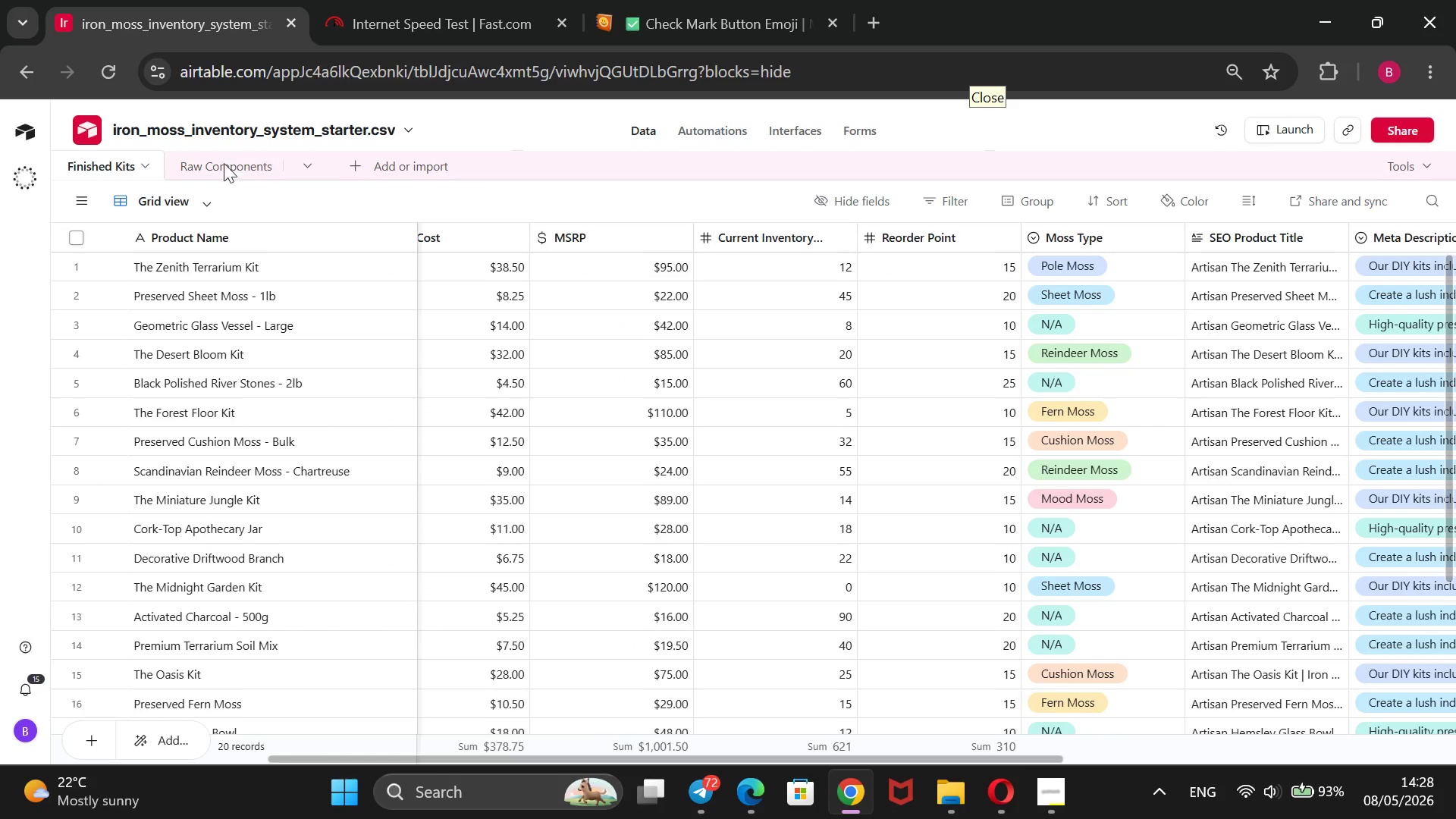 
left_click([224, 168])
 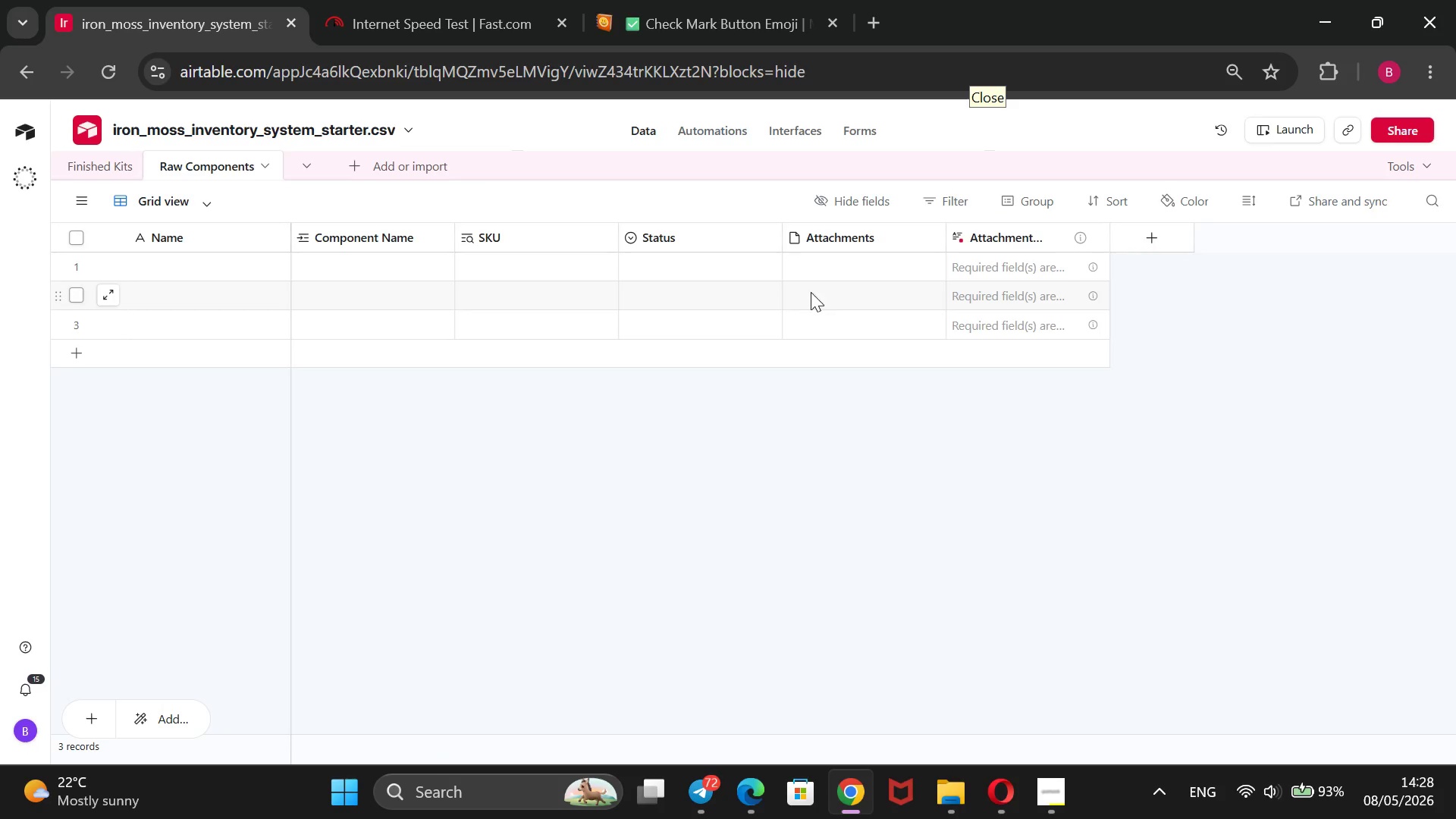 
right_click([726, 231])
 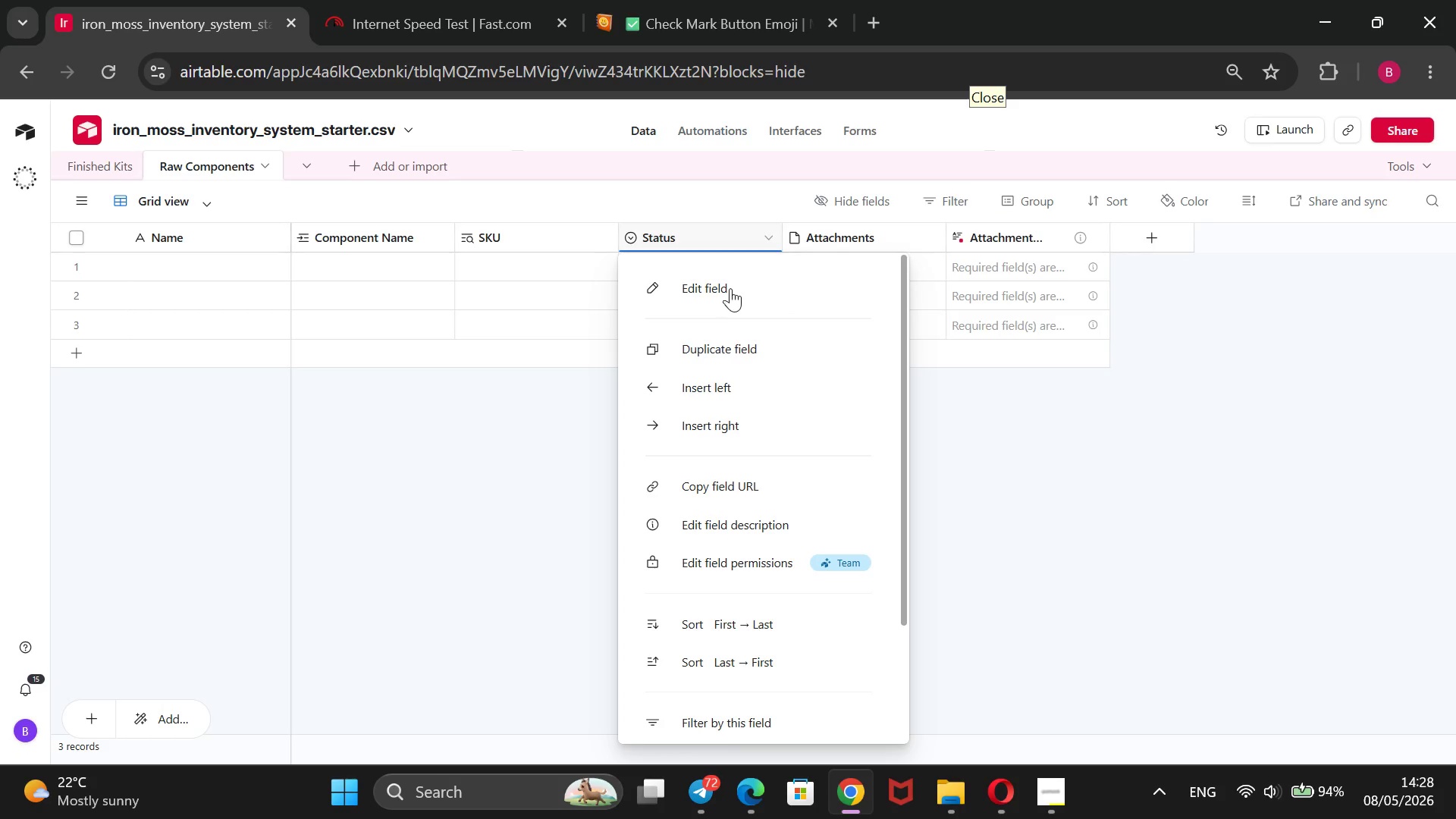 
left_click([730, 285])
 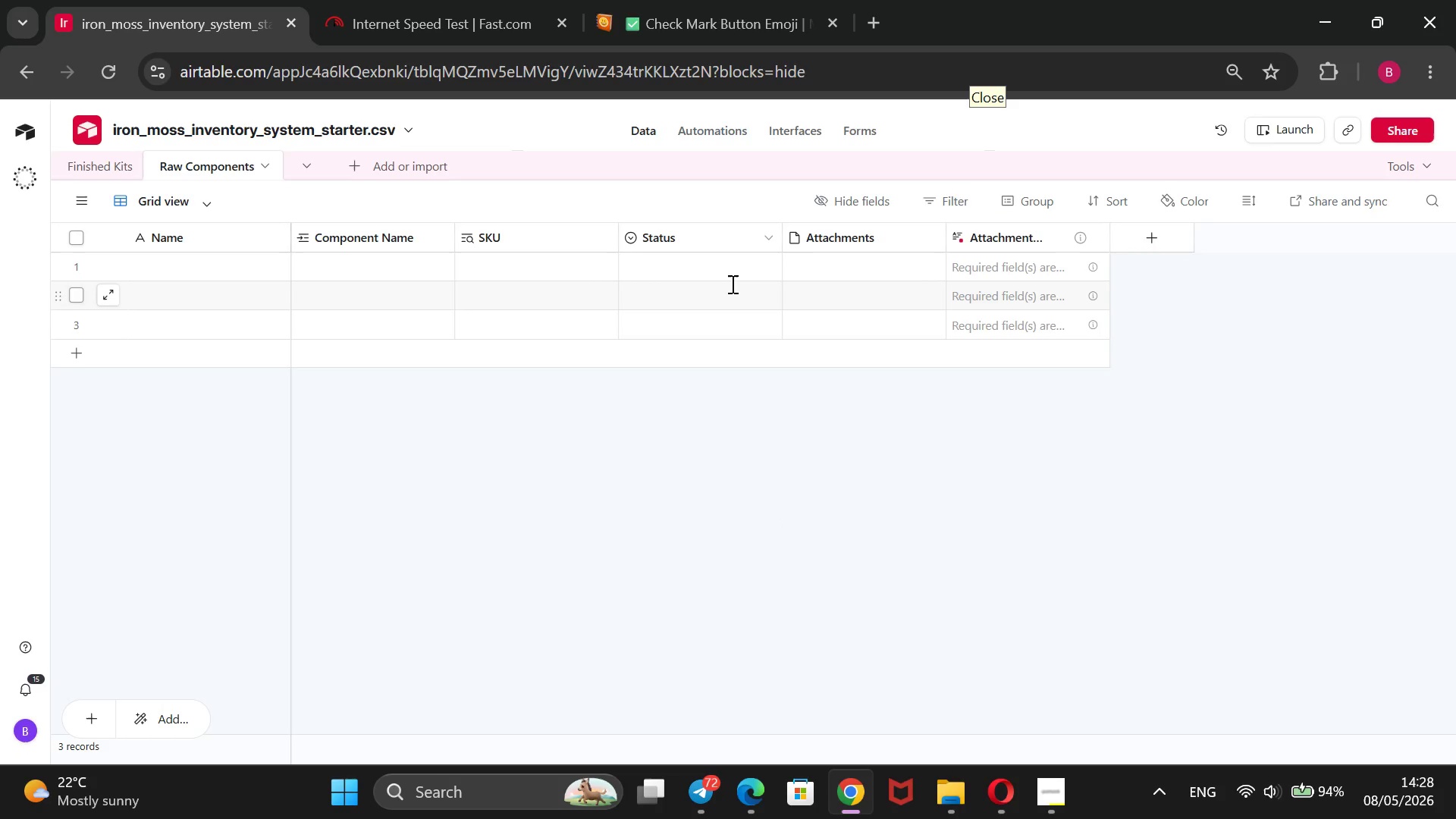 
left_click_drag(start_coordinate=[731, 284], to_coordinate=[632, 292])
 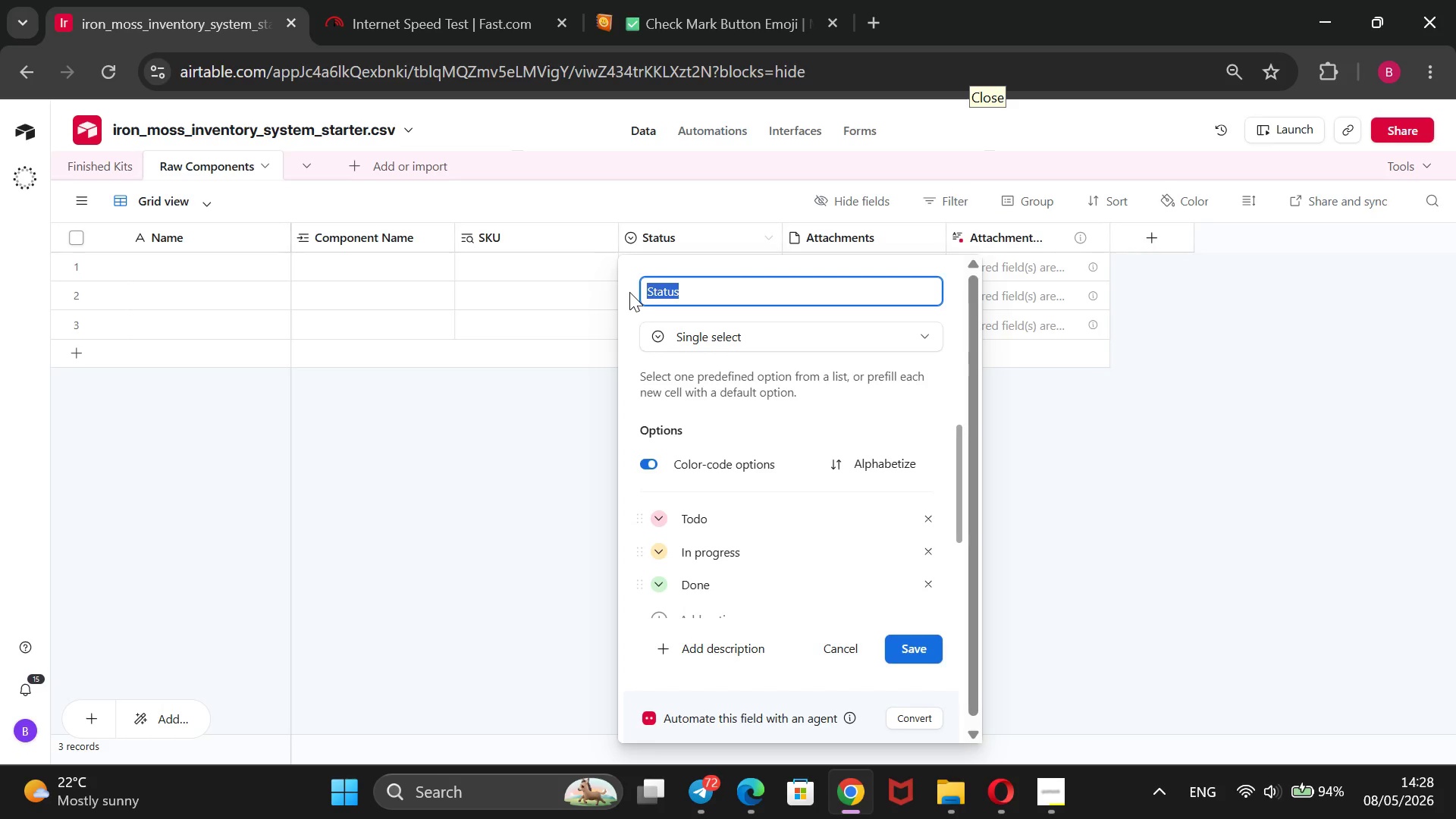 
key(Backspace)
type(Unit Cost)
 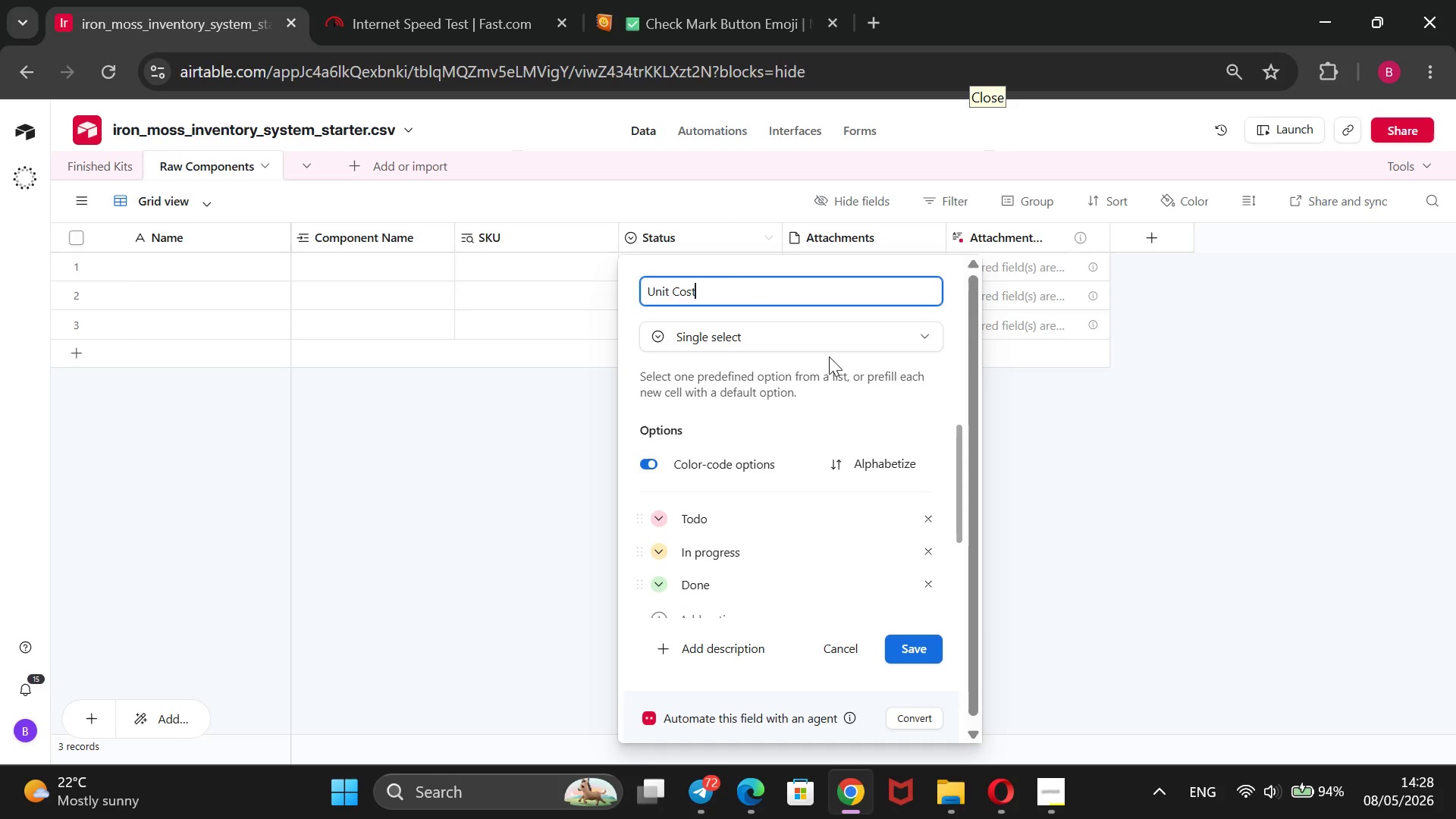 
left_click([821, 334])
 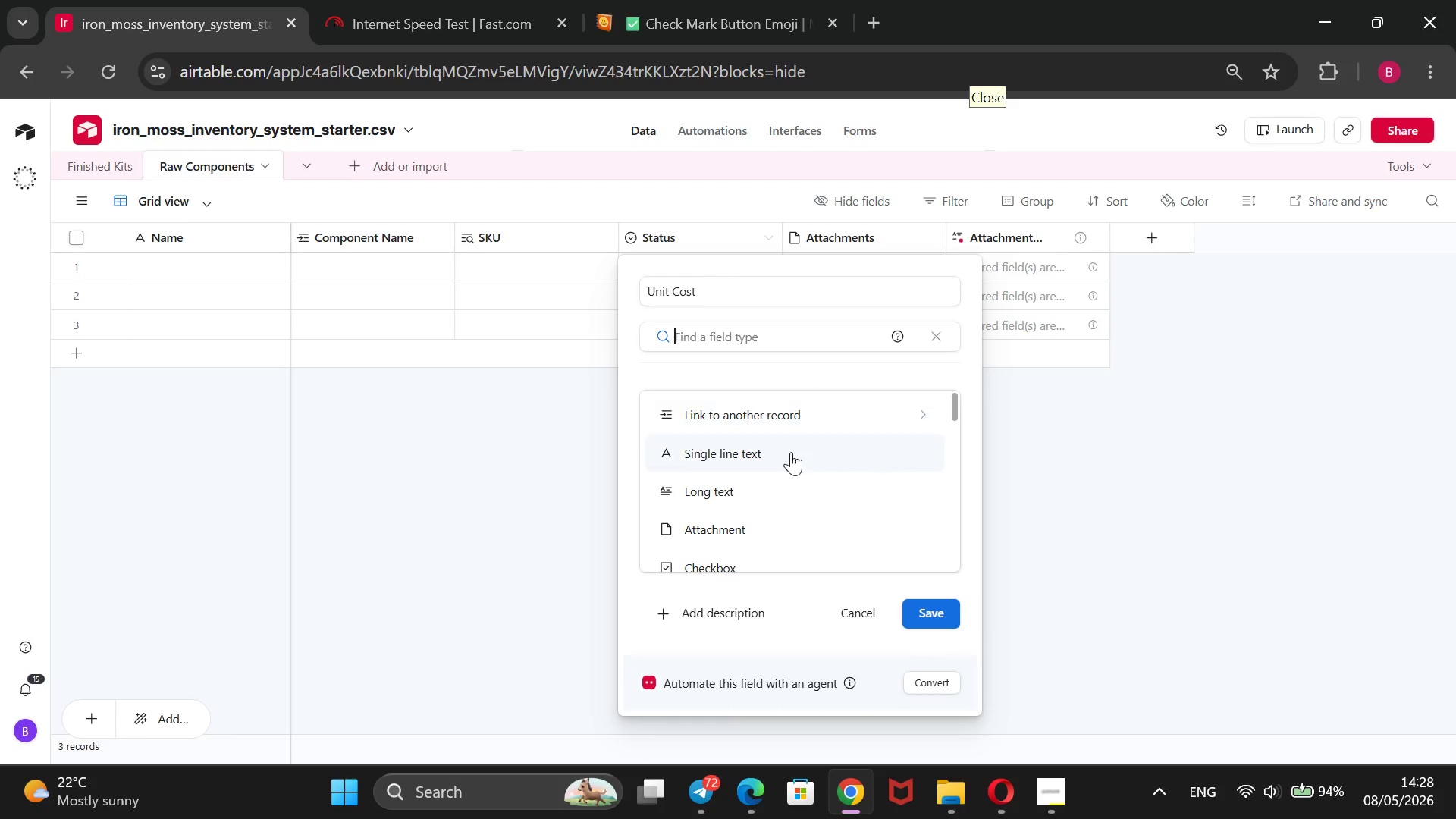 
scroll: coordinate [764, 494], scroll_direction: down, amount: 6.0
 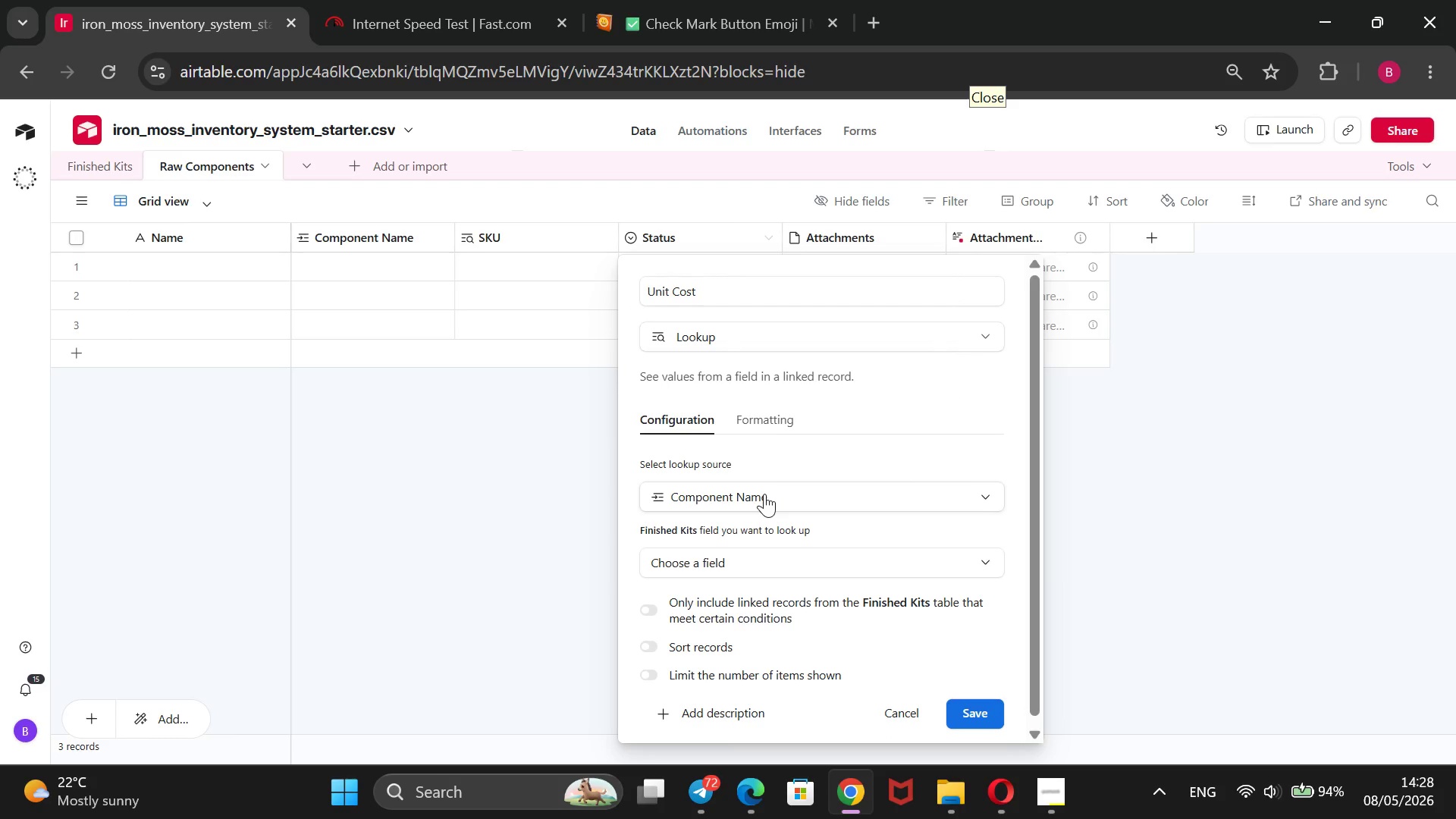 
left_click([767, 550])
 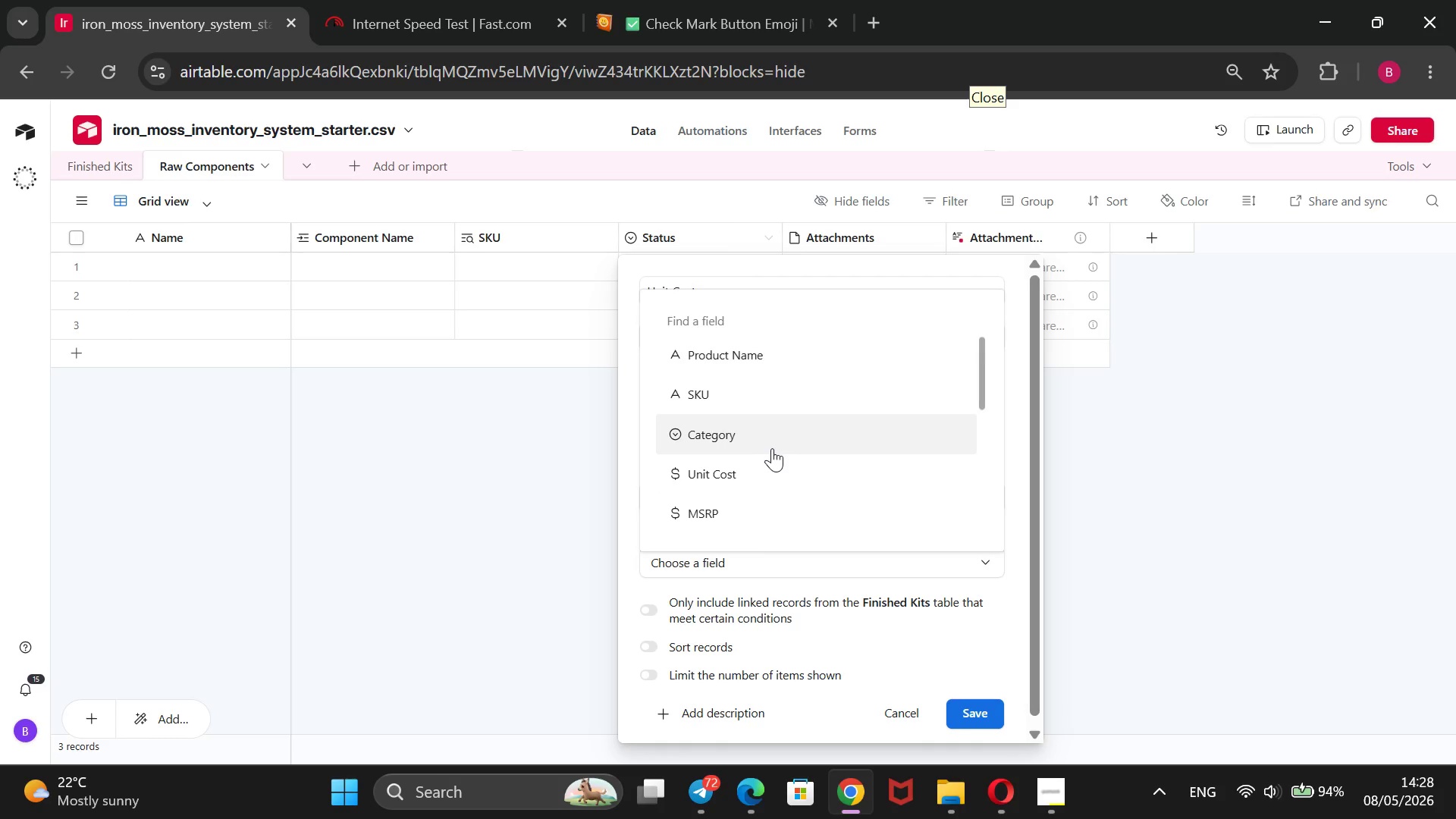 
left_click([755, 473])
 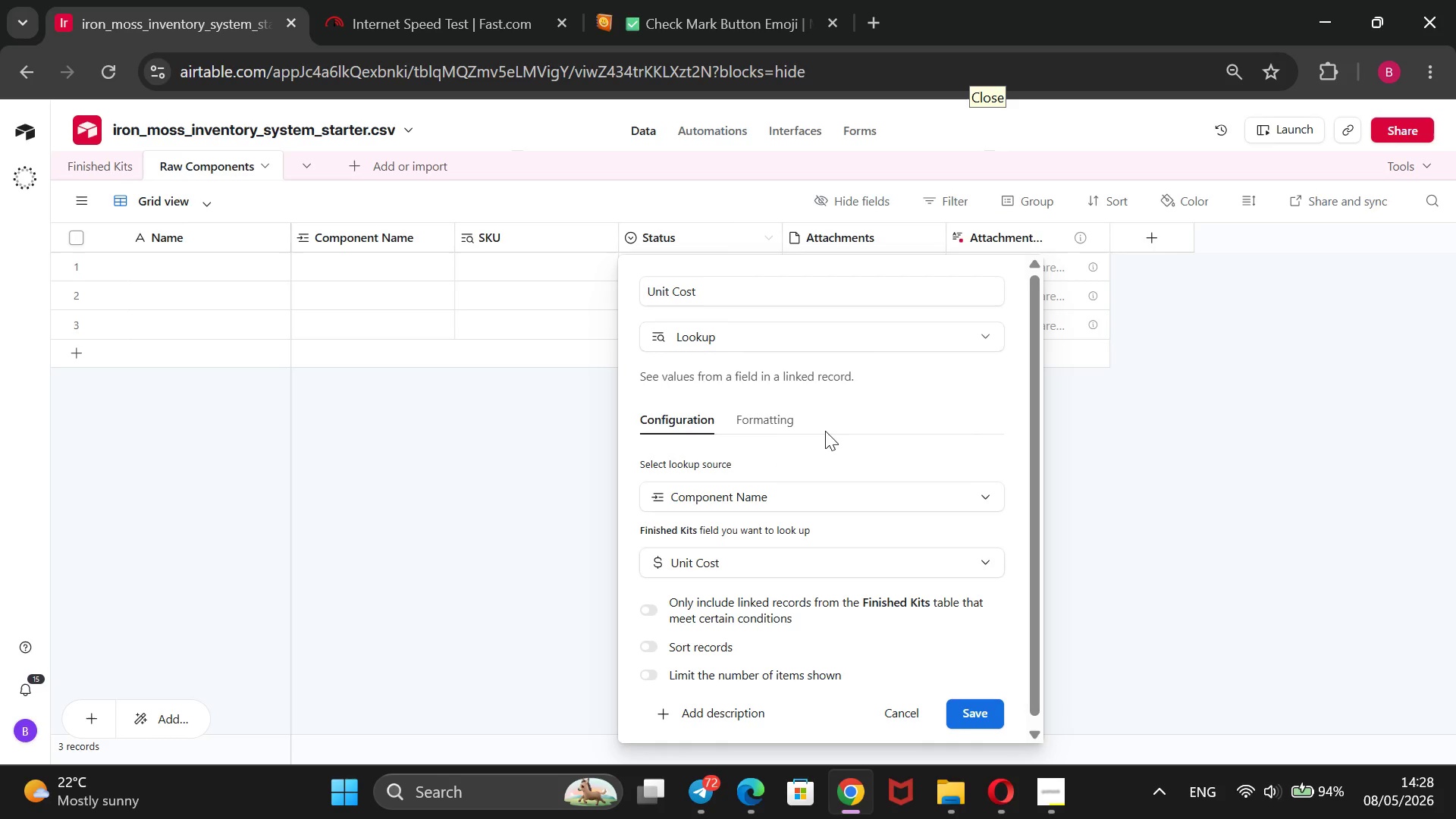 
scroll: coordinate [830, 447], scroll_direction: down, amount: 2.0
 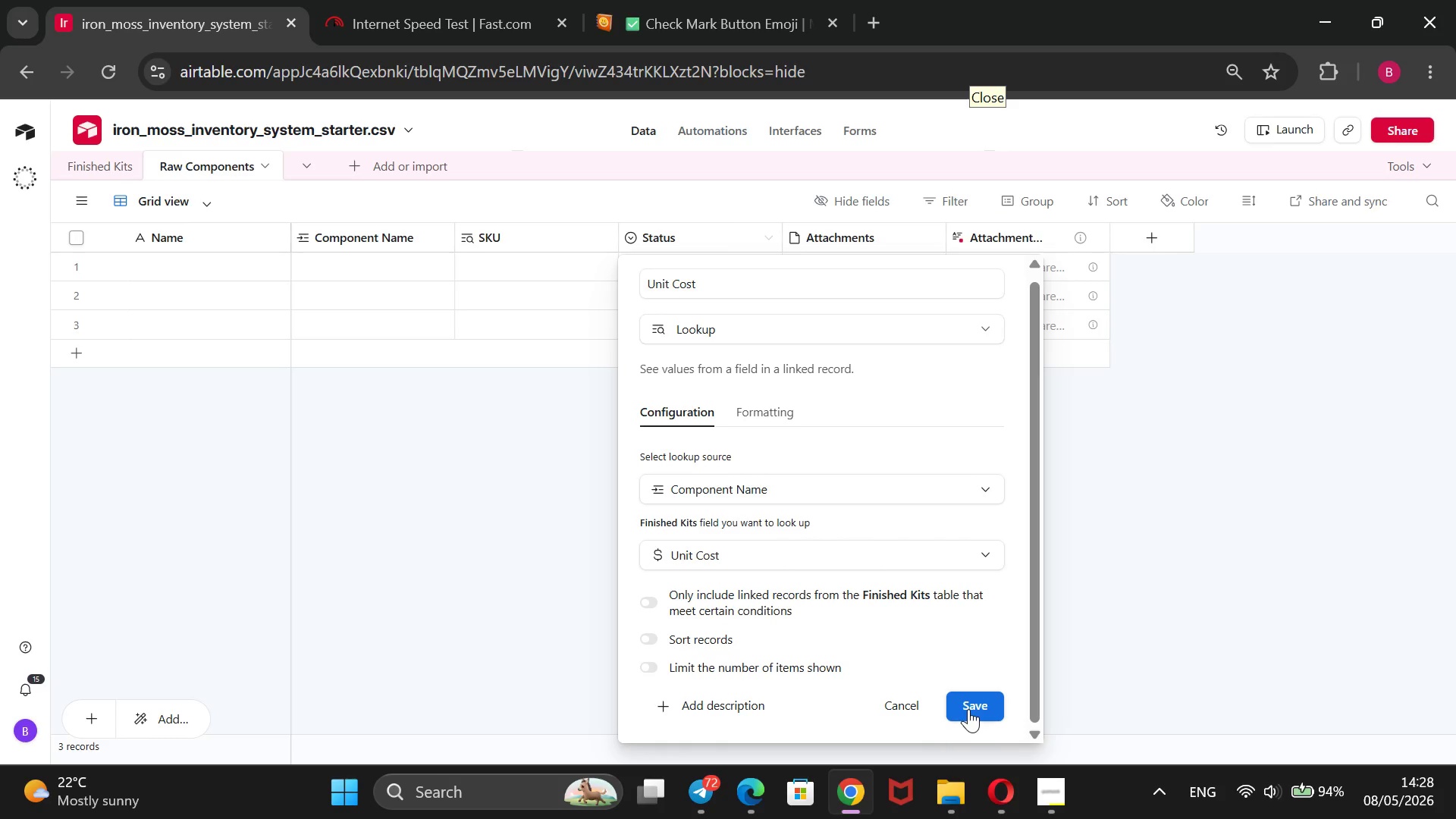 
left_click([974, 702])
 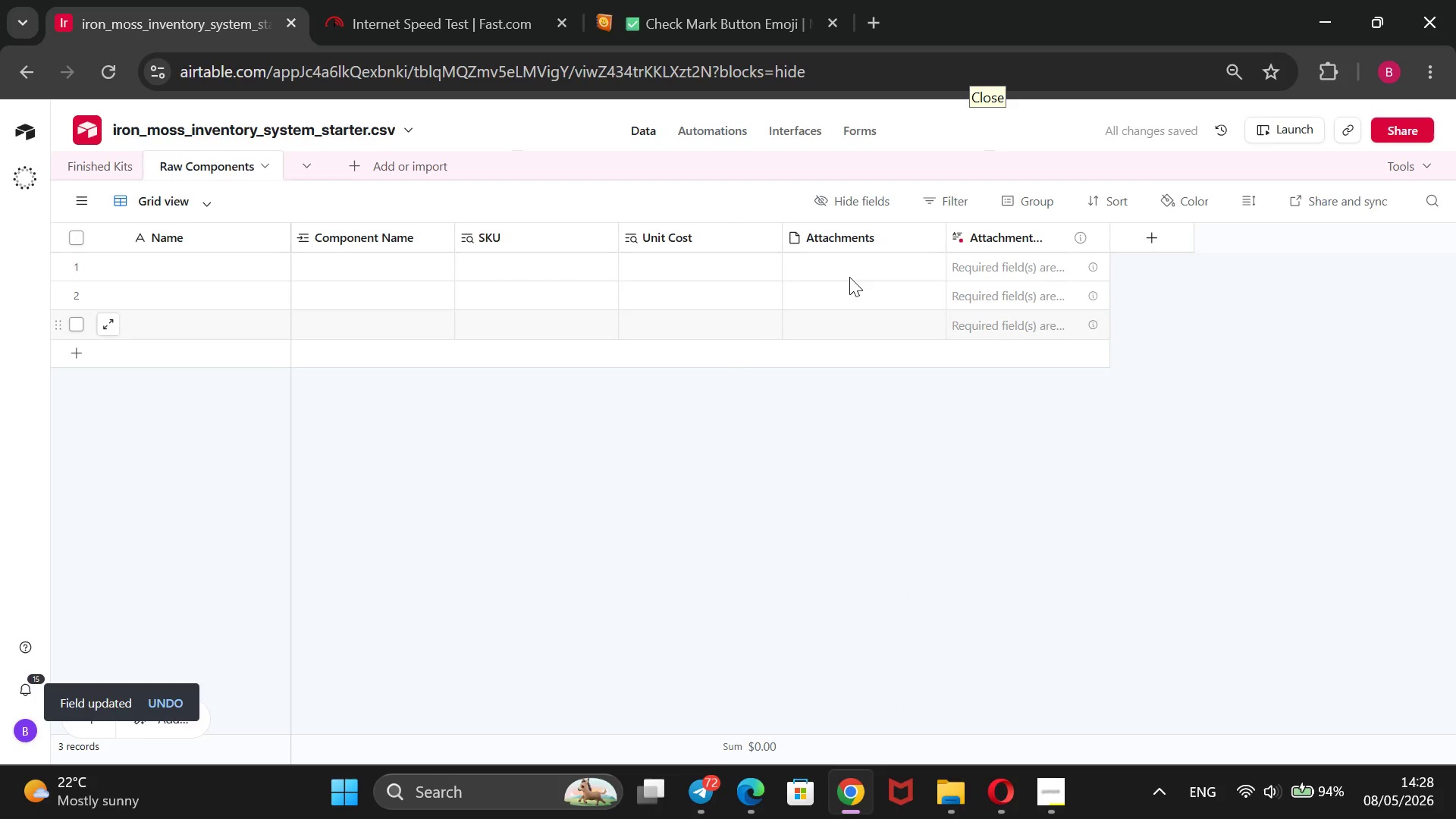 
wait(5.02)
 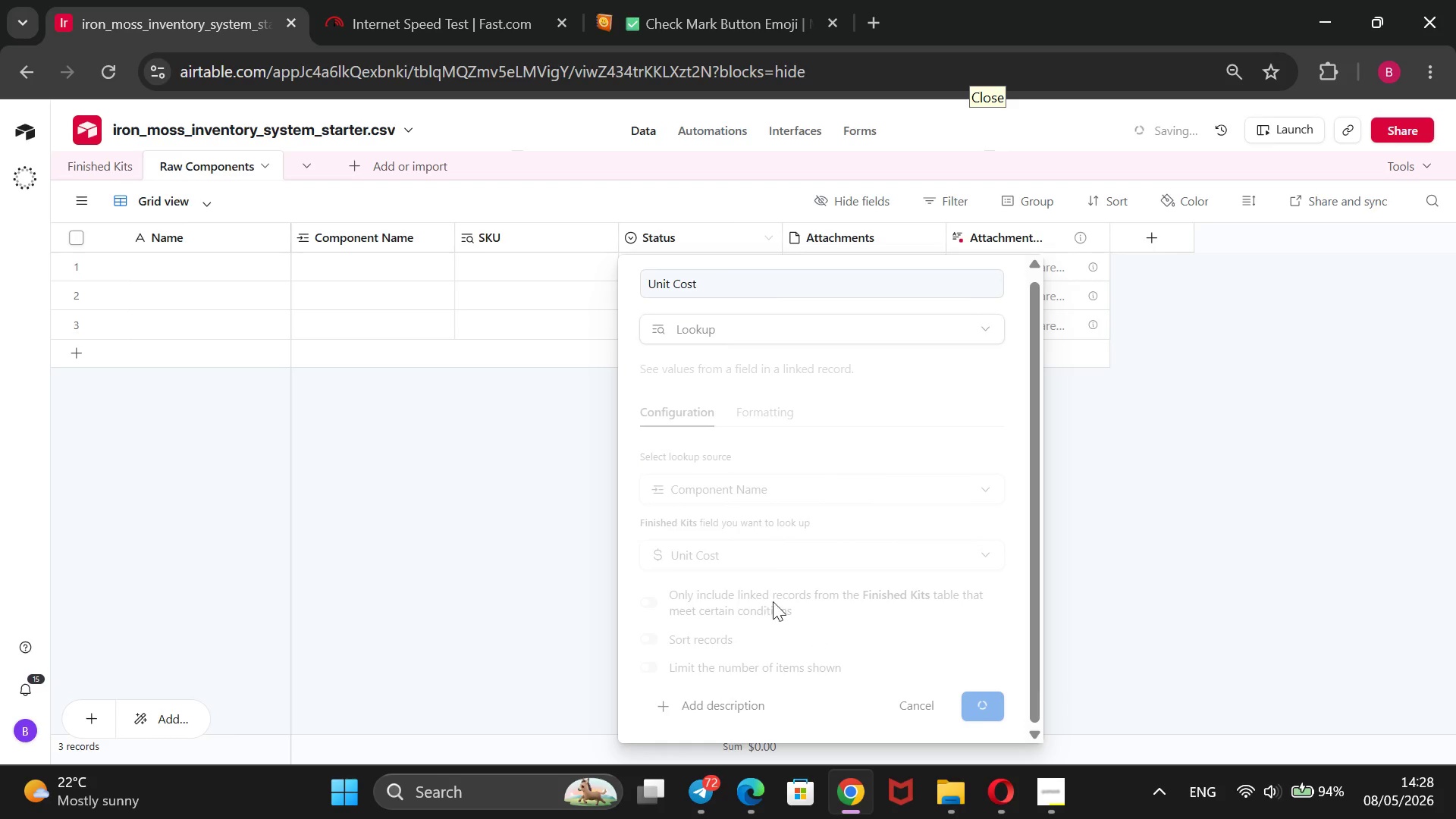 
right_click([840, 237])
 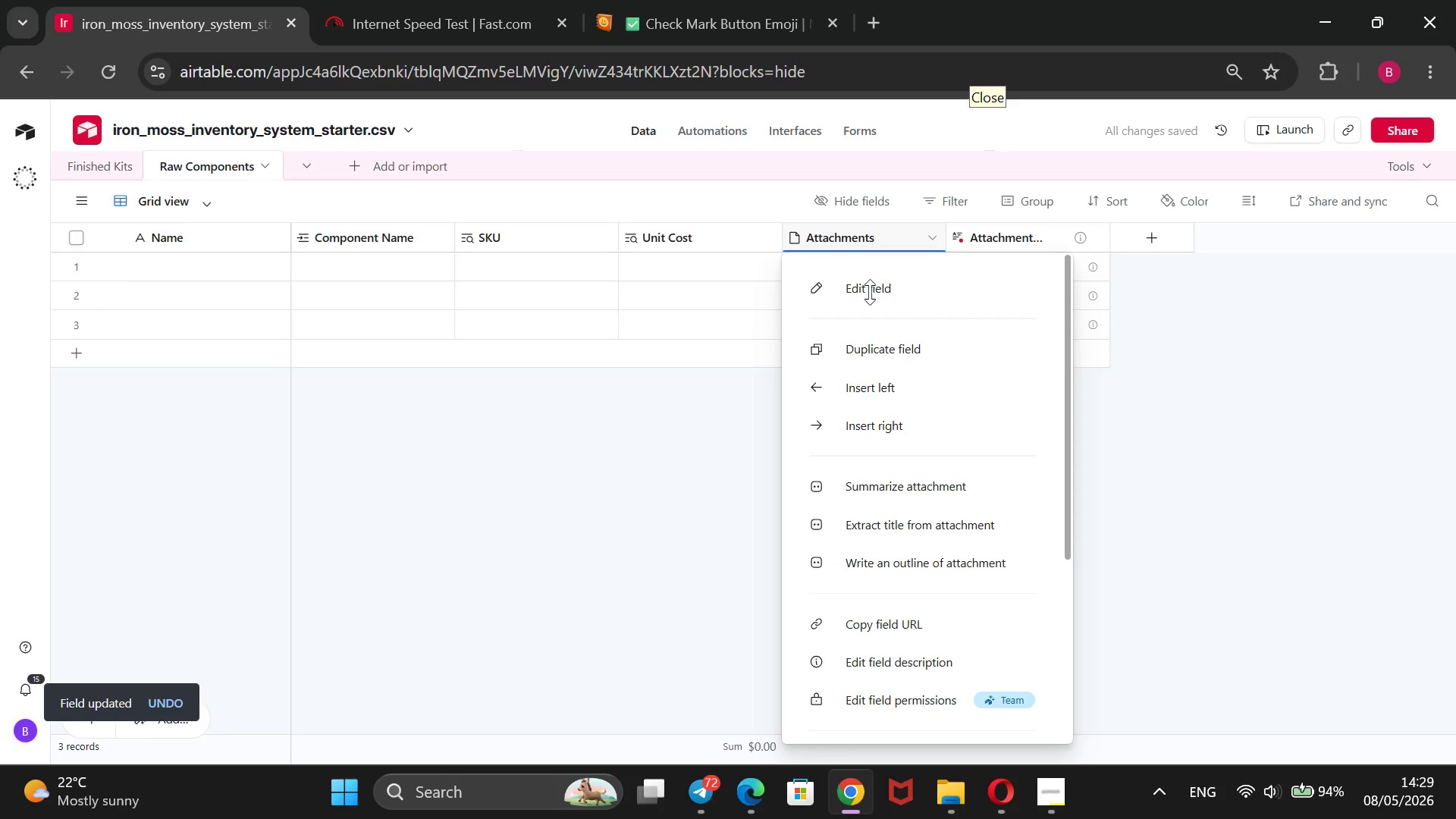 
left_click([868, 286])
 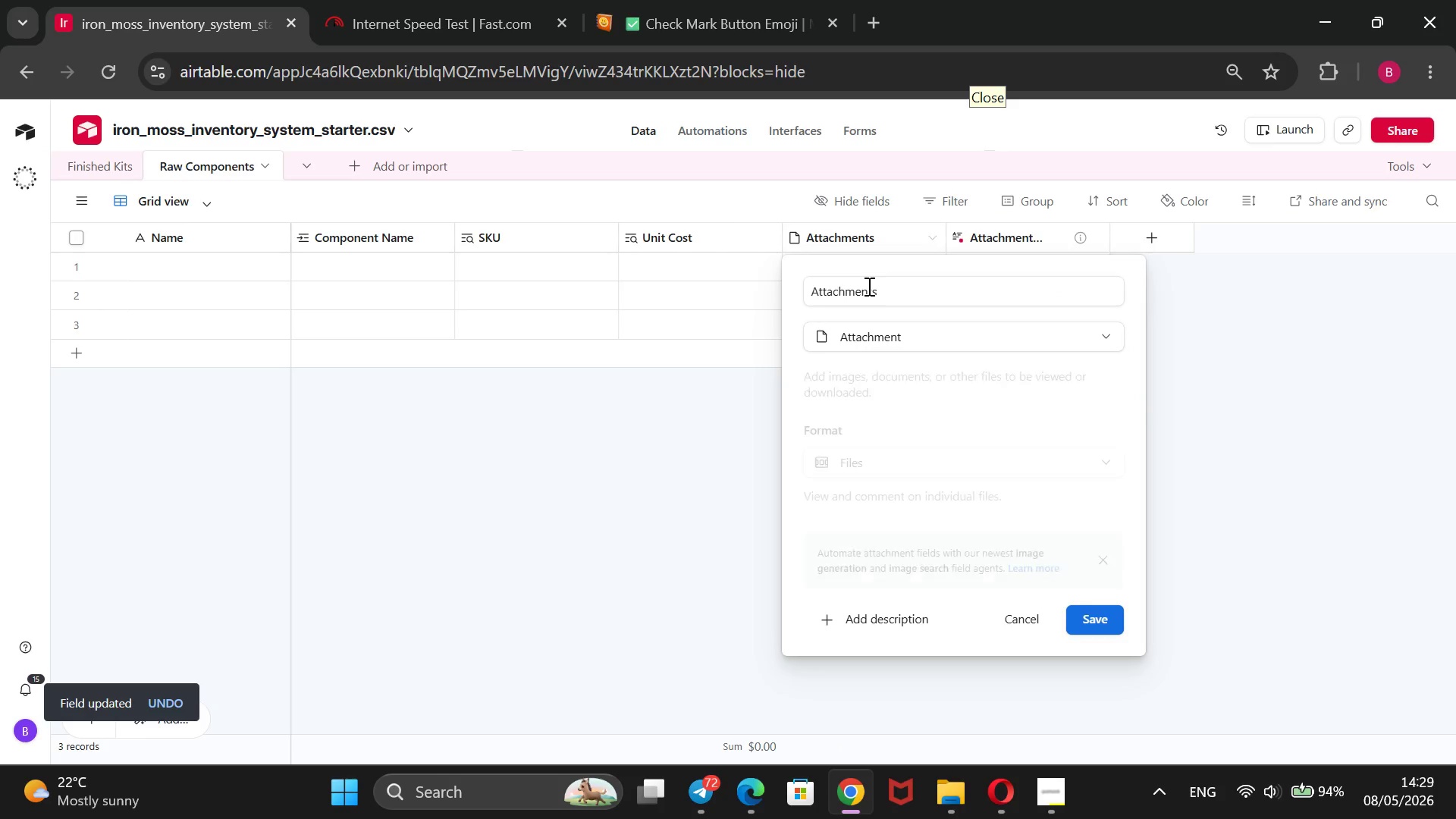 
left_click_drag(start_coordinate=[885, 292], to_coordinate=[800, 326])
 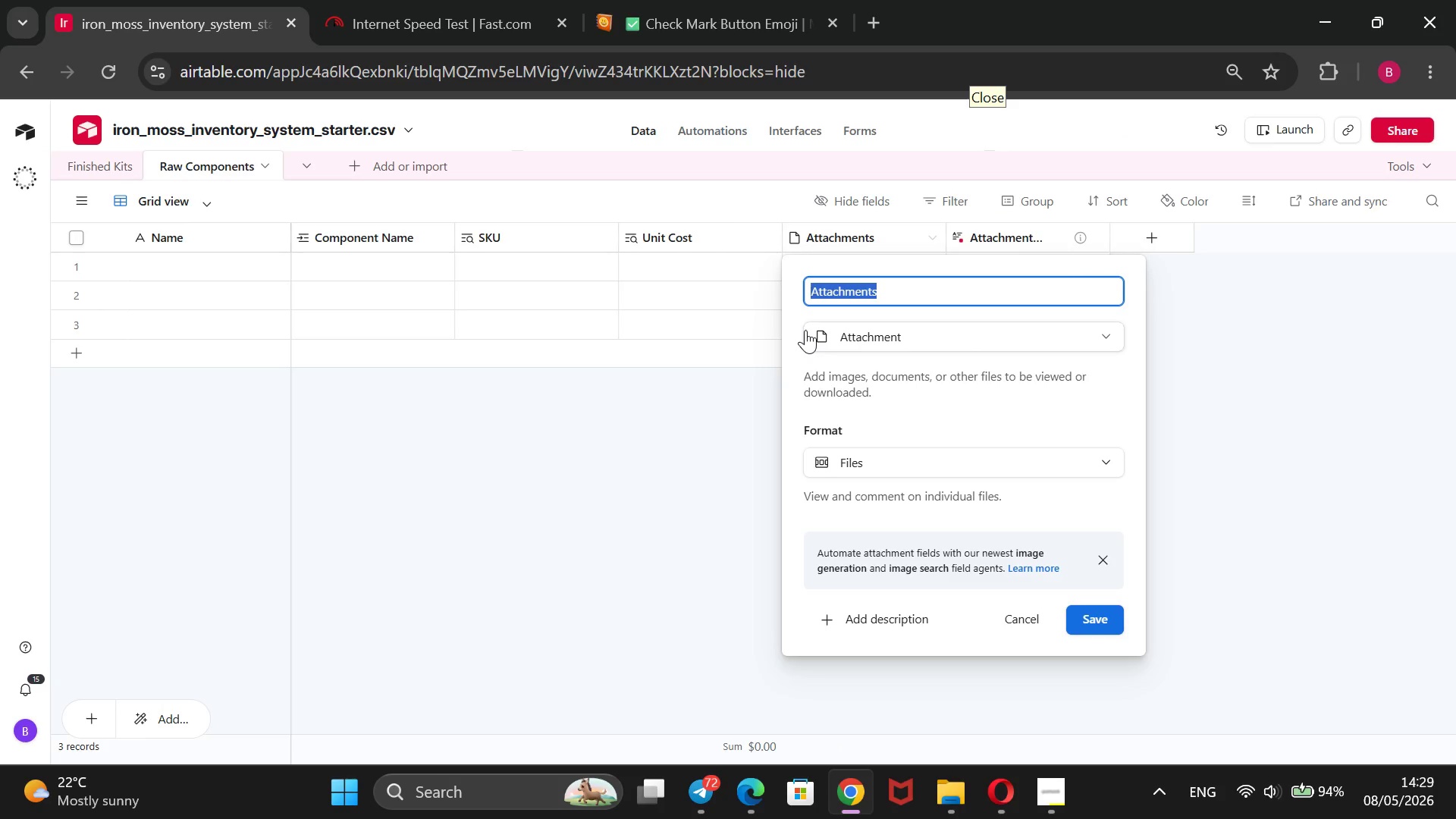 
key(Backspace)
type(MSR)
 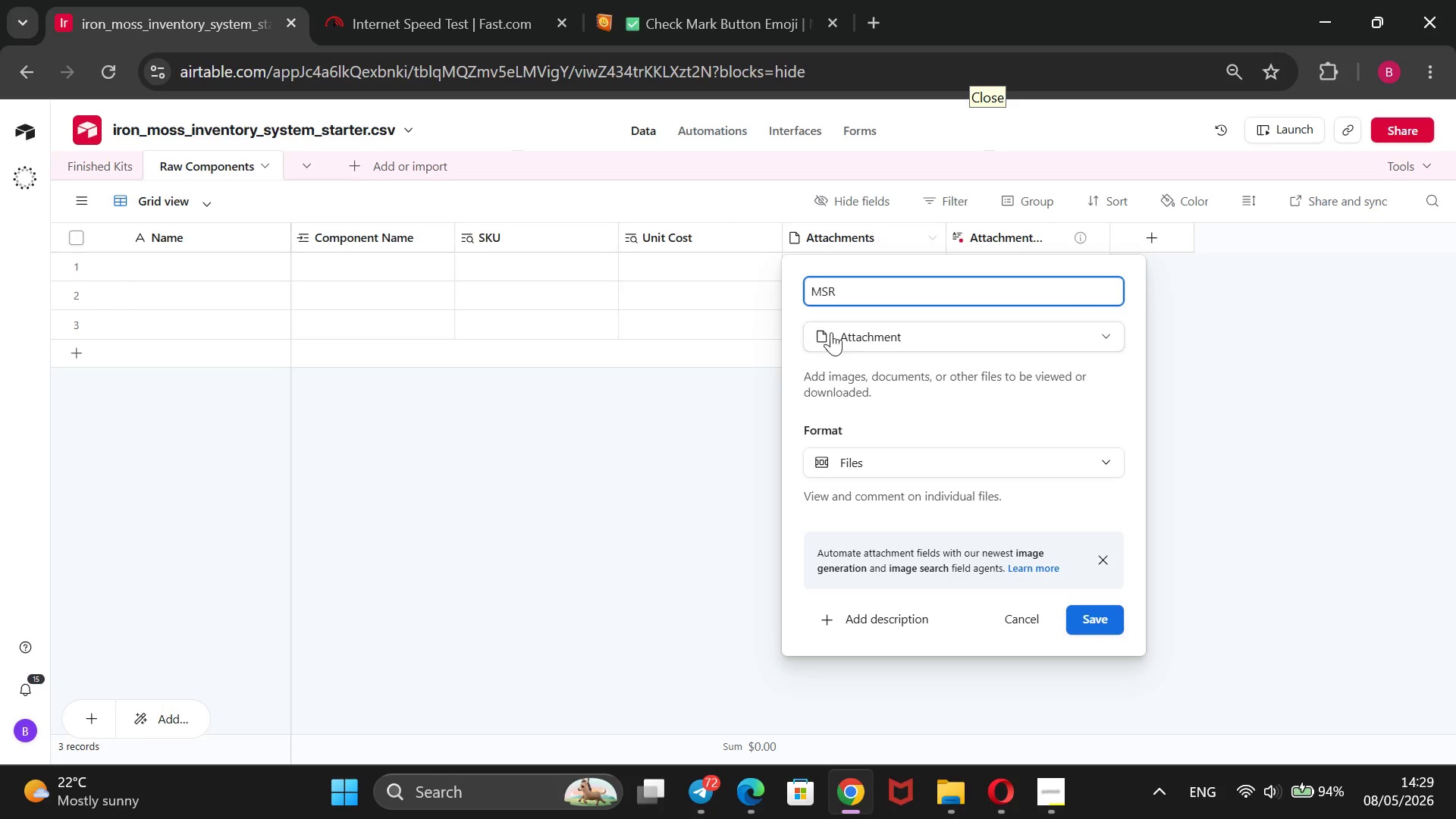 
left_click([863, 328])
 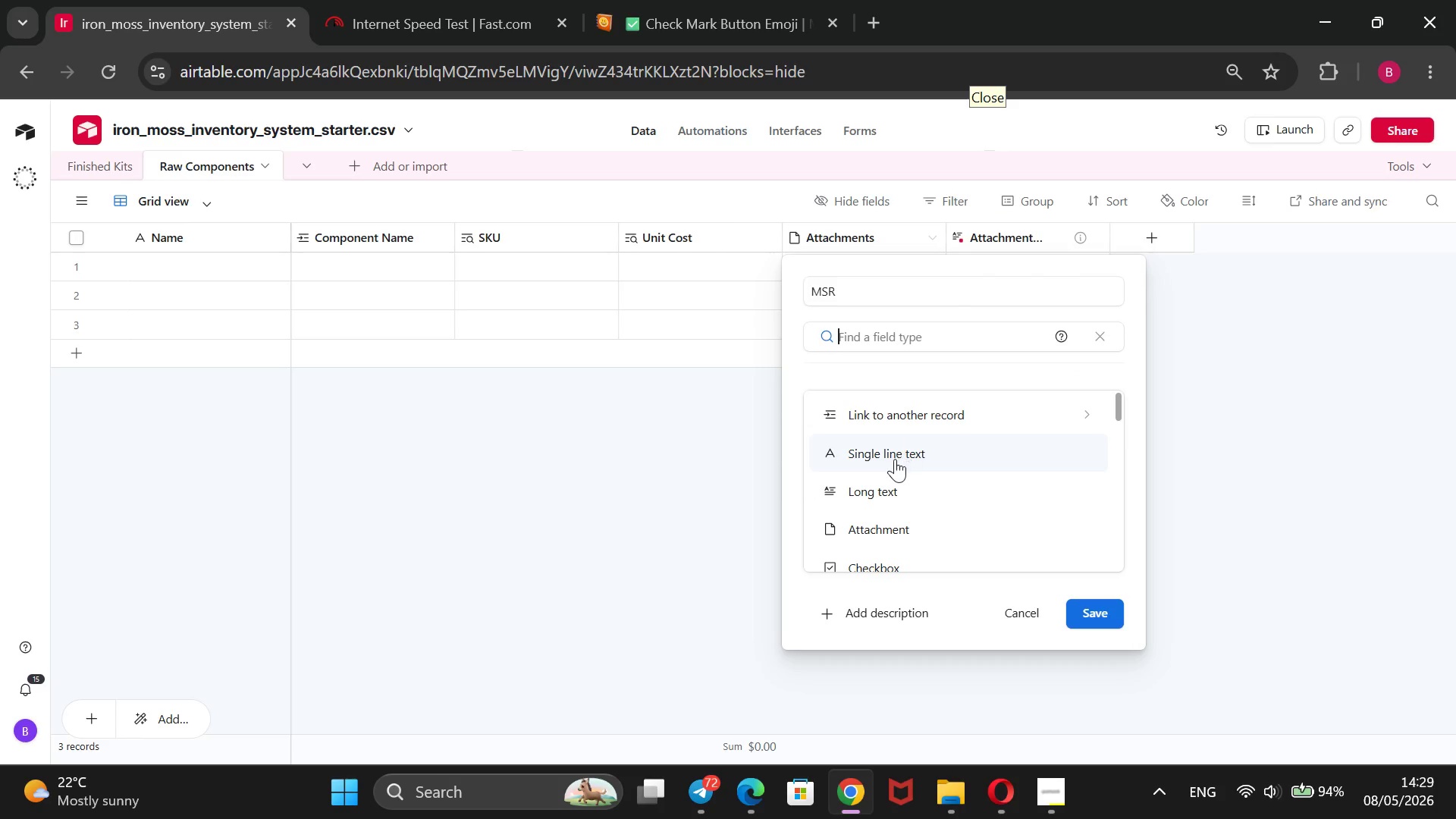 
scroll: coordinate [894, 467], scroll_direction: down, amount: 6.0
 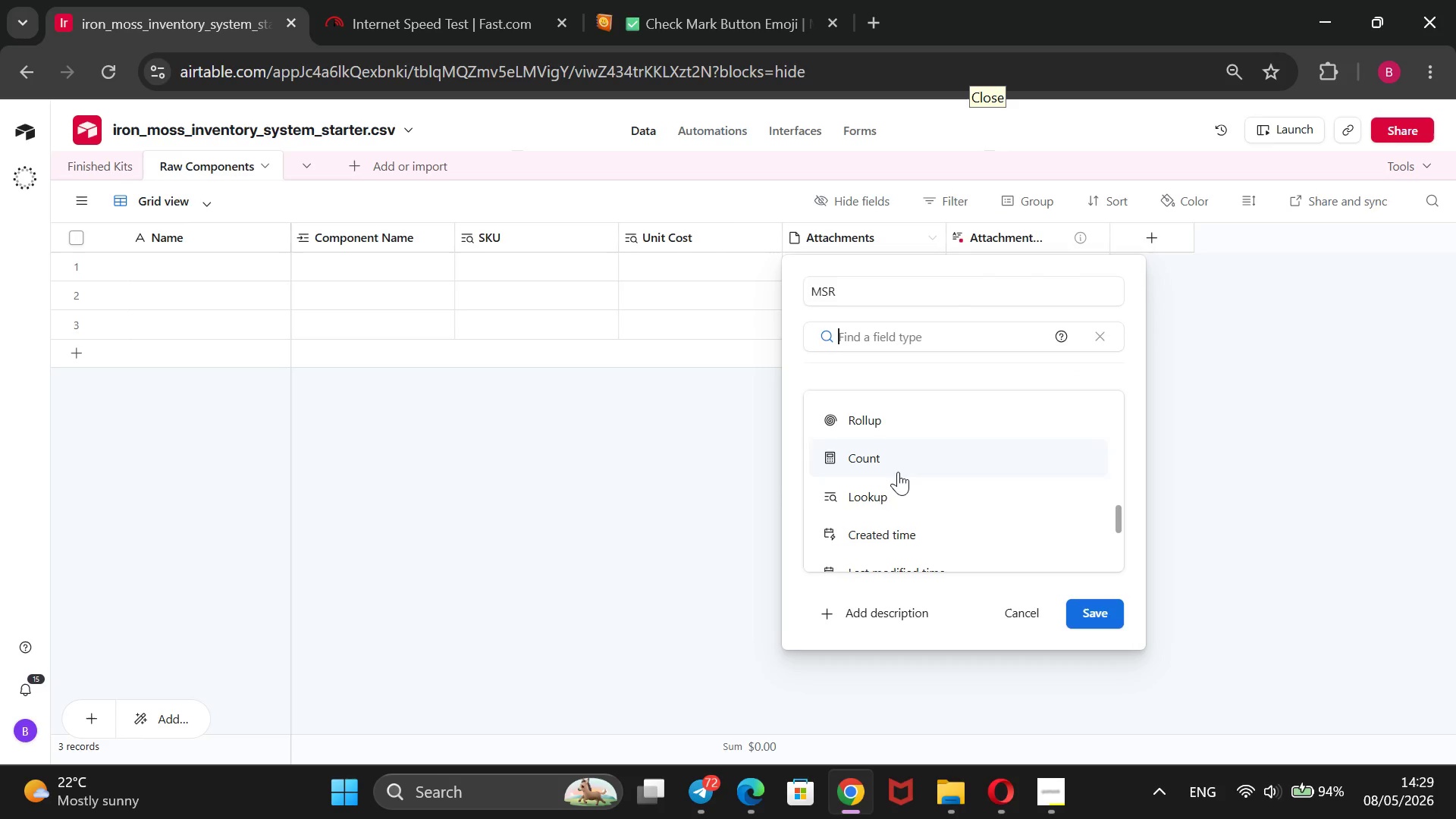 
left_click([878, 491])
 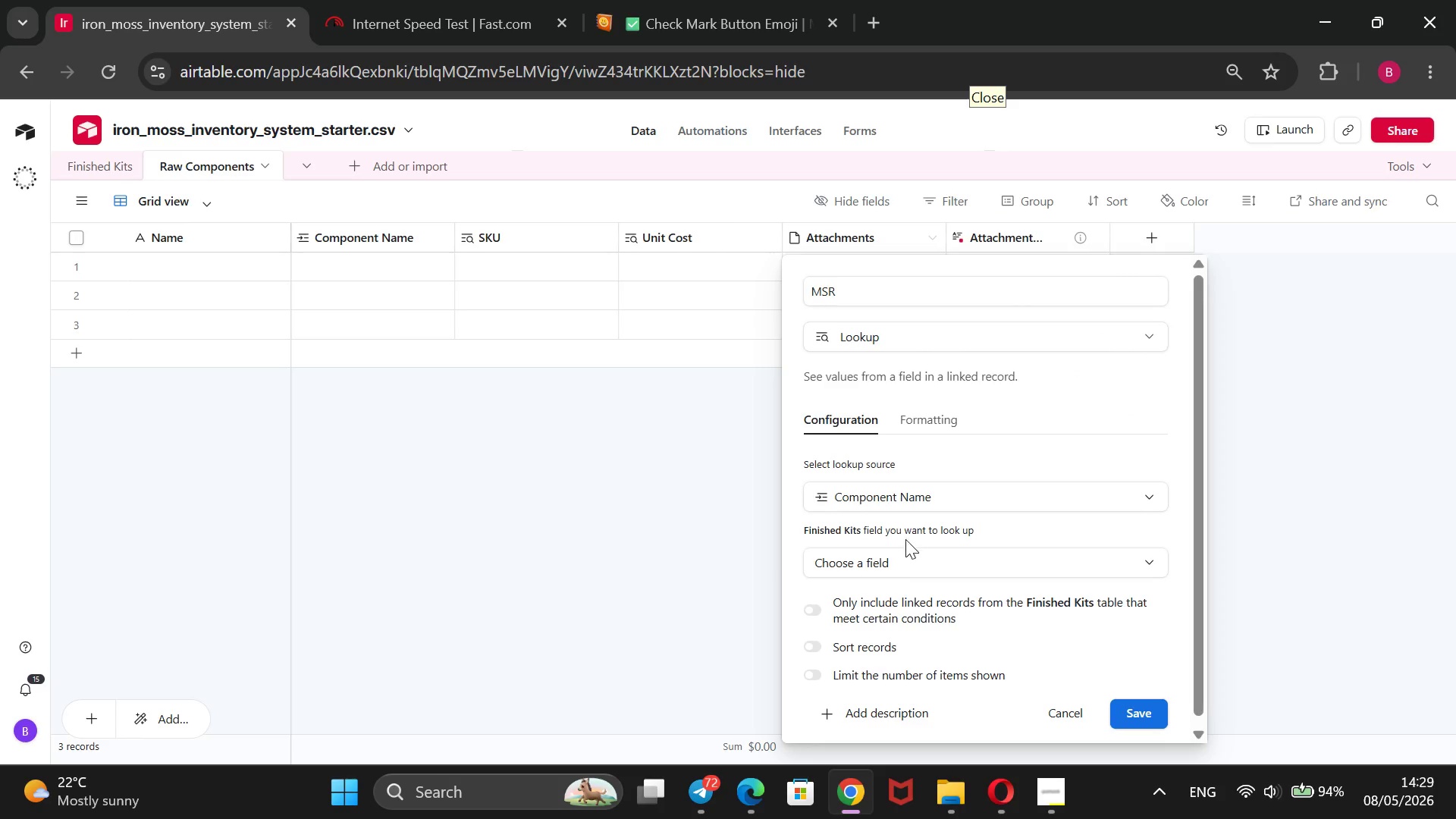 
left_click([884, 557])
 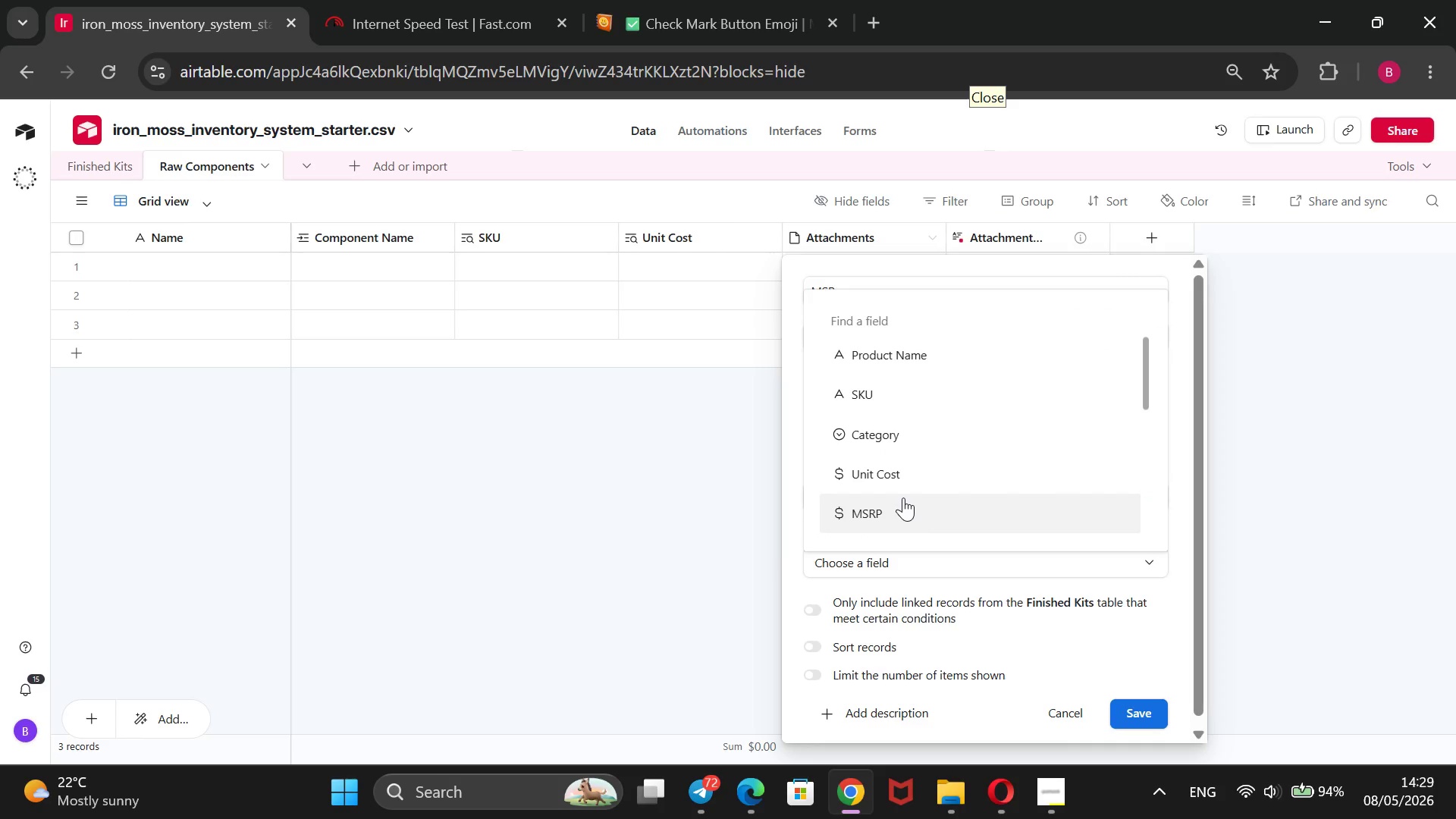 
left_click([903, 497])
 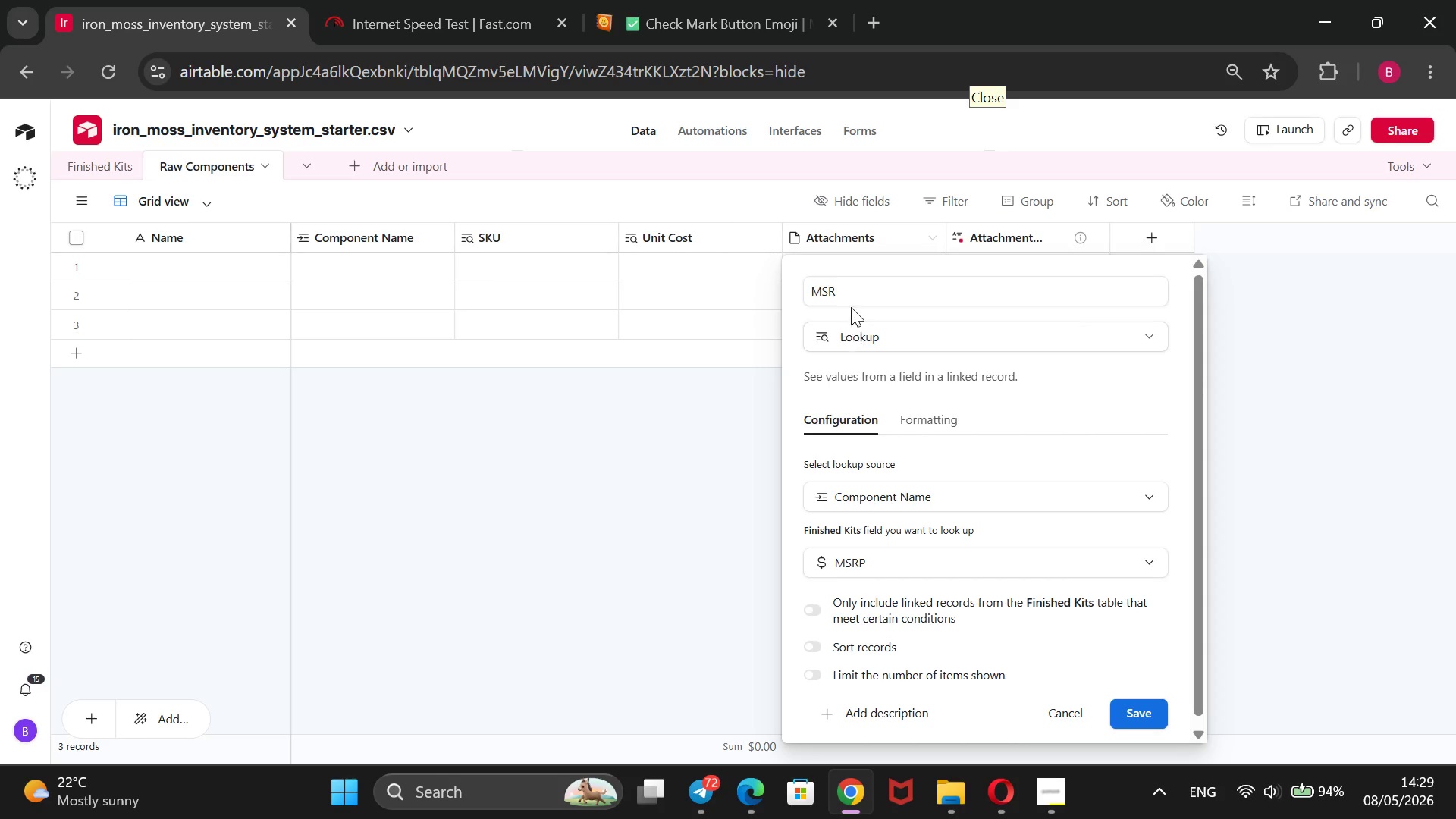 
left_click([854, 298])
 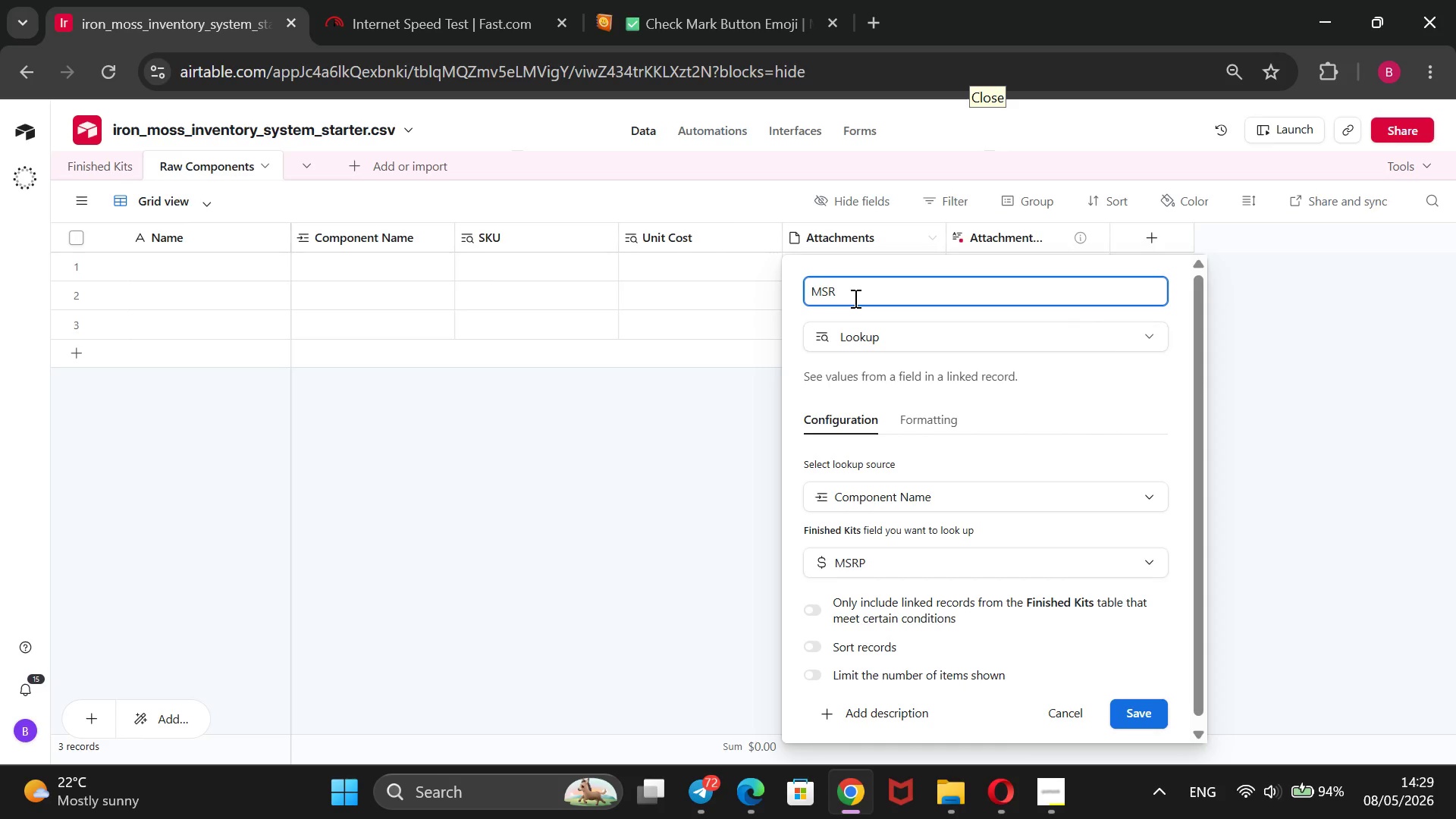 
key(P)
 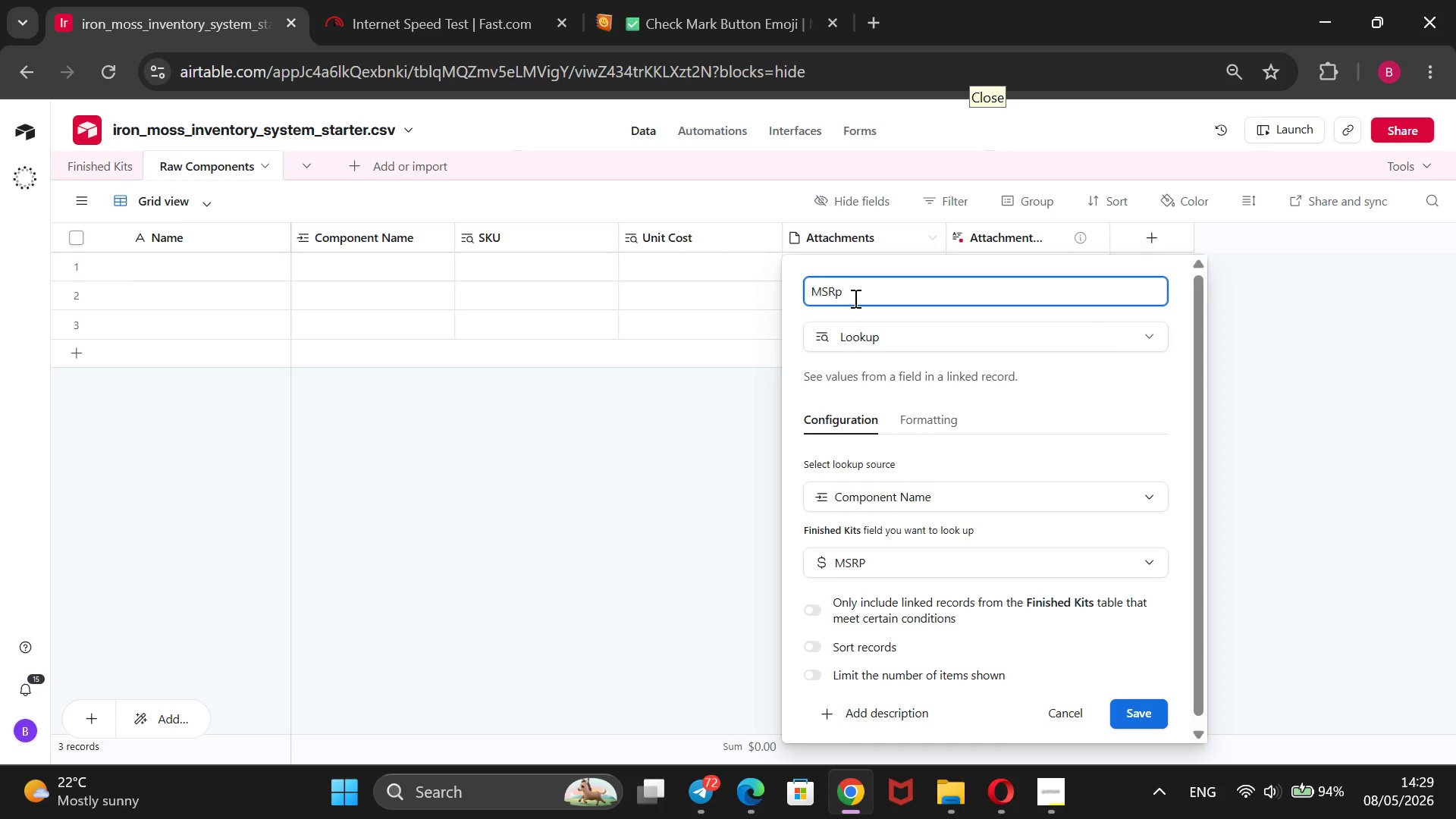 
key(Backspace)
 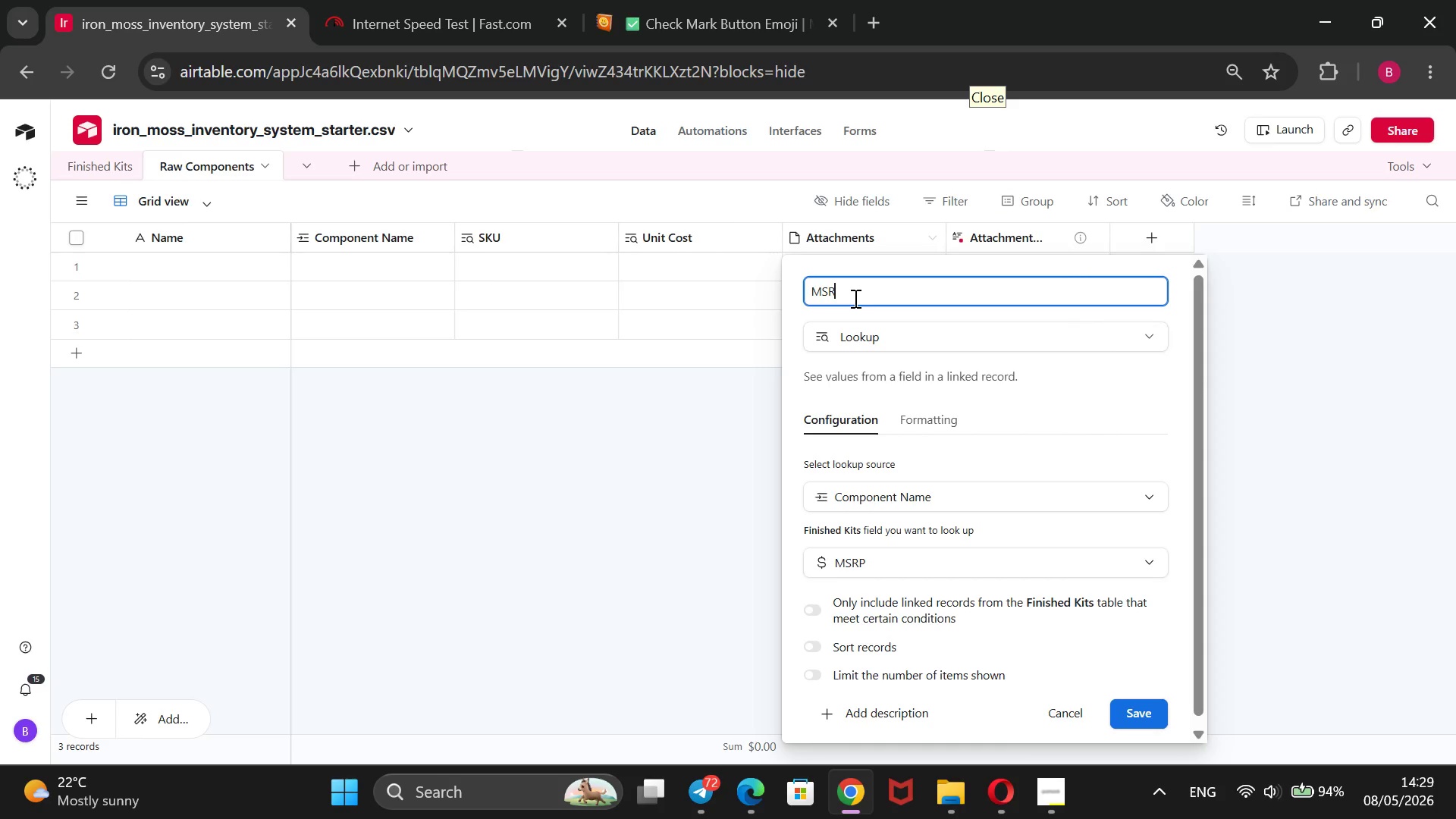 
key(CapsLock)
 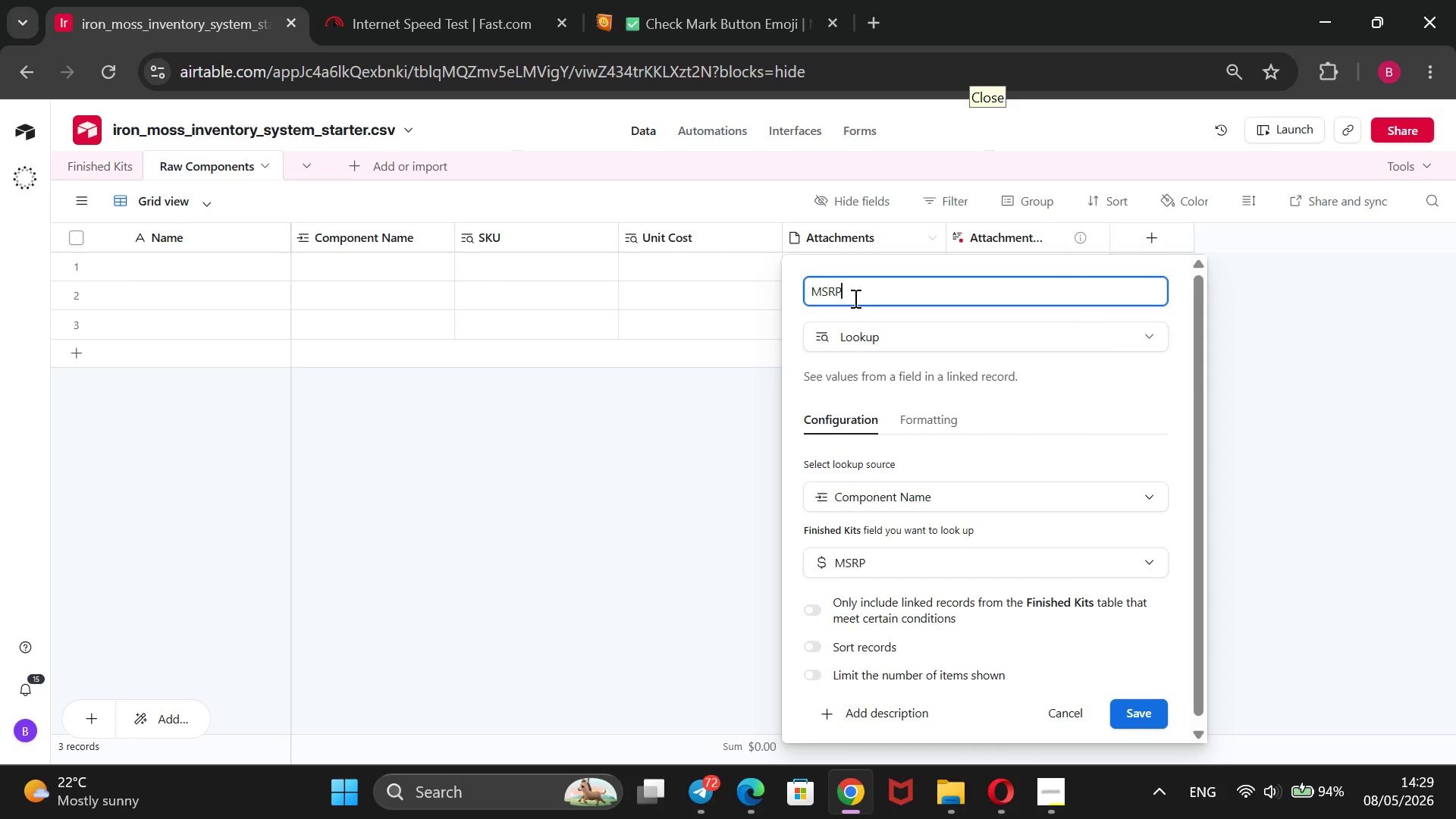 
key(P)
 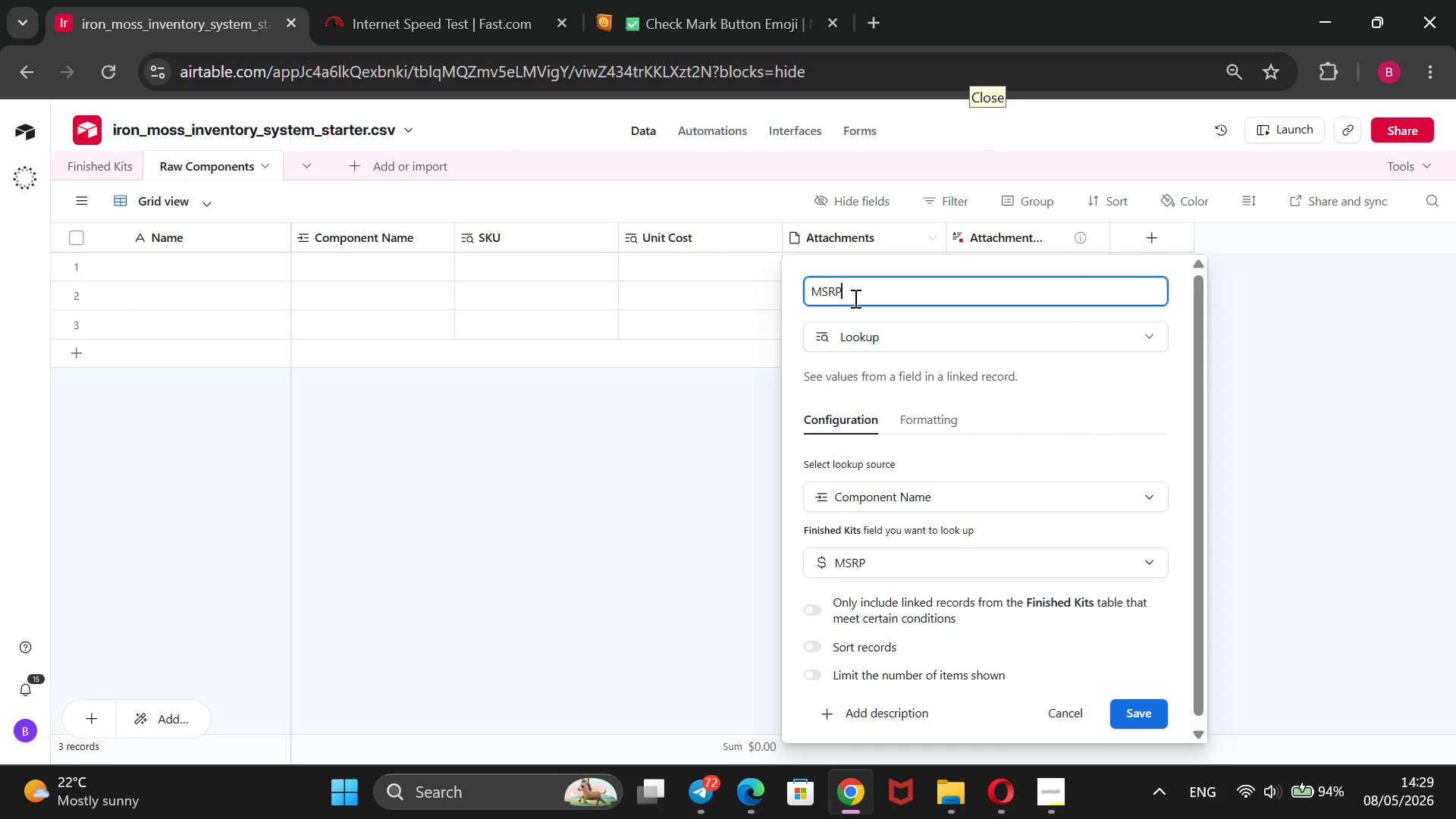 
key(CapsLock)
 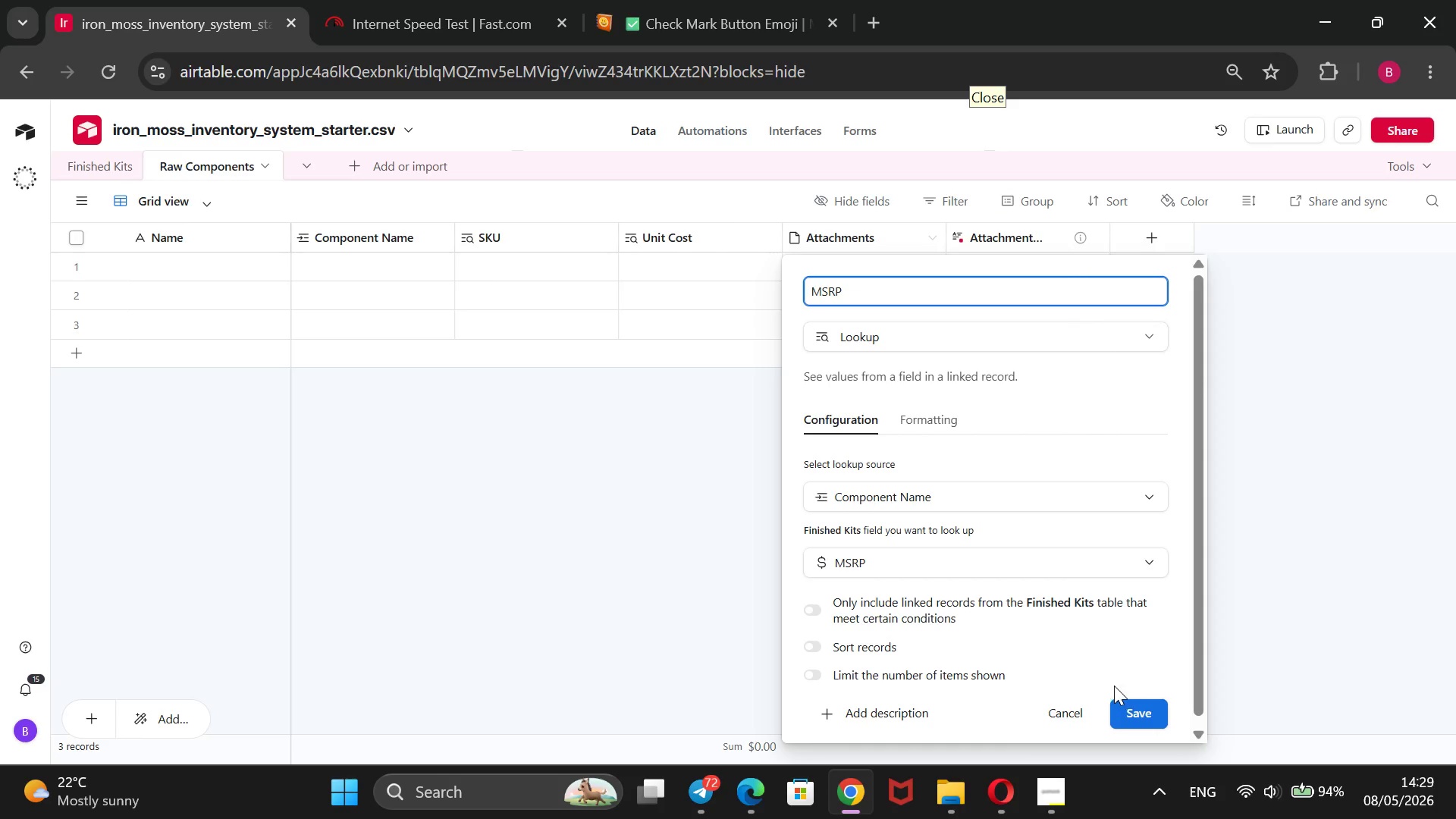 
left_click([1138, 716])
 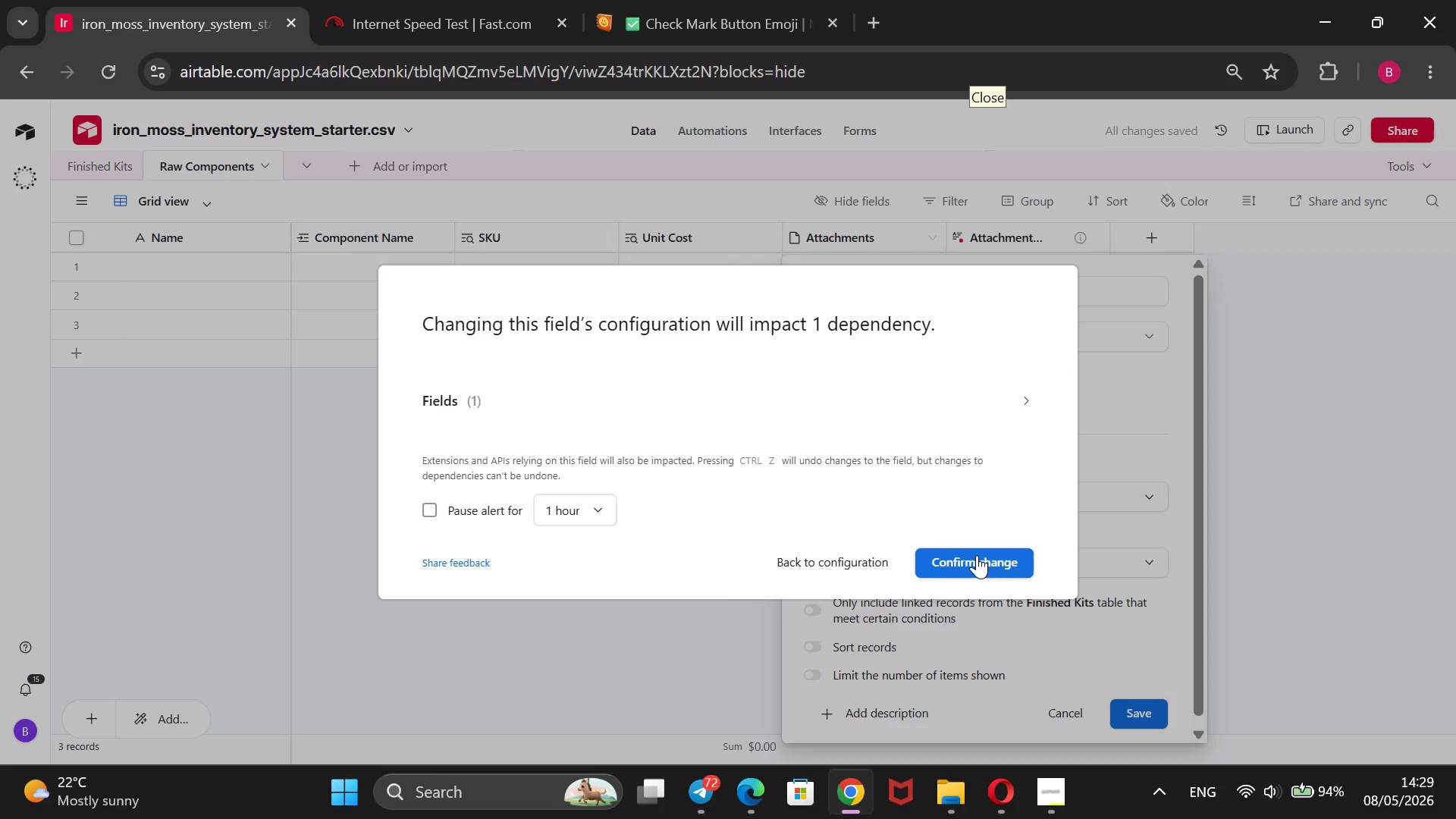 
left_click([968, 563])
 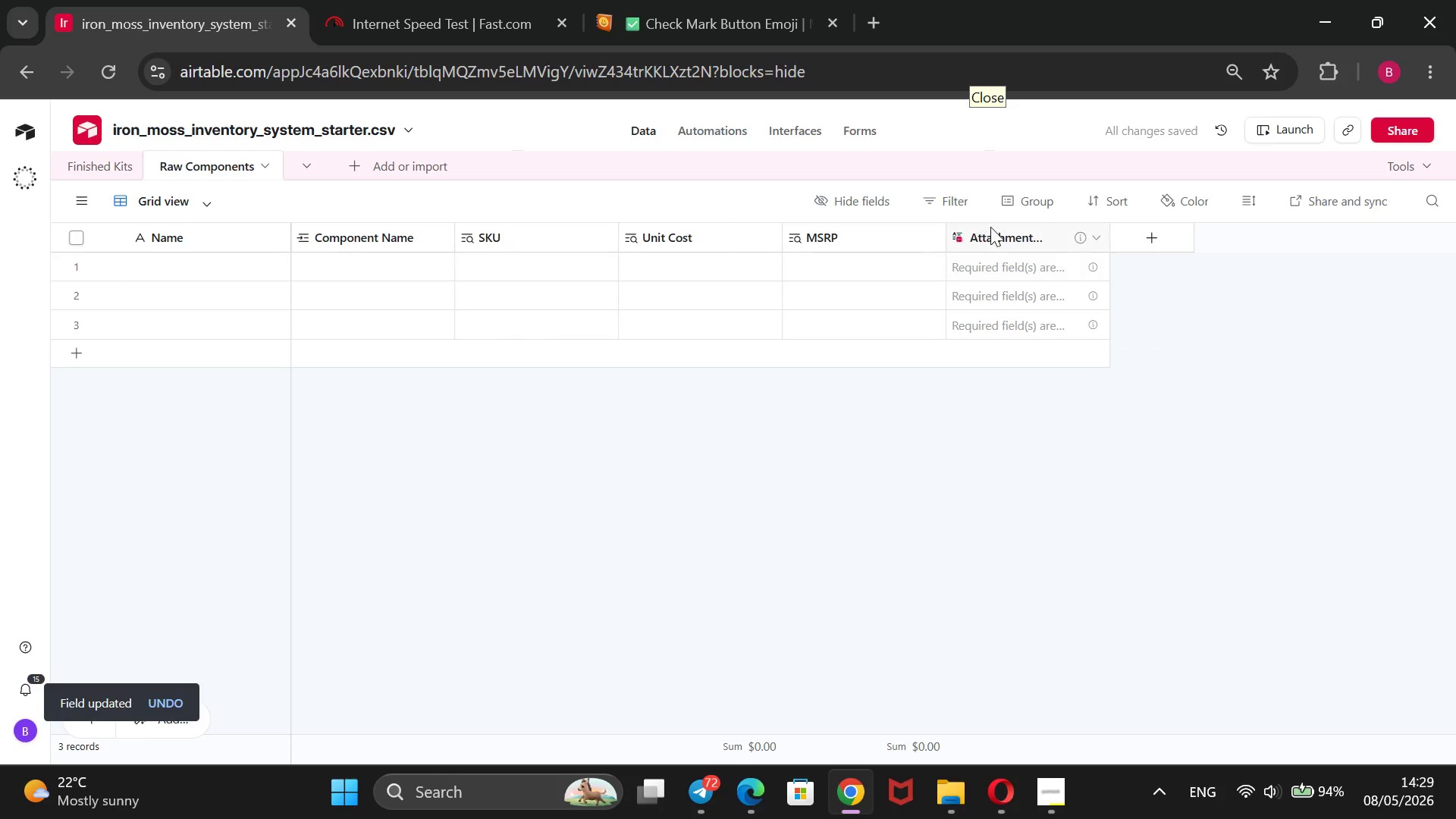 
right_click([986, 228])
 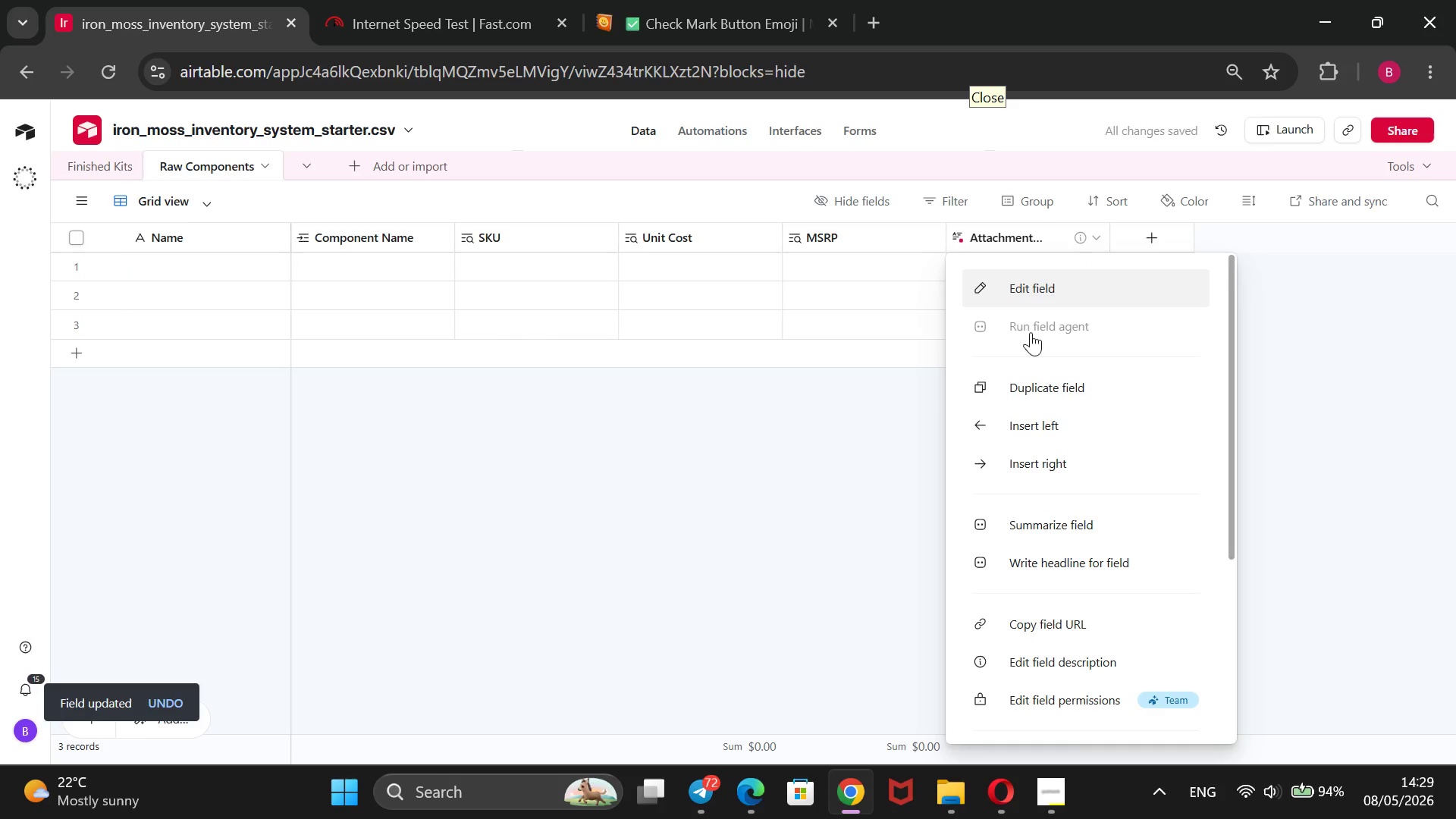 
scroll: coordinate [1065, 442], scroll_direction: down, amount: 6.0
 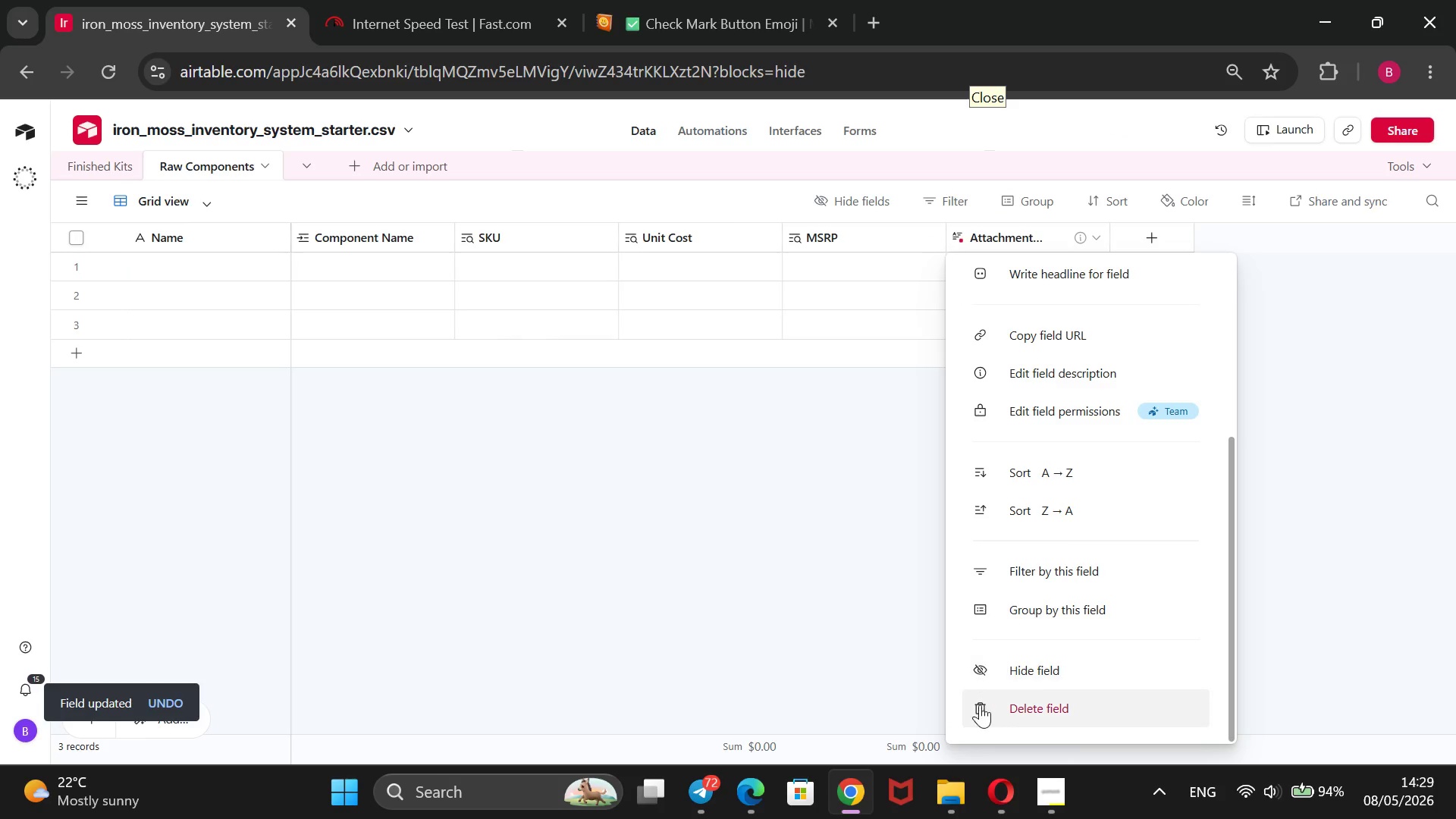 
left_click([980, 708])
 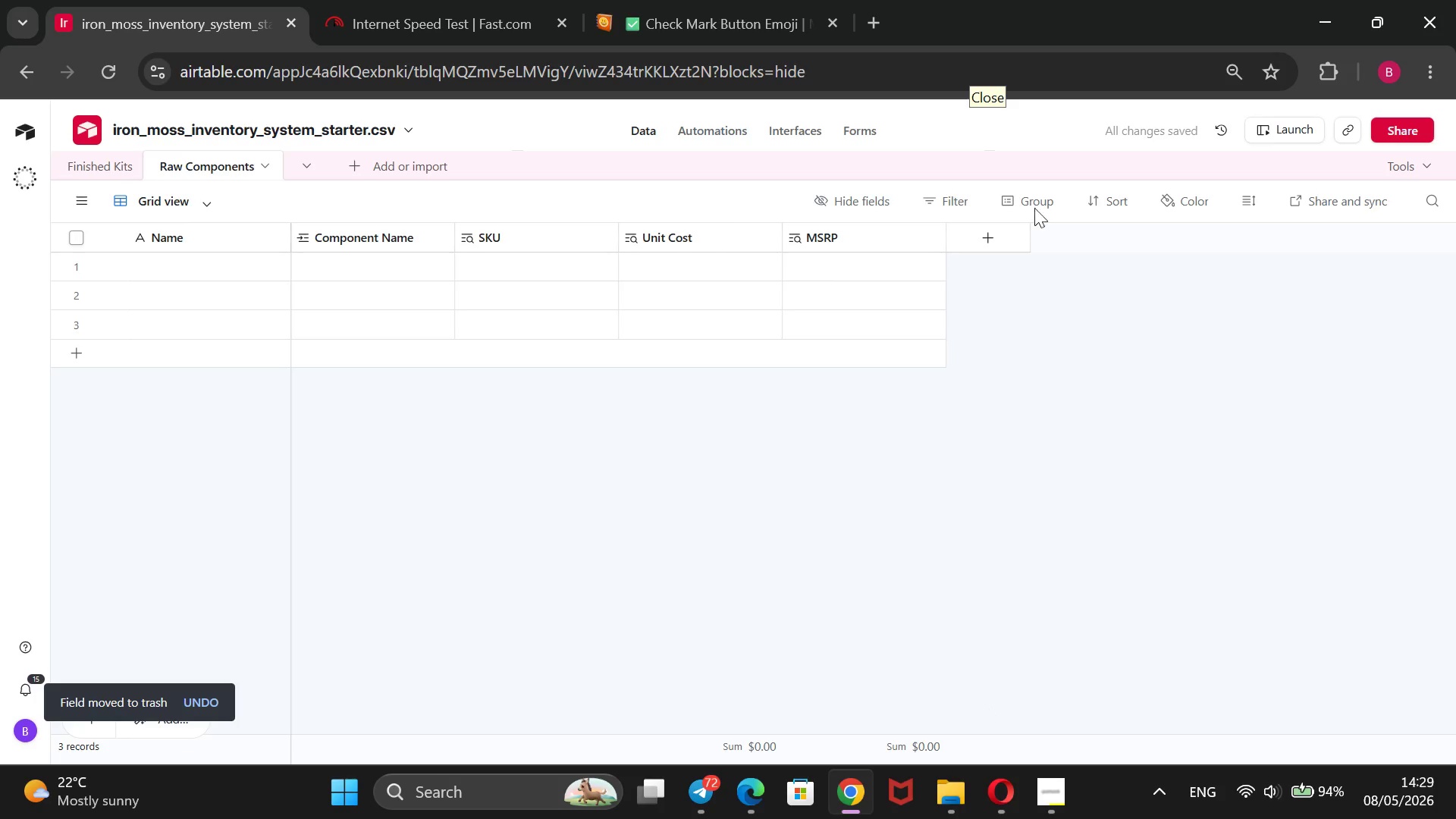 
left_click([1002, 241])
 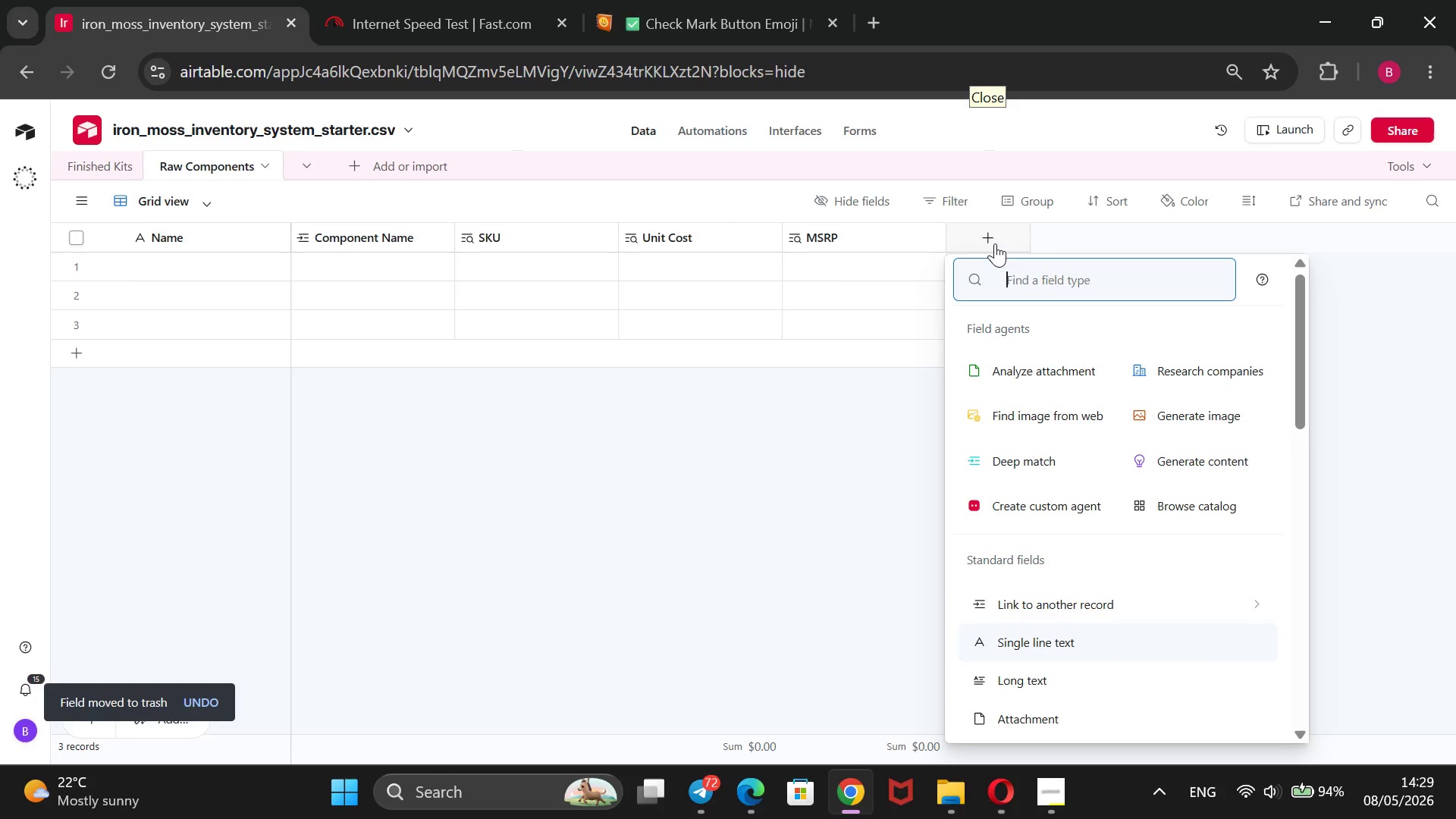 
wait(6.2)
 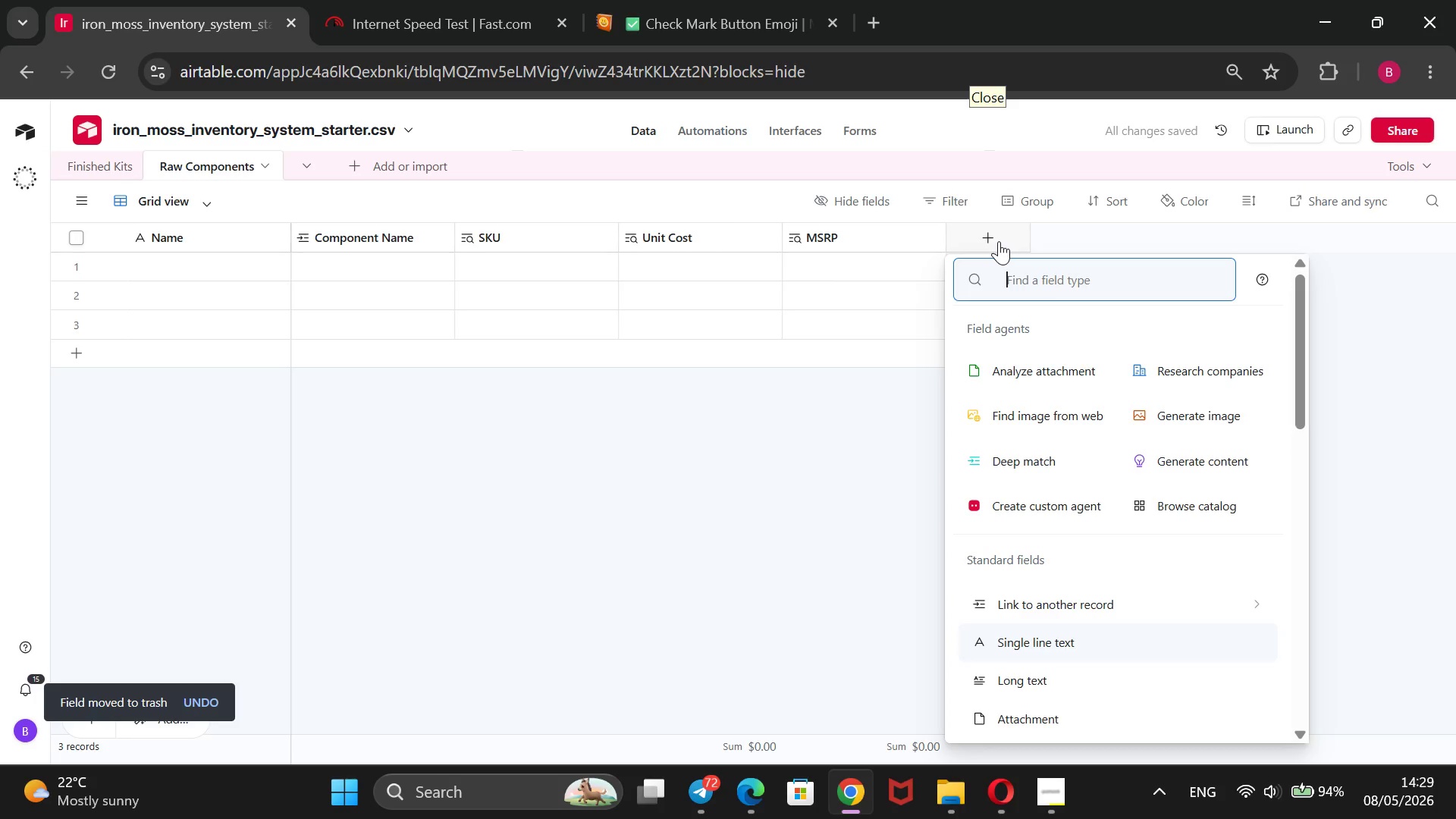 
scroll: coordinate [1031, 501], scroll_direction: down, amount: 4.0
 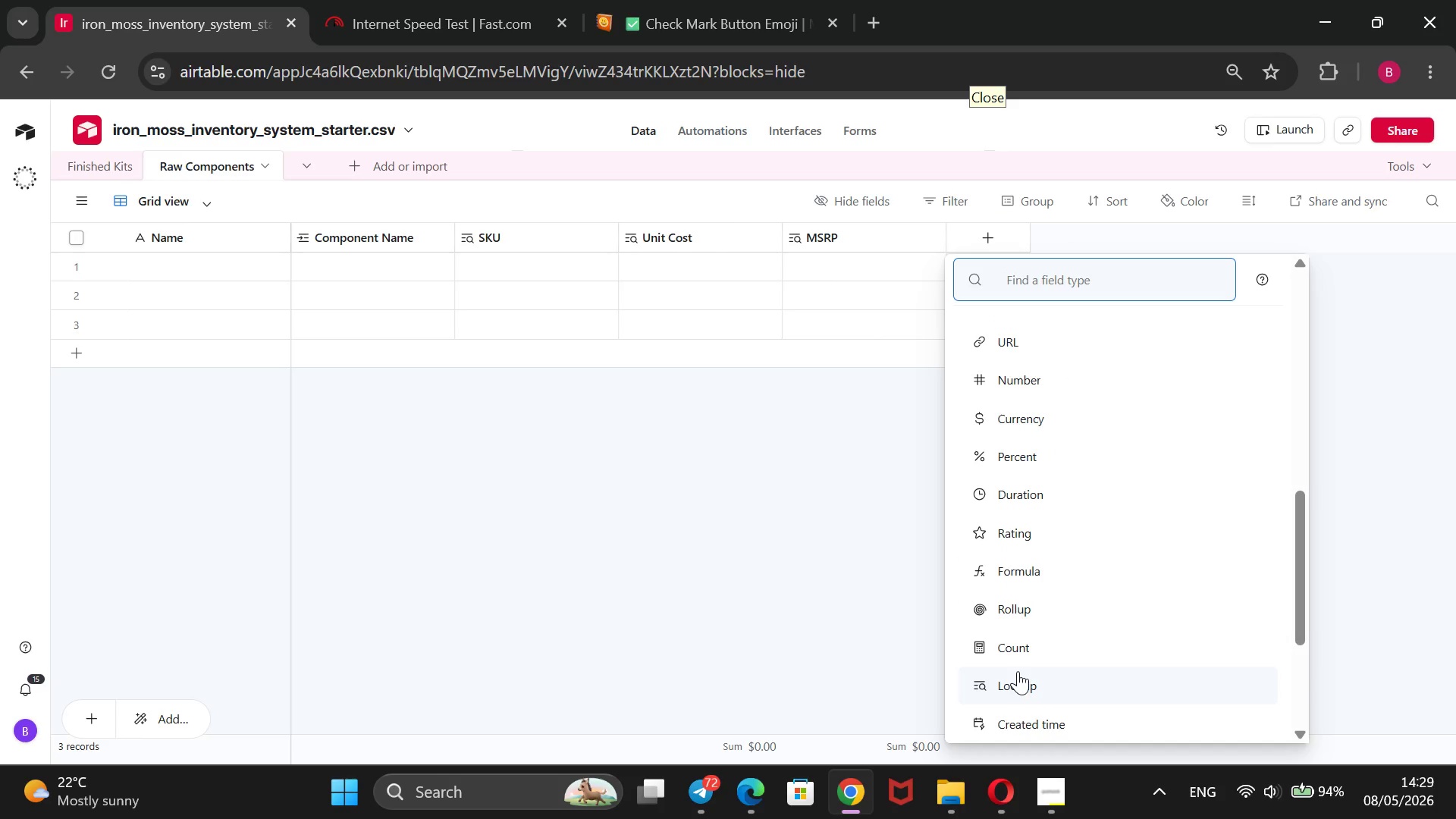 
left_click([1018, 671])
 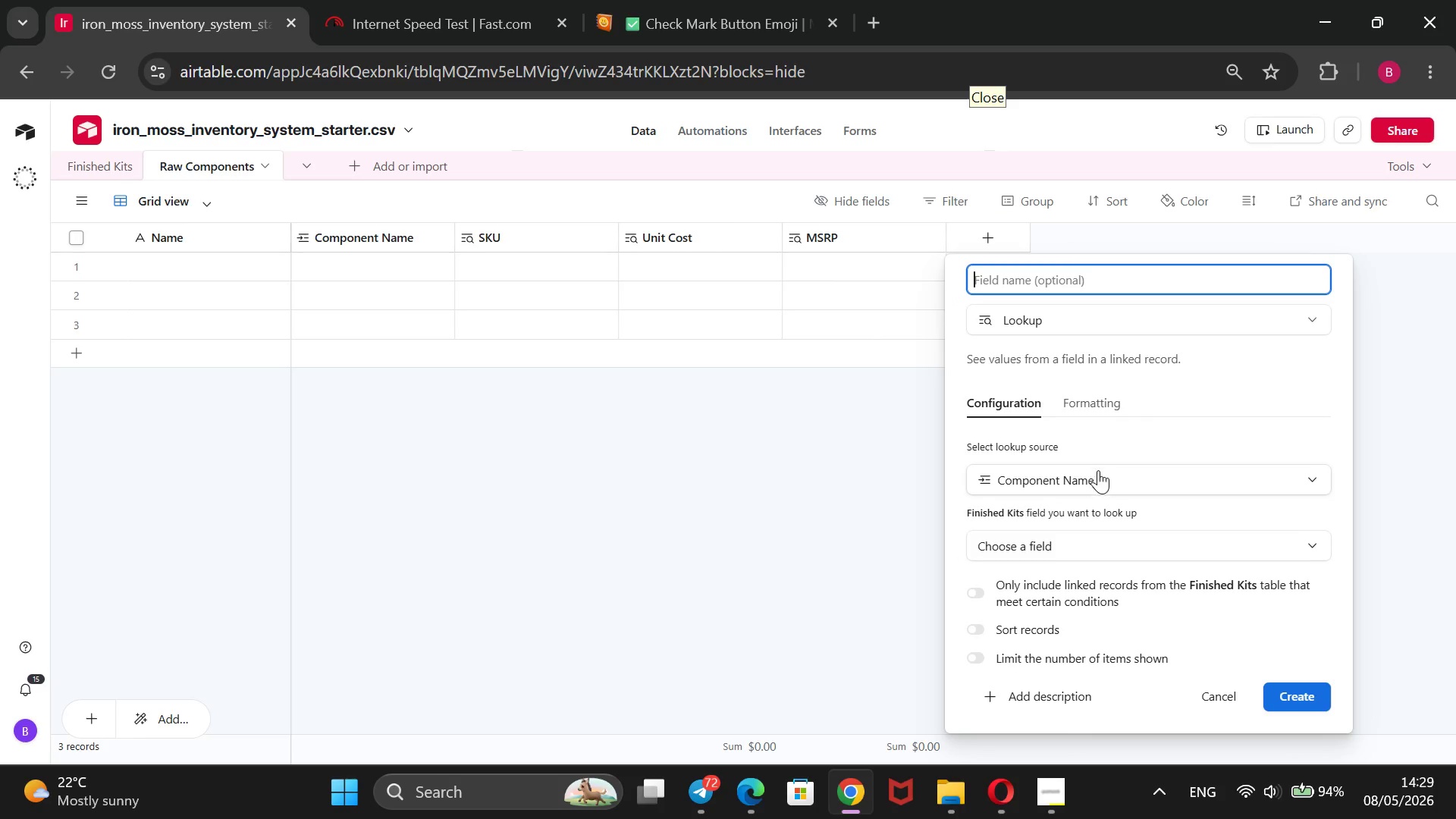 
mouse_move([1067, 520])
 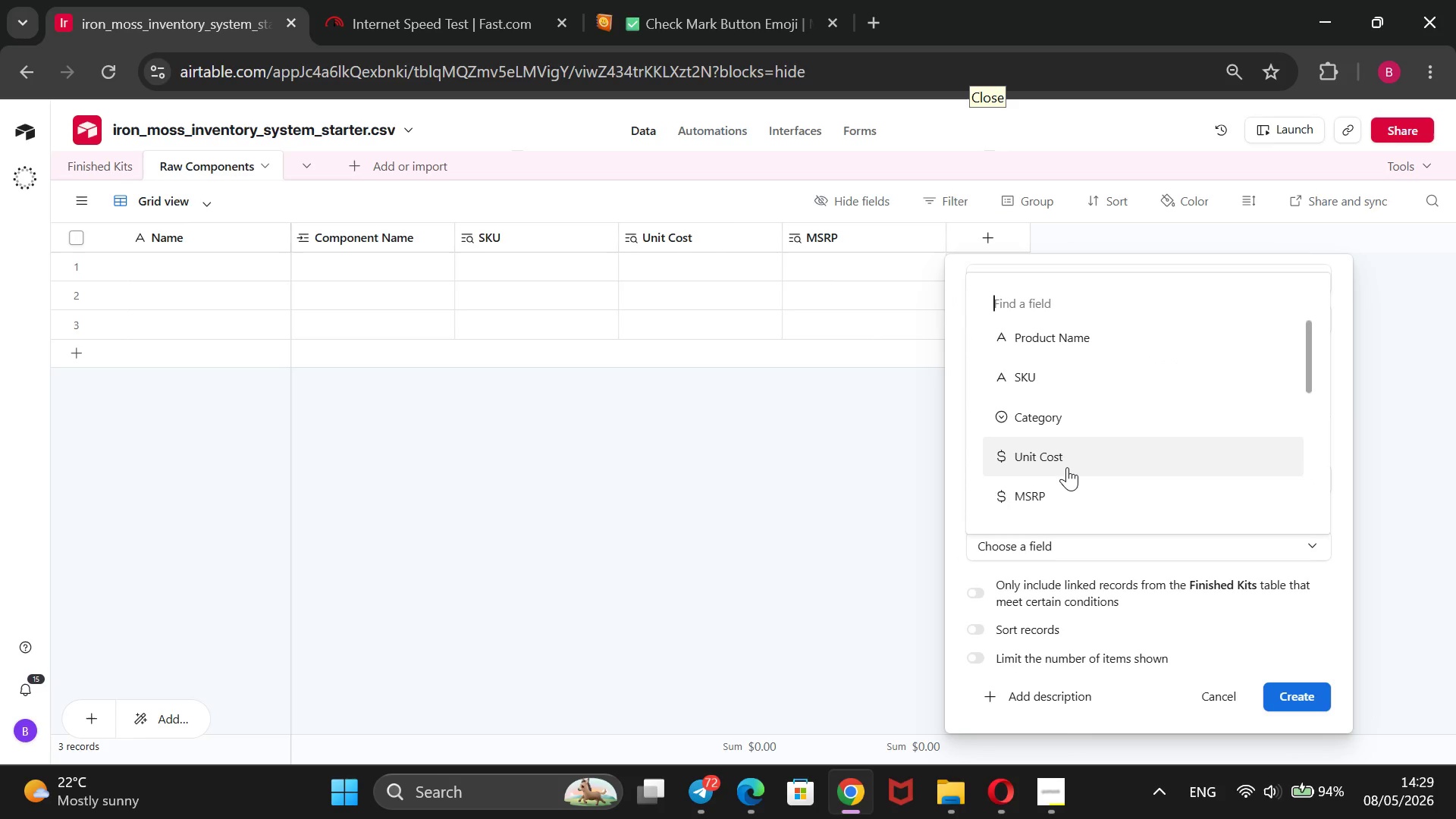 
scroll: coordinate [1068, 467], scroll_direction: down, amount: 1.0
 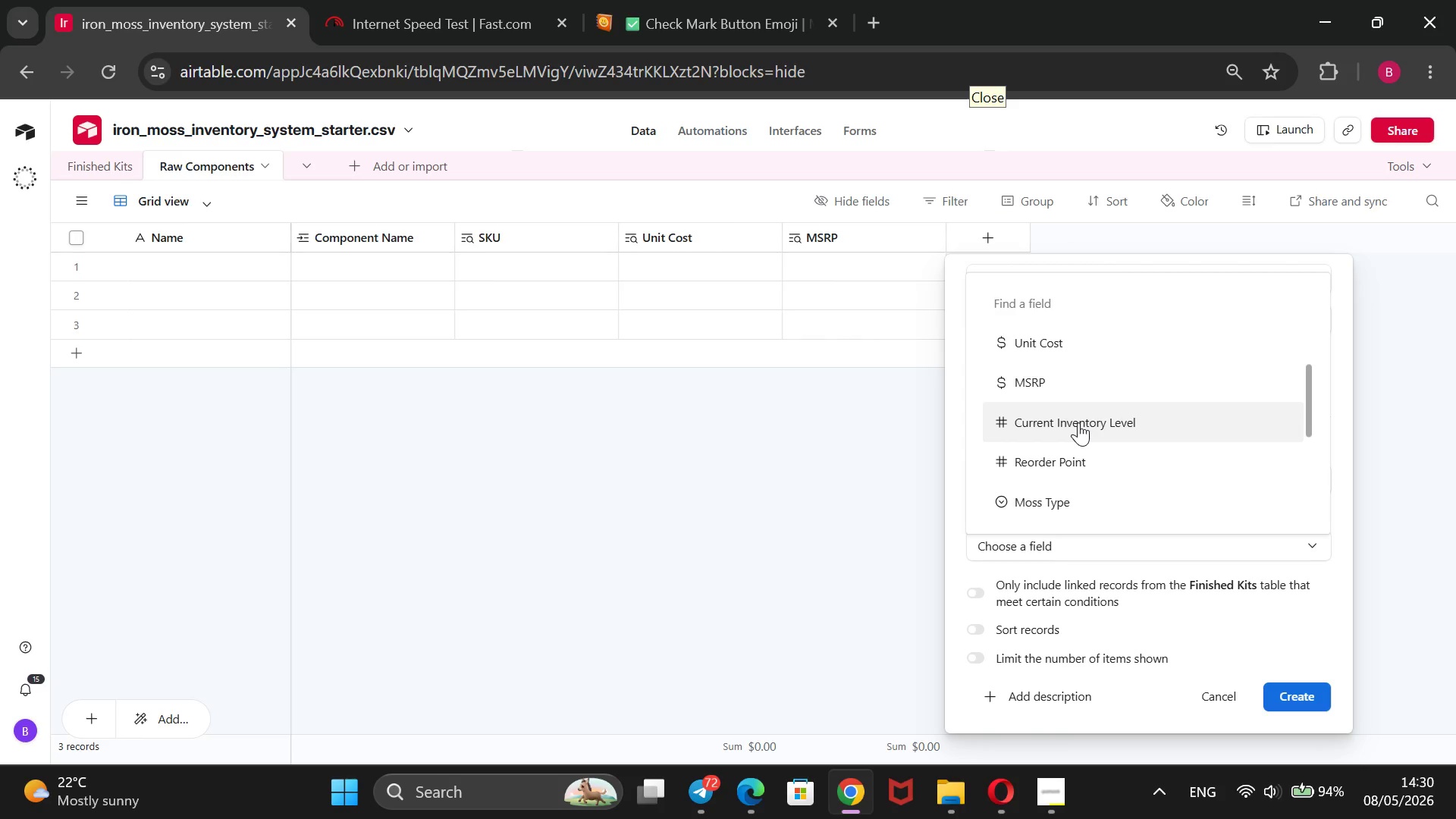 
wait(7.82)
 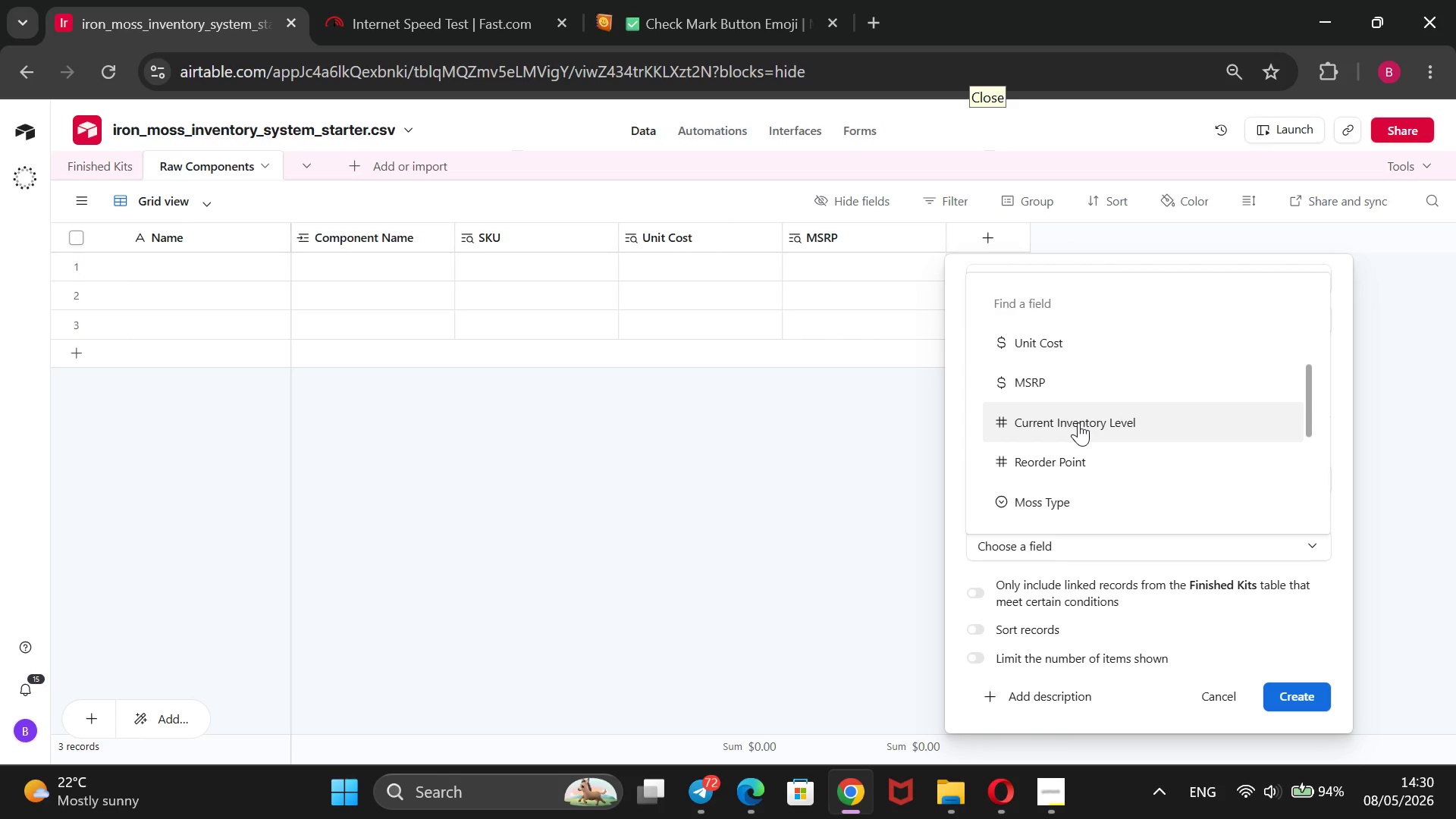 
left_click([1078, 422])
 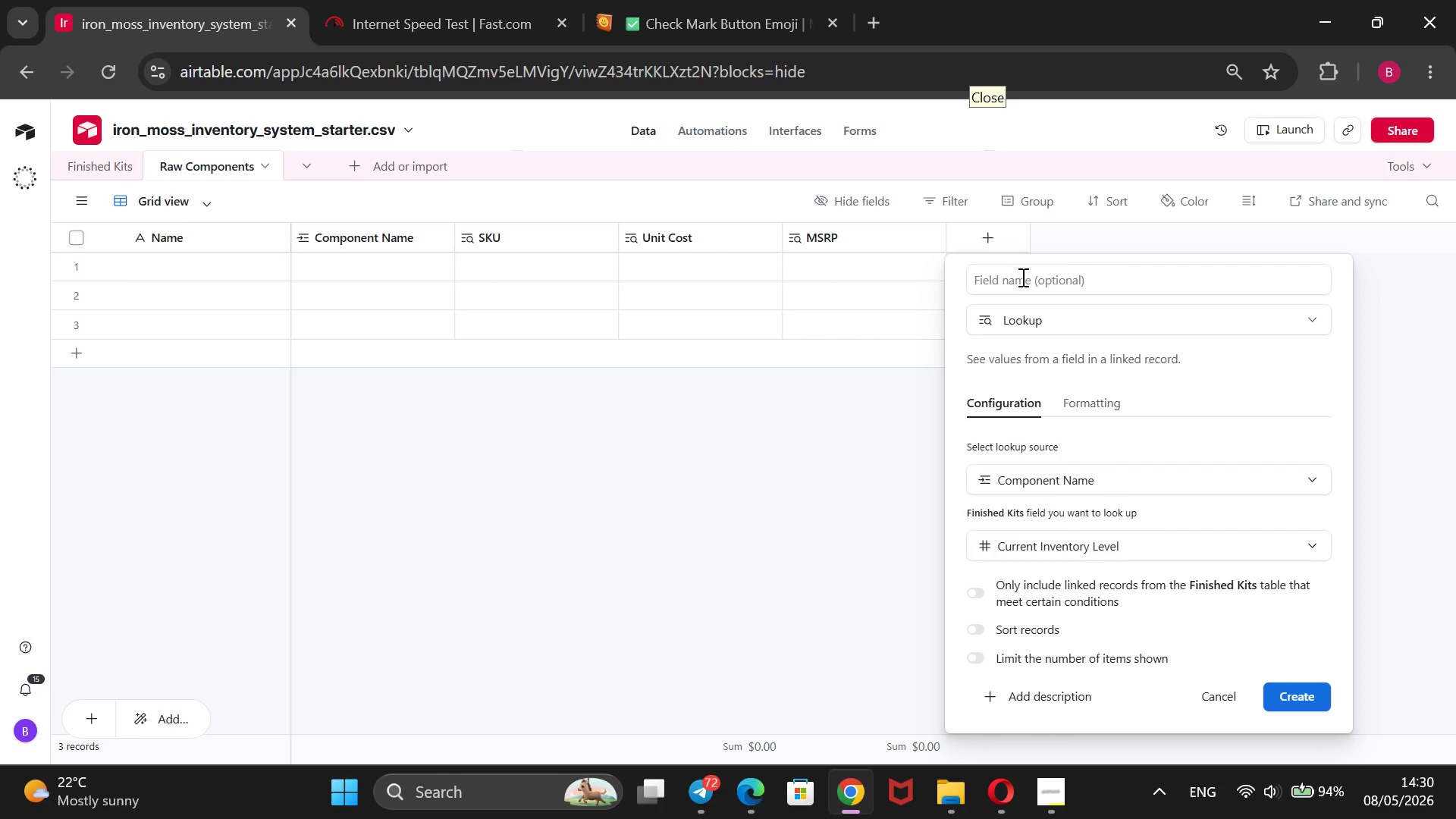 
left_click([1021, 277])
 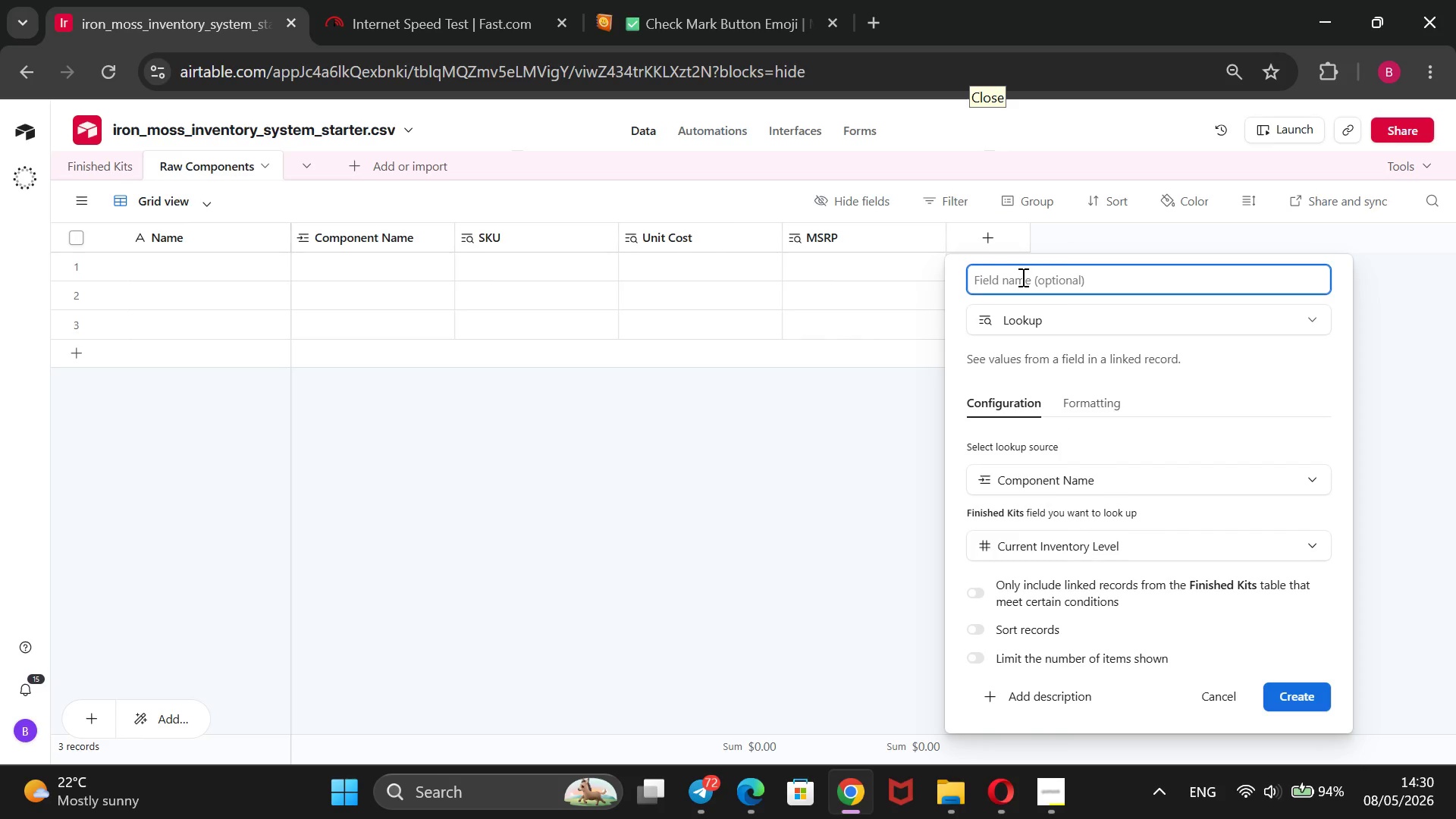 
type(Current Inc)
key(Backspace)
type(venr)
key(Backspace)
type(tory Level)
 